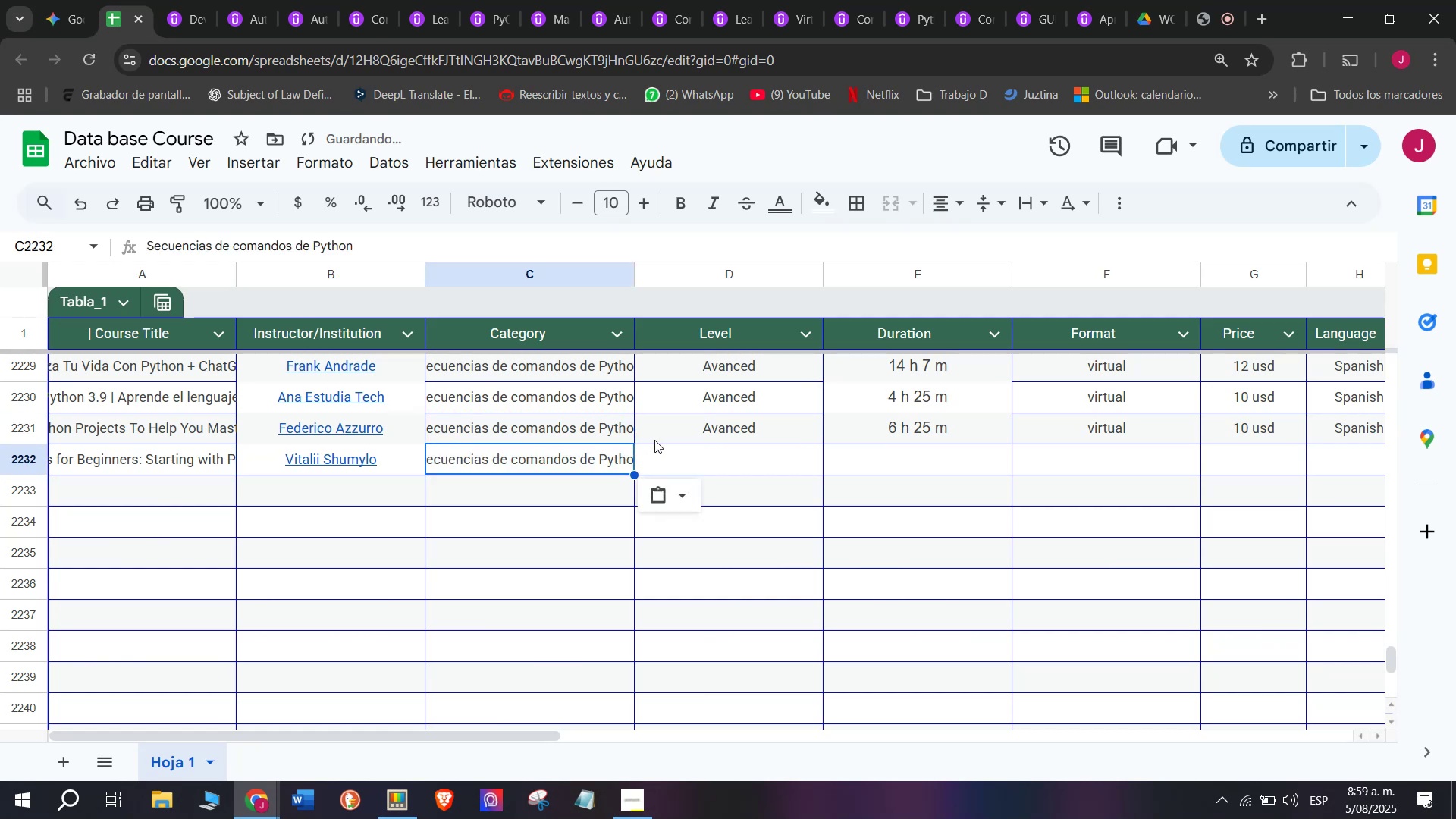 
key(Control+ControlLeft)
 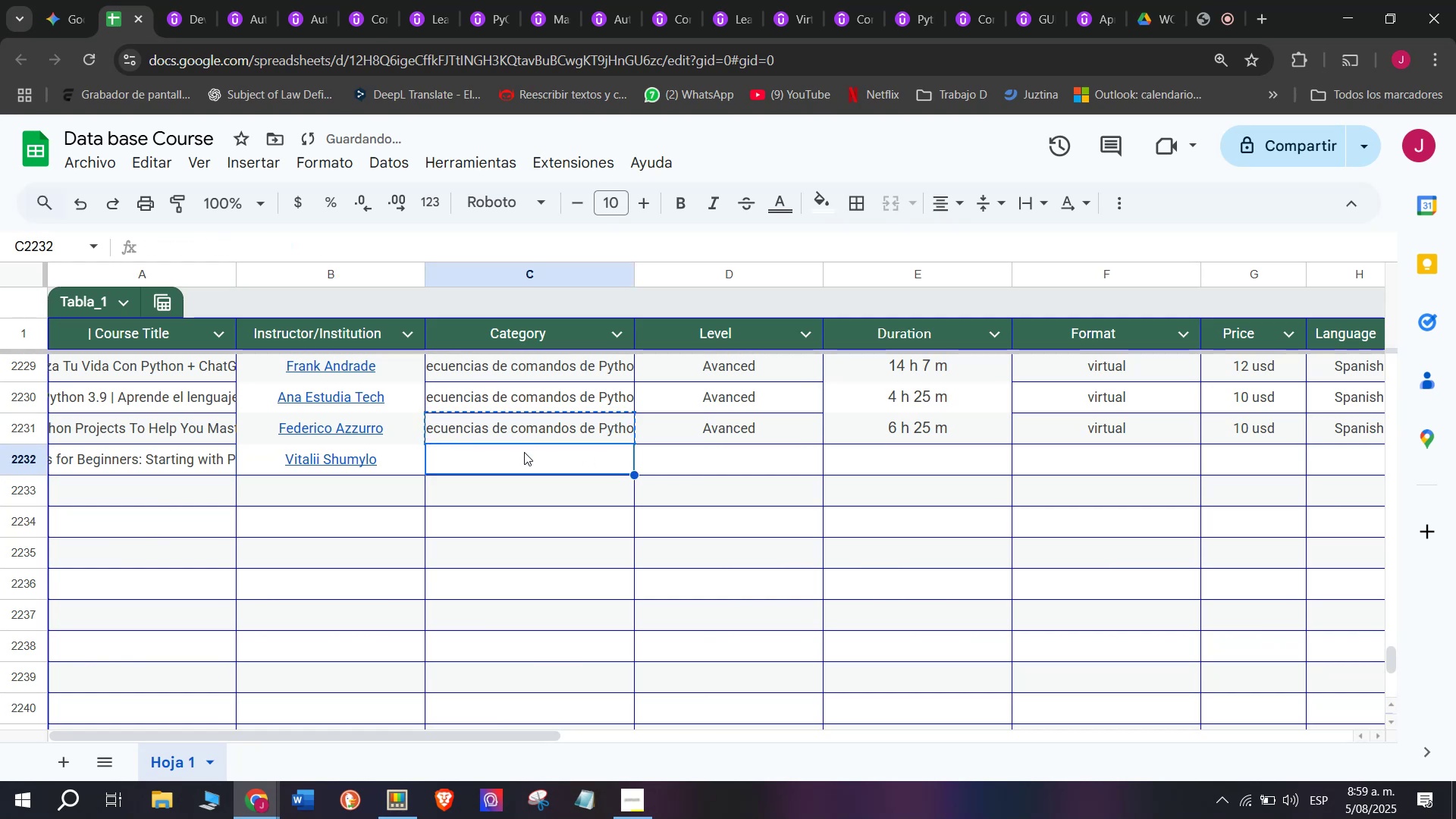 
key(Control+V)
 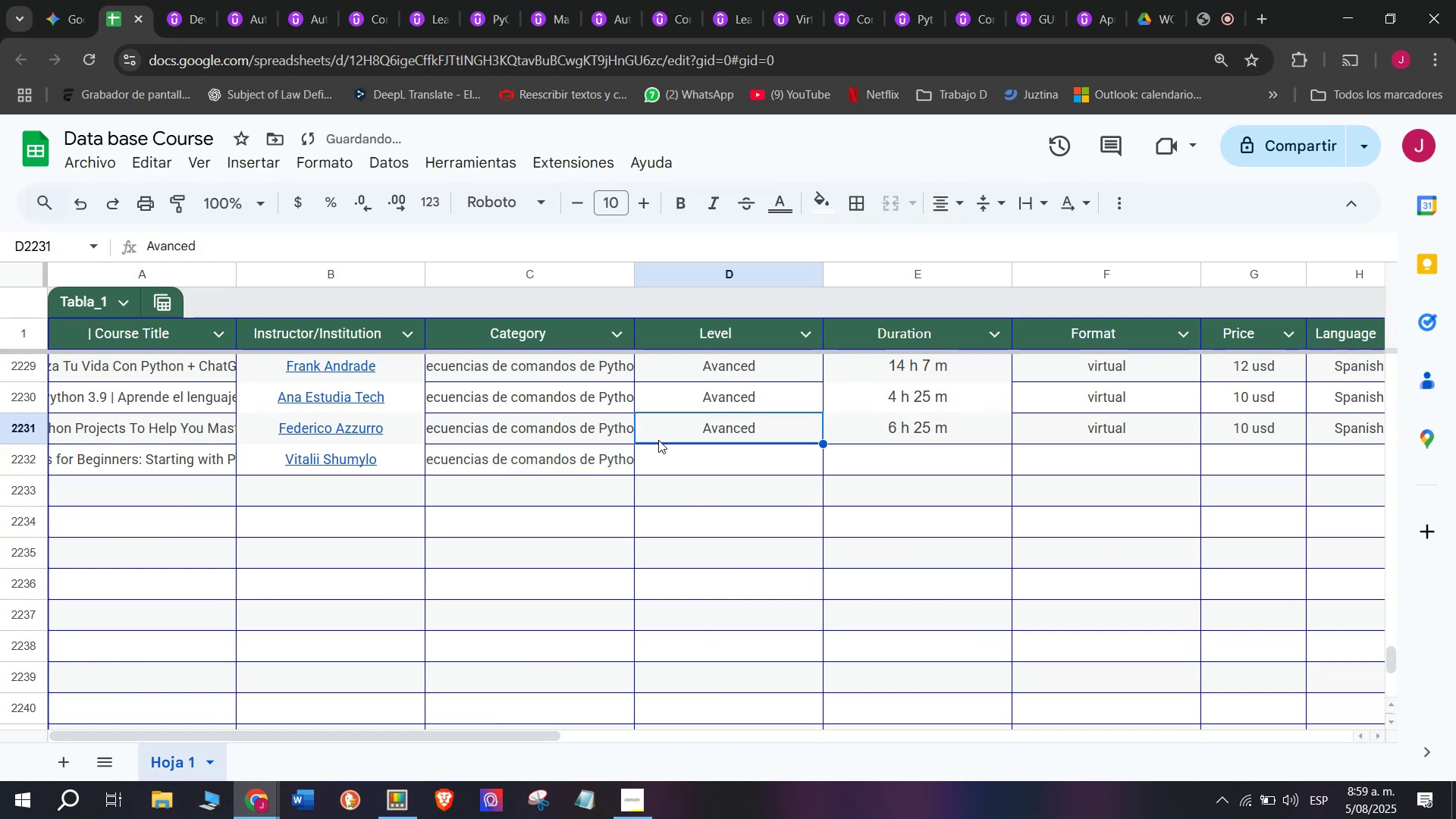 
key(Control+ControlLeft)
 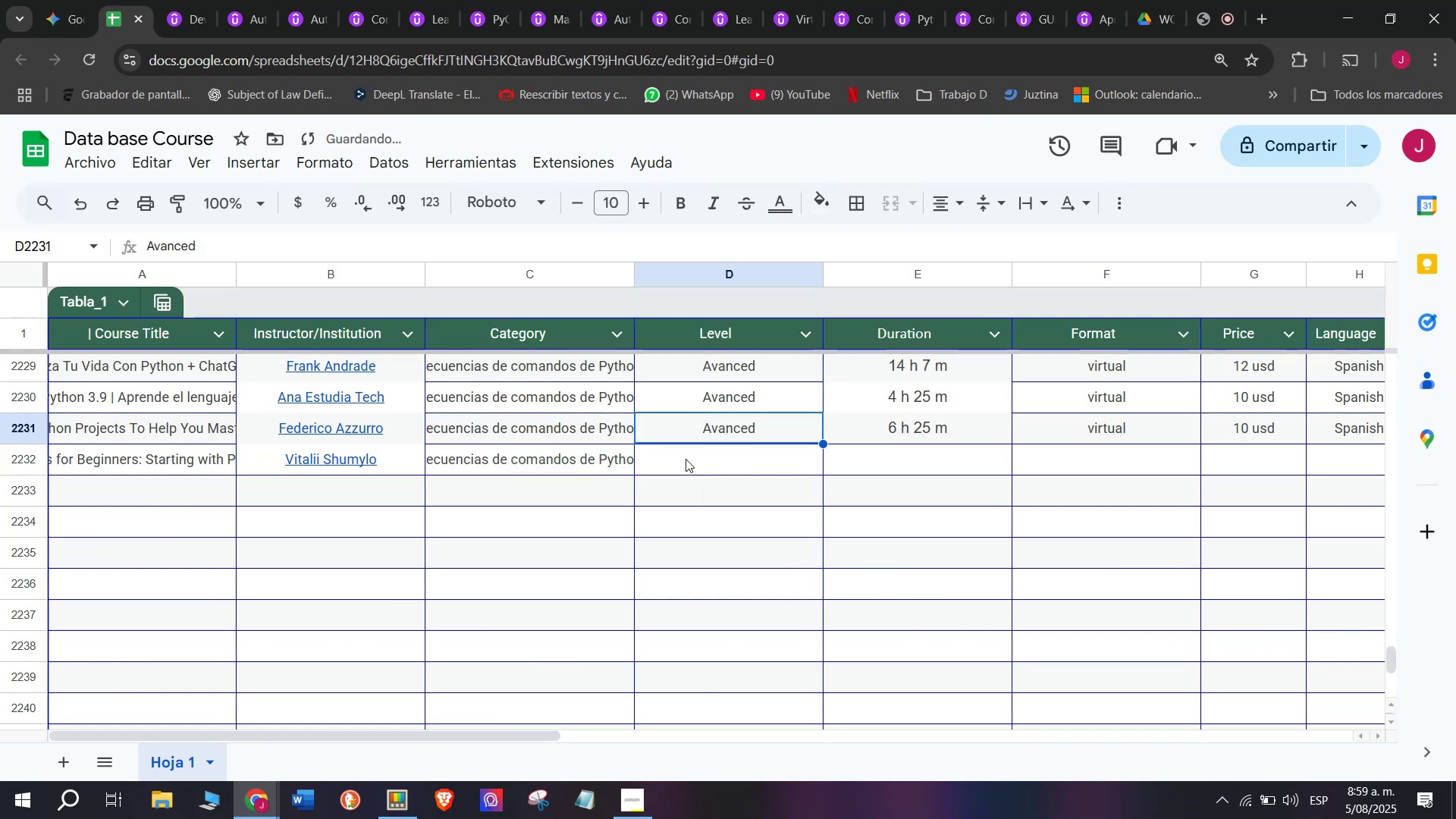 
key(Break)
 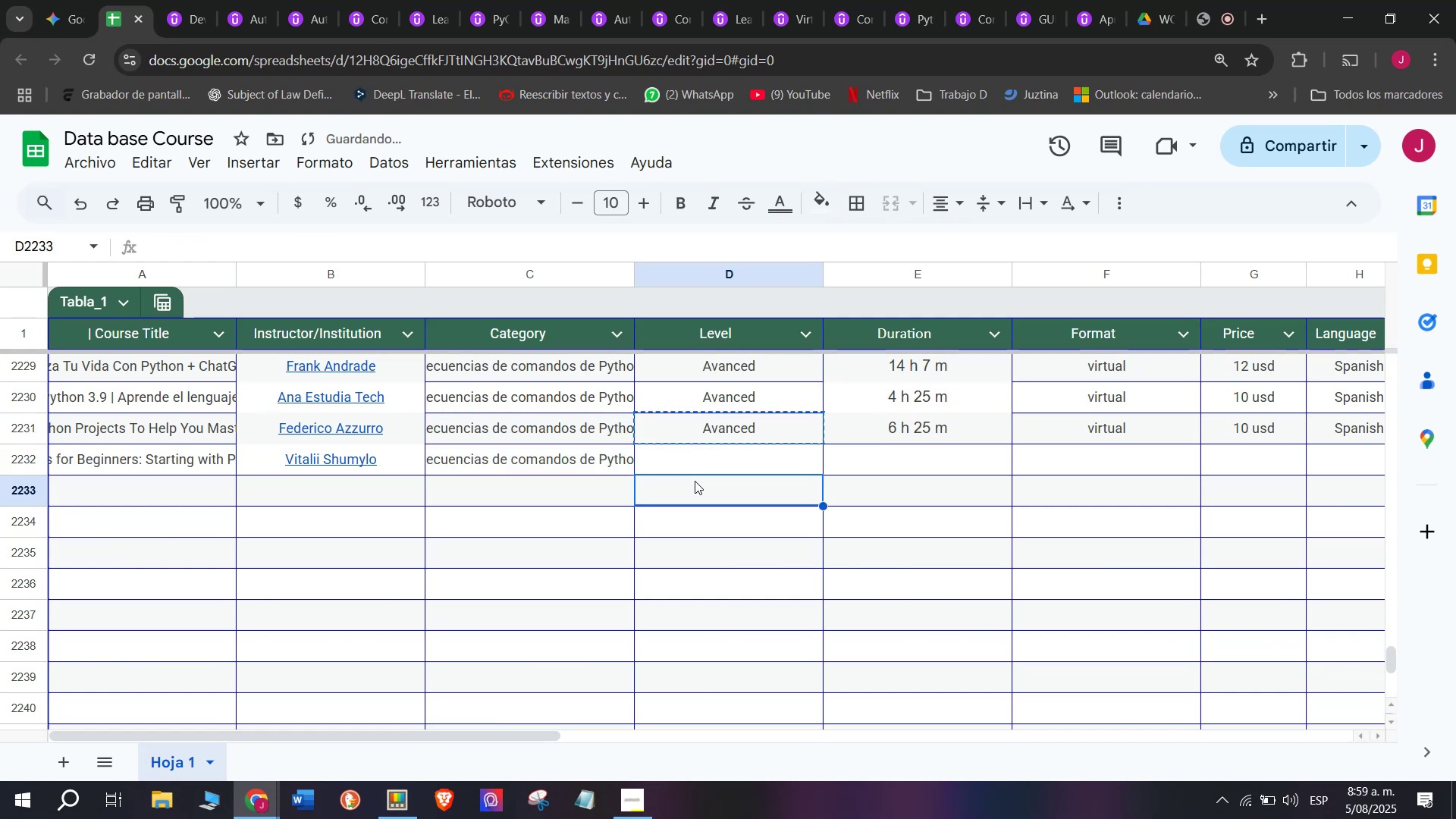 
key(Control+C)
 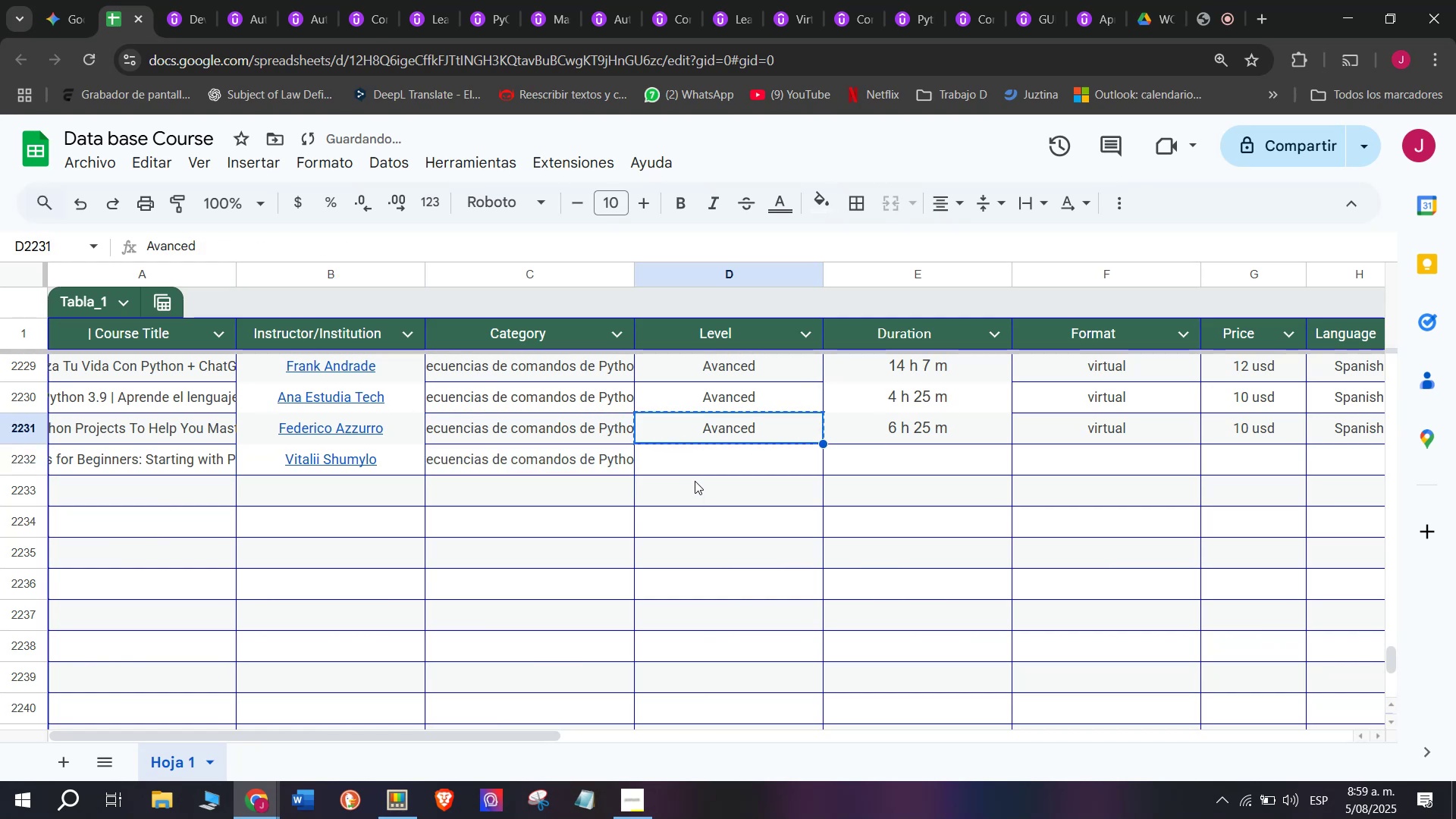 
left_click([695, 481])
 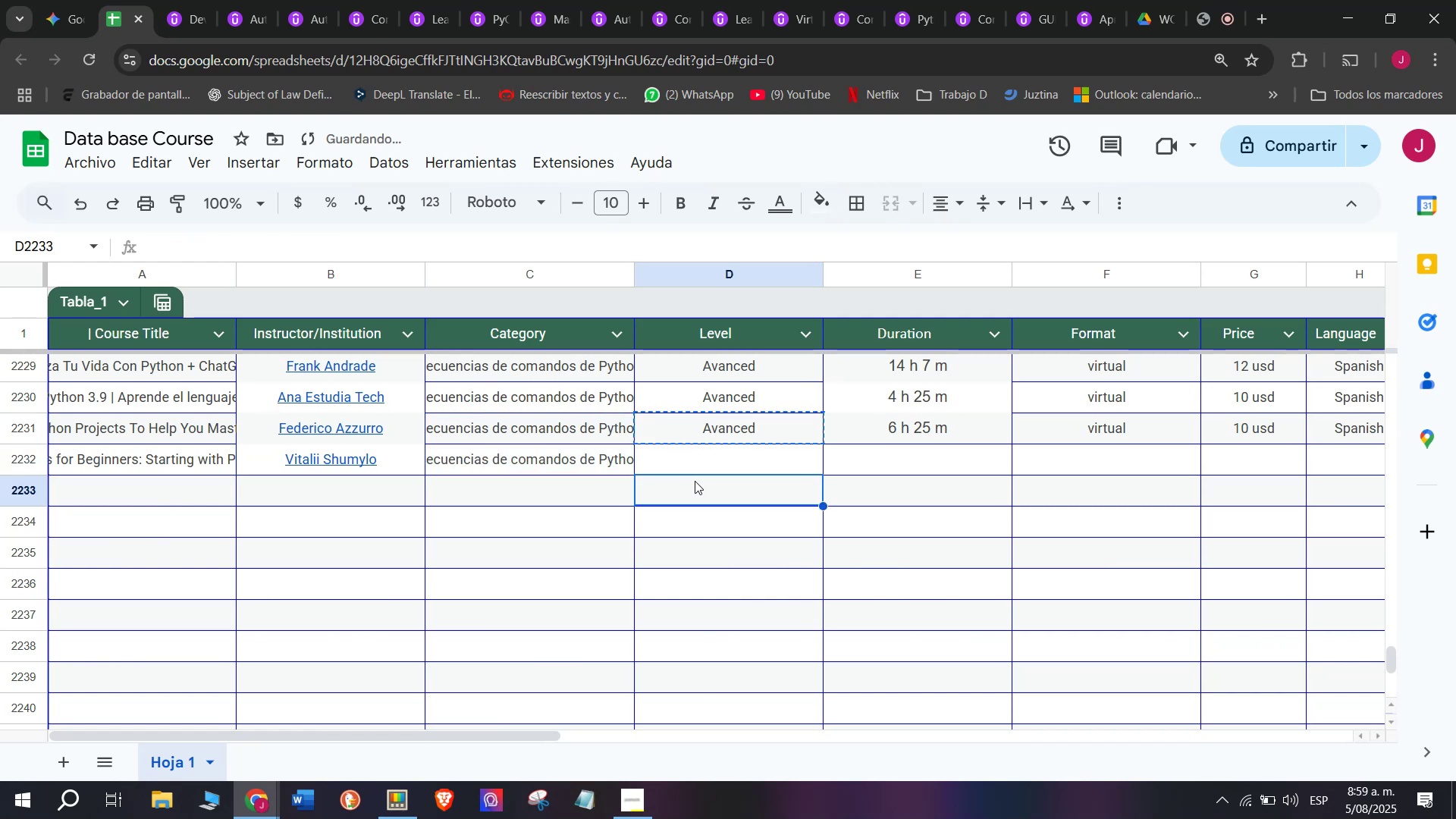 
key(Z)
 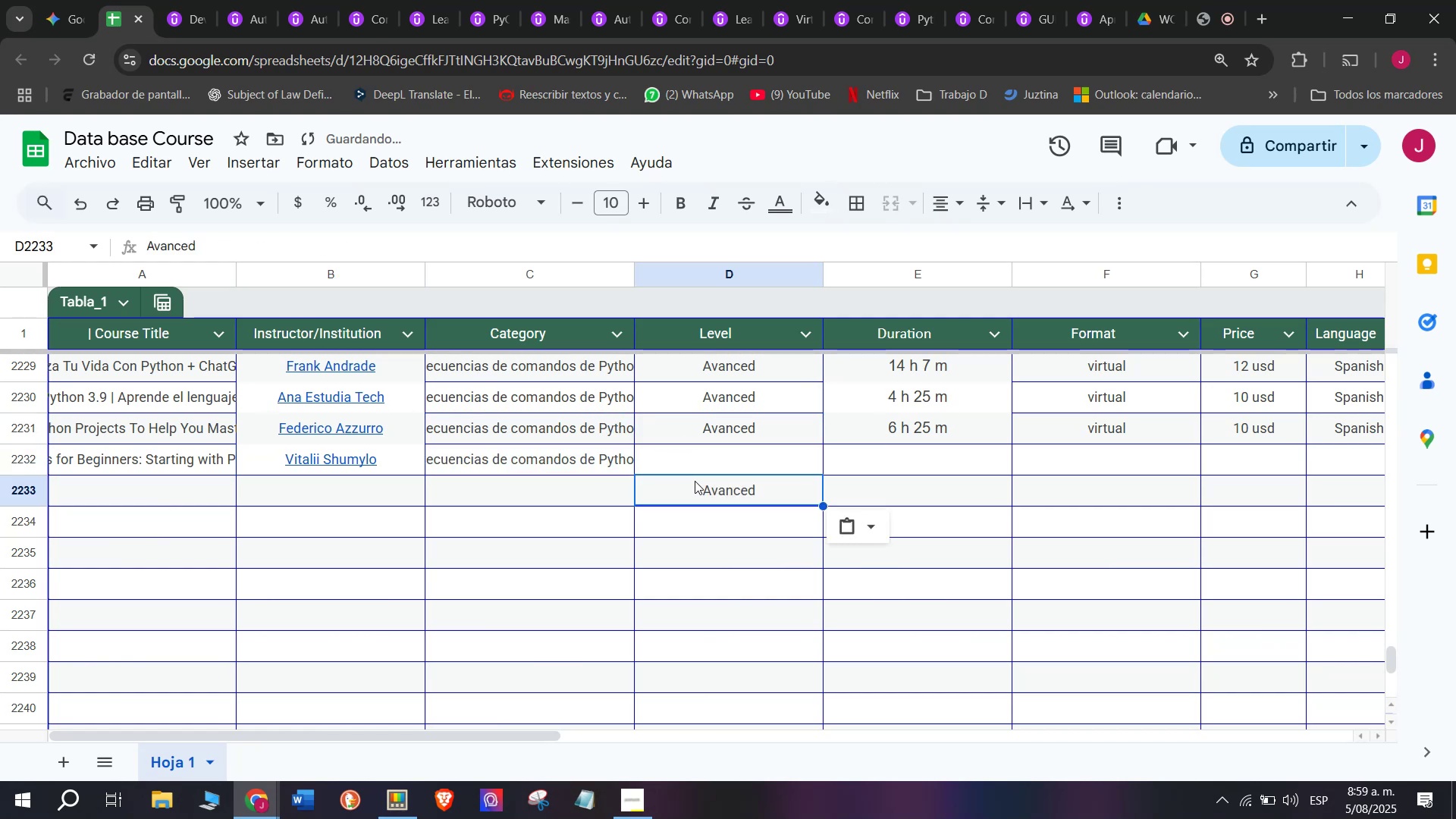 
key(Control+ControlLeft)
 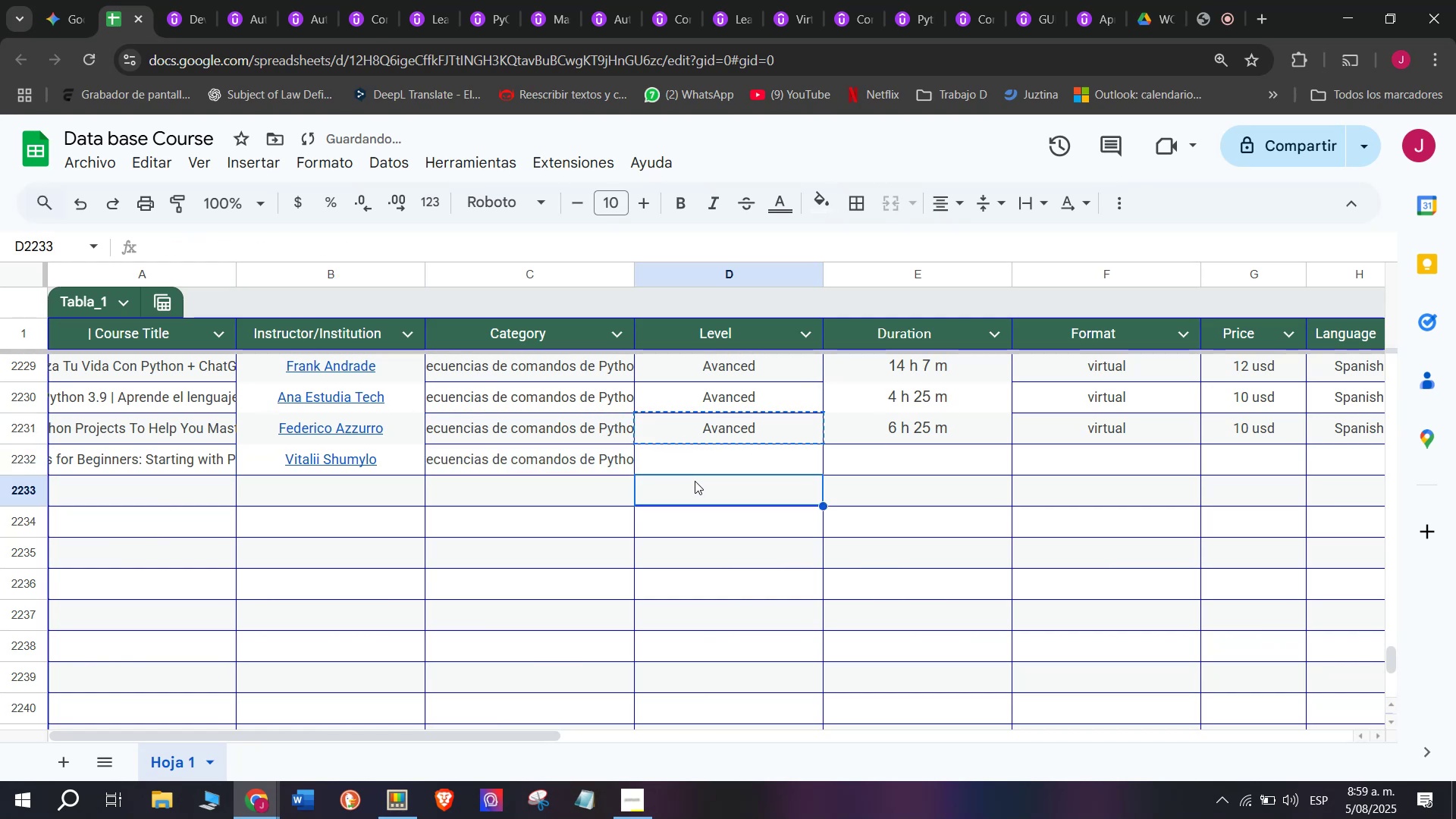 
key(Control+V)
 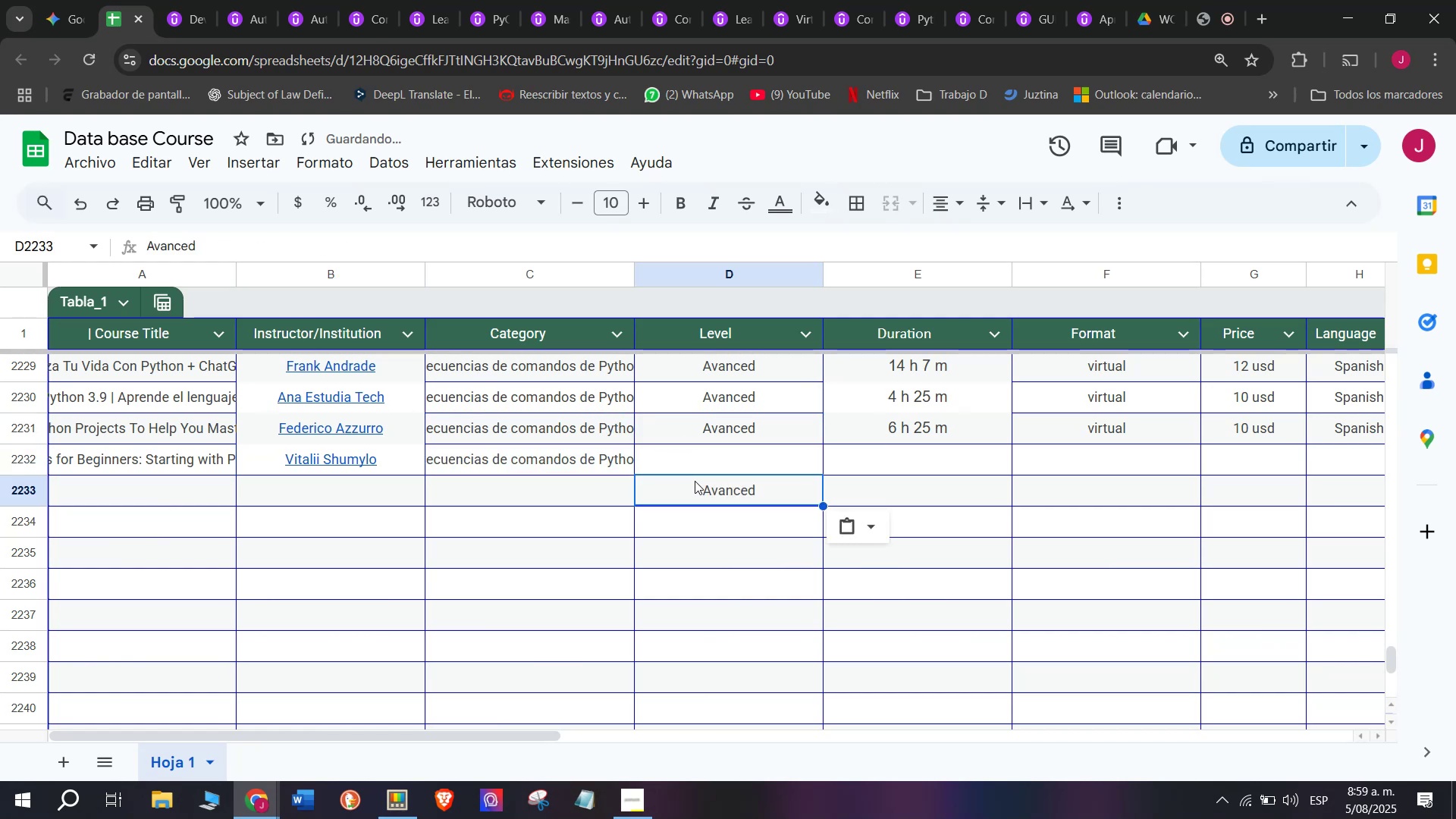 
key(Control+Shift+ControlLeft)
 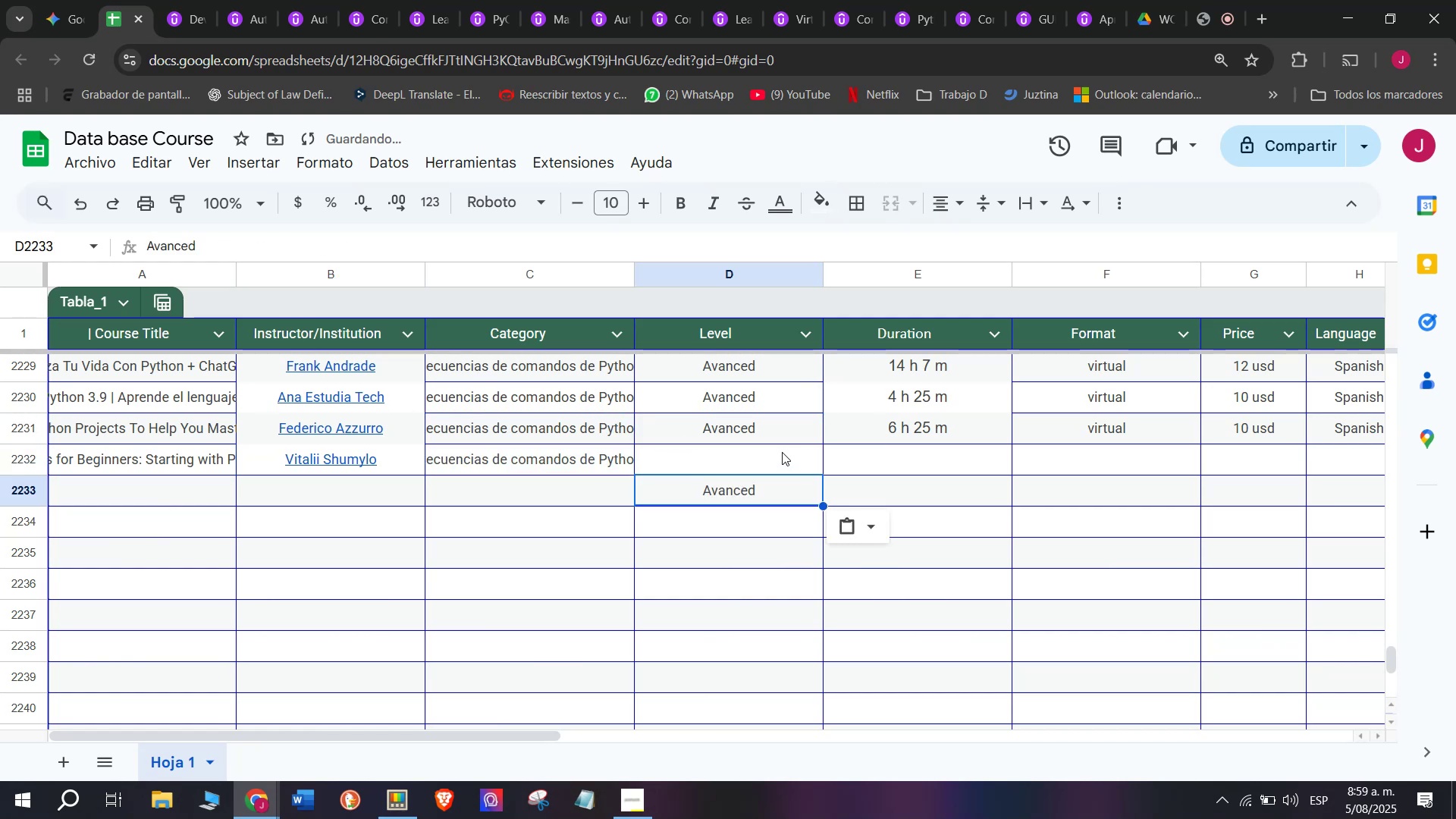 
key(Shift+ShiftLeft)
 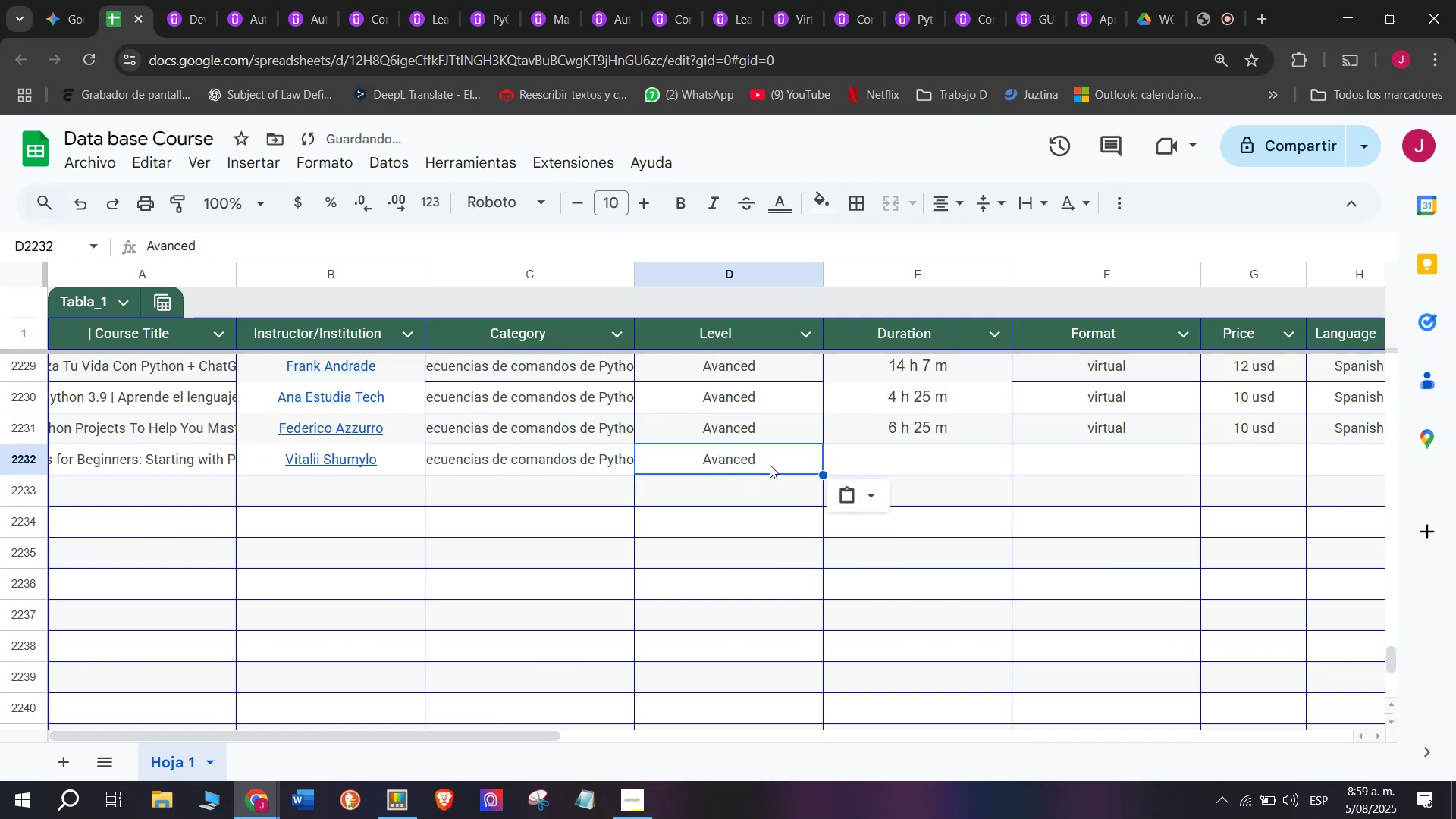 
key(Control+Shift+Z)
 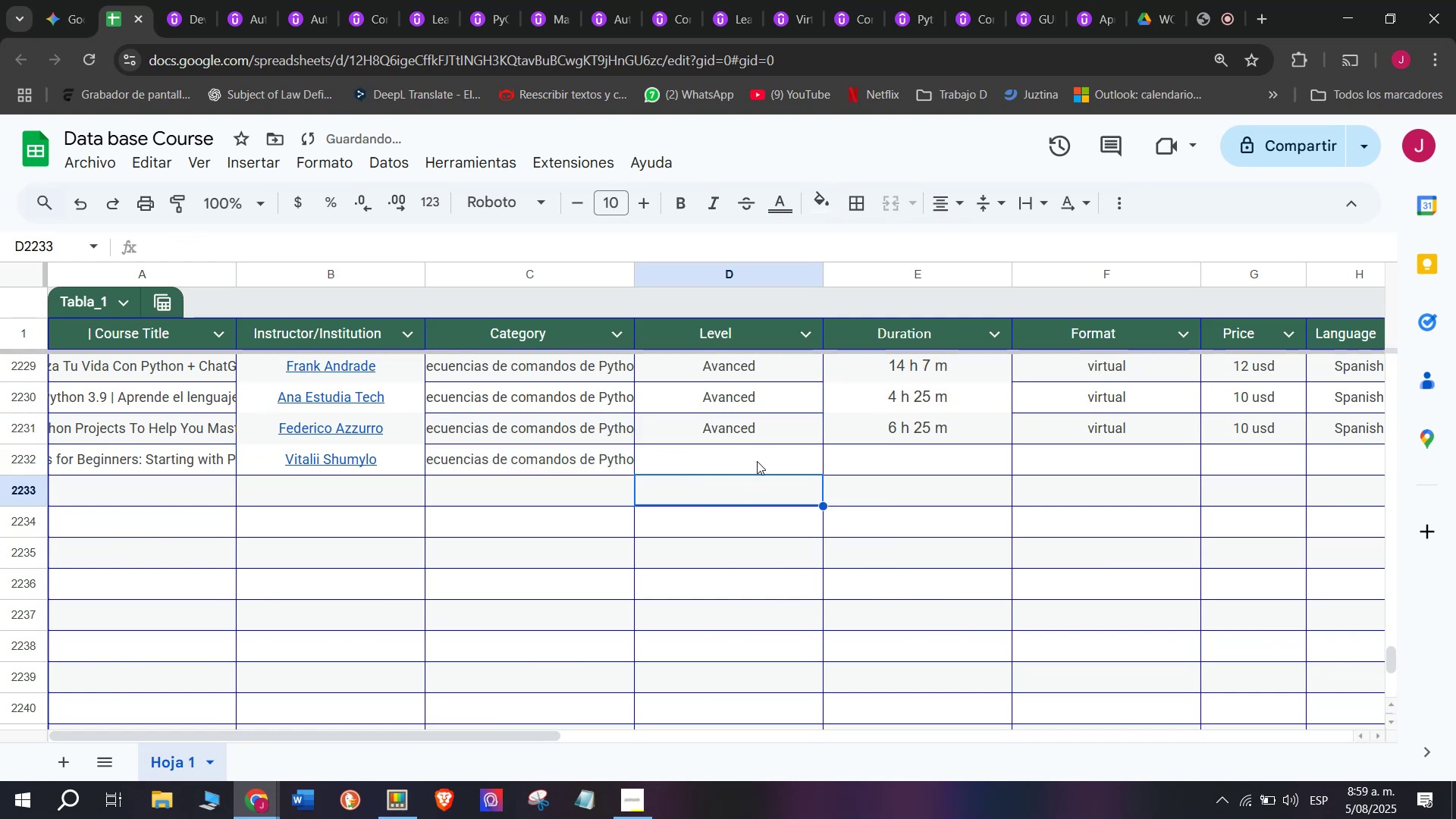 
left_click([757, 461])
 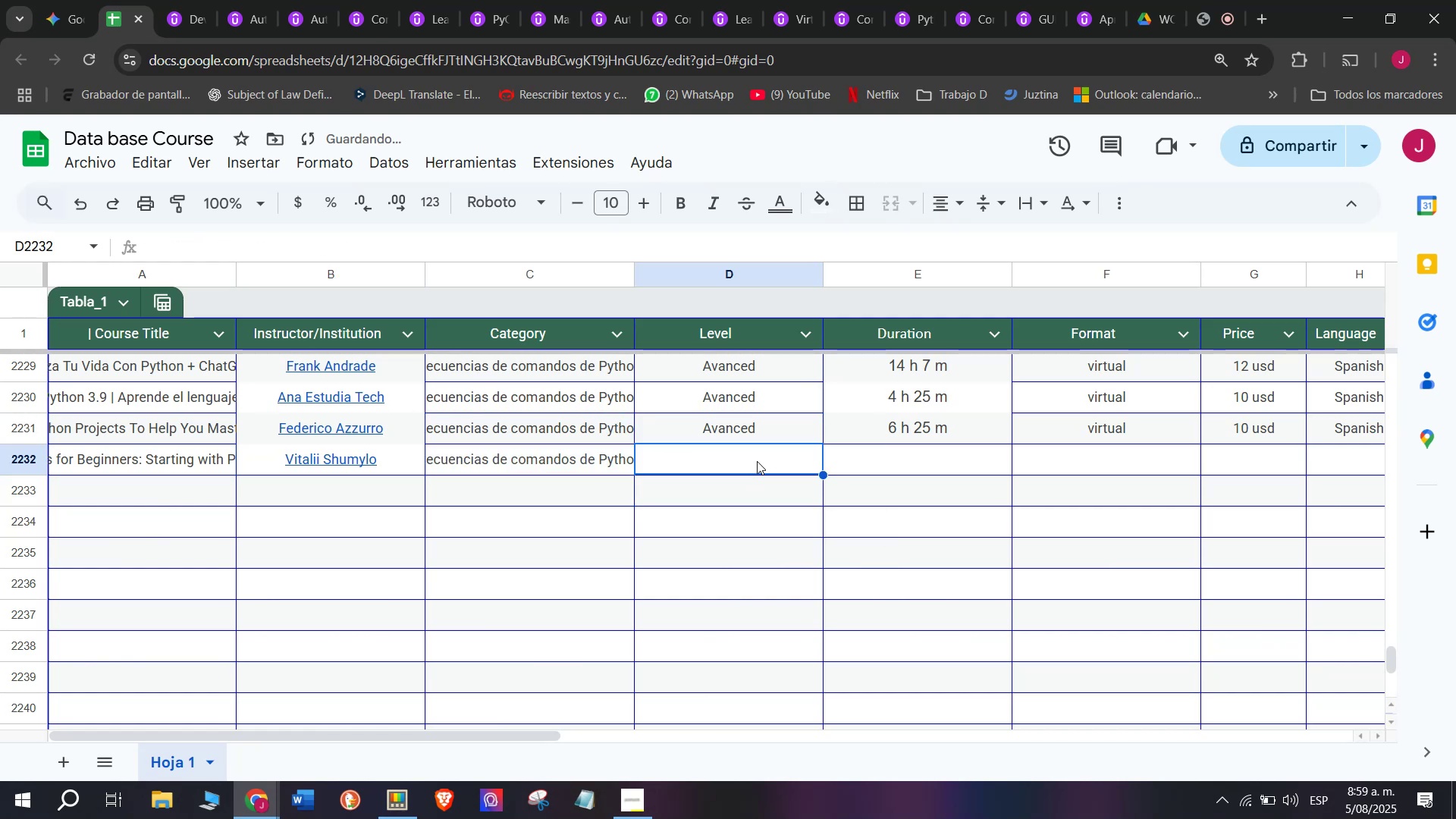 
key(Control+ControlLeft)
 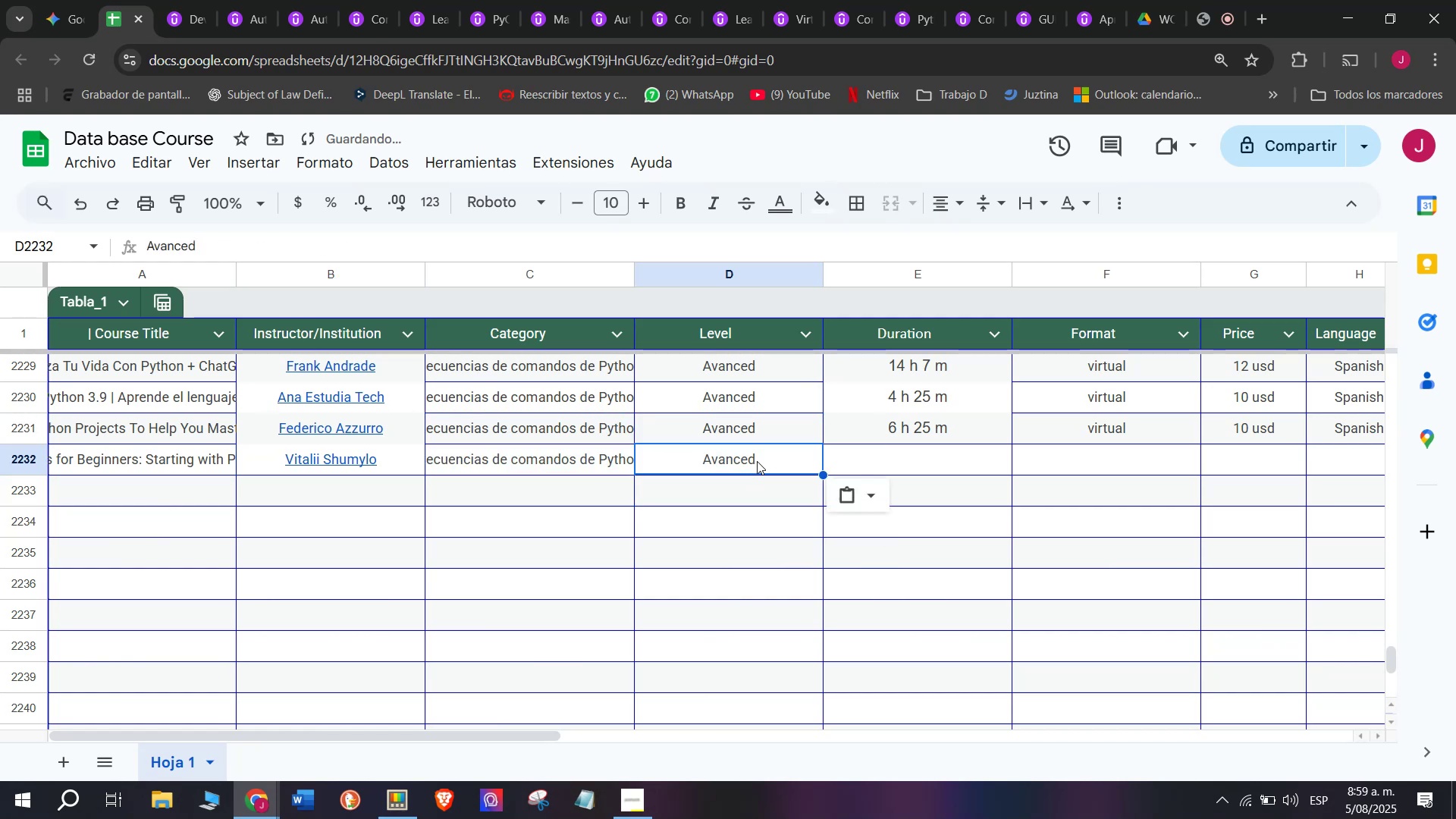 
key(Z)
 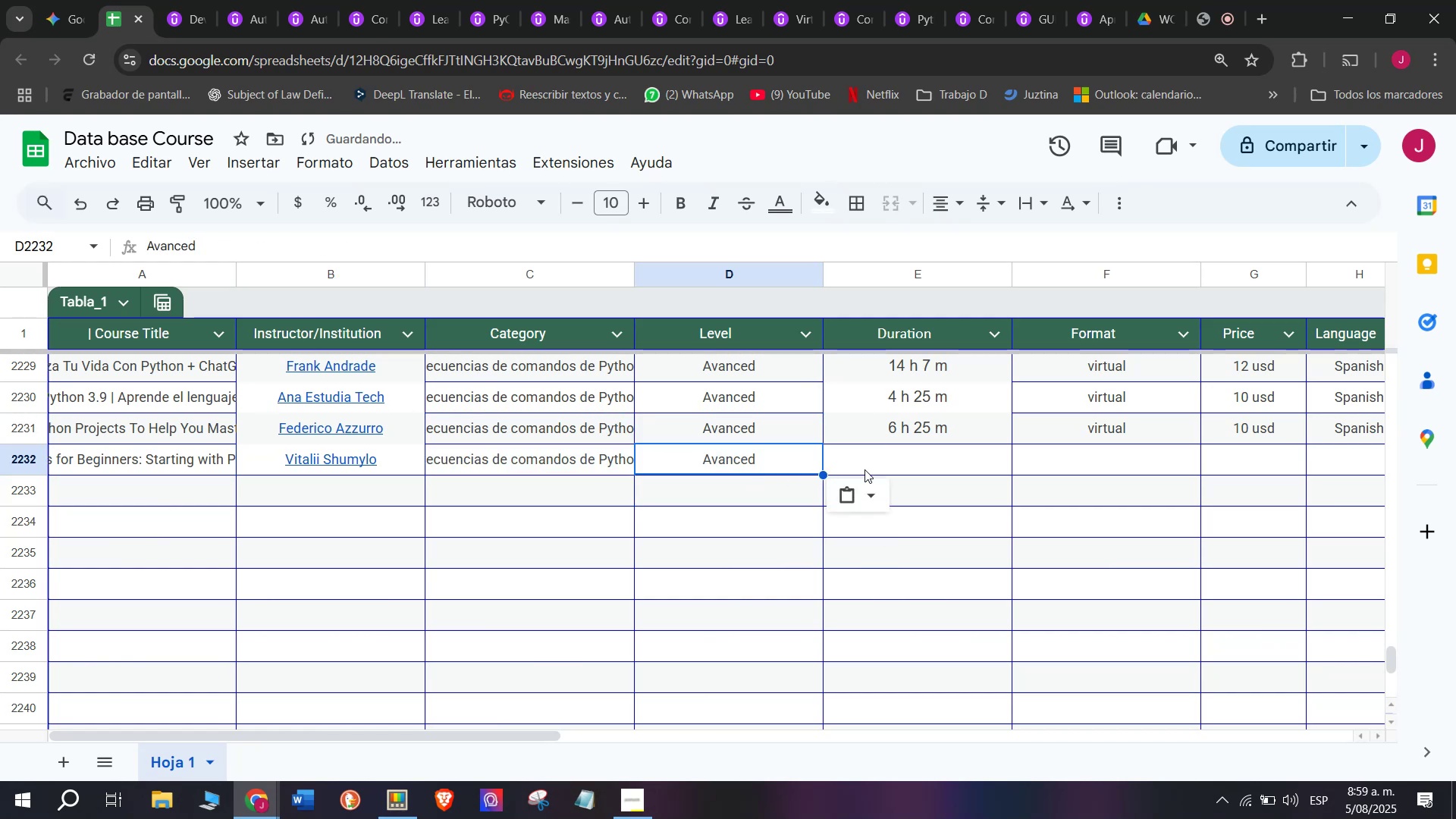 
key(Control+V)
 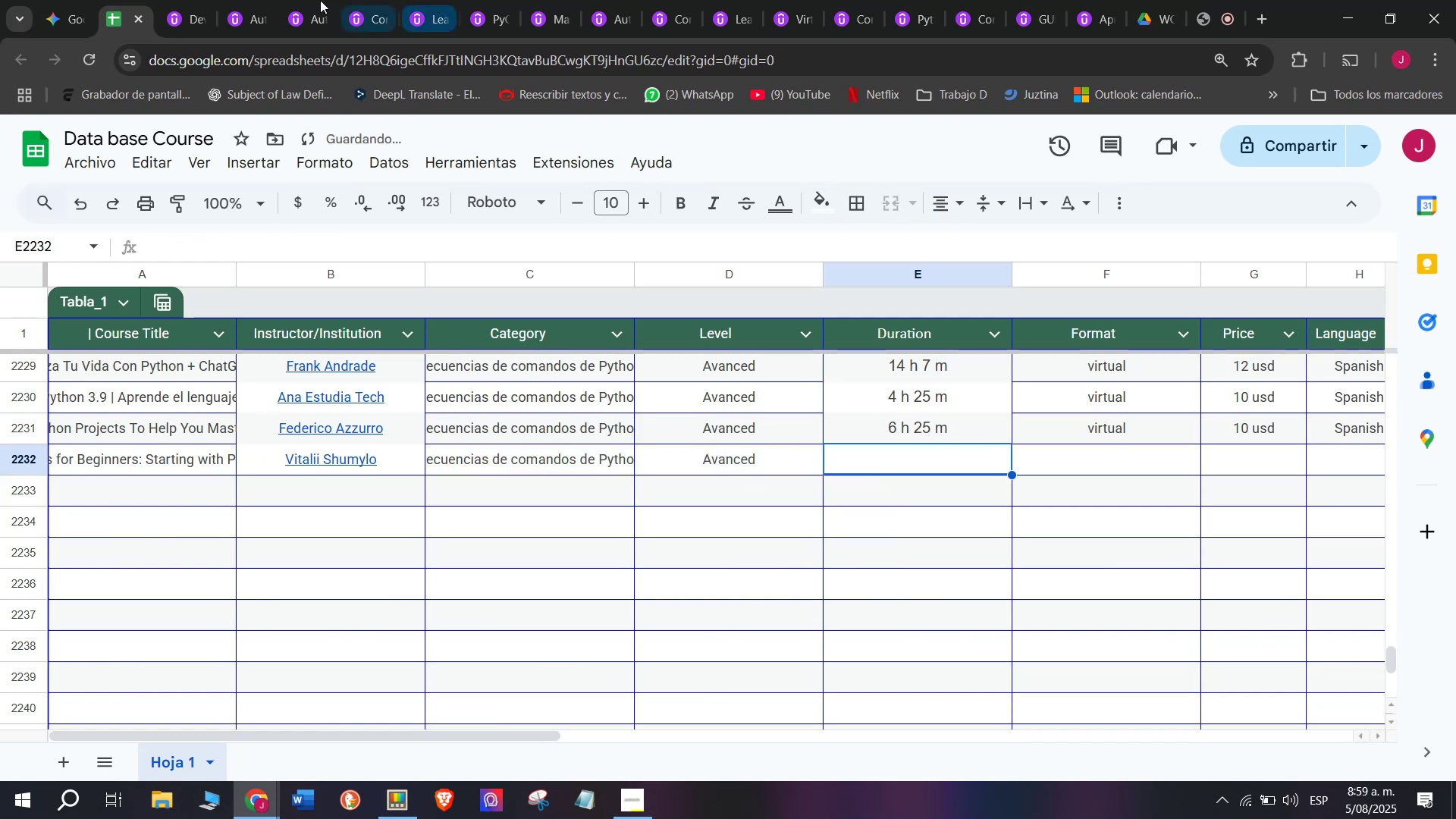 
left_click([165, 0])
 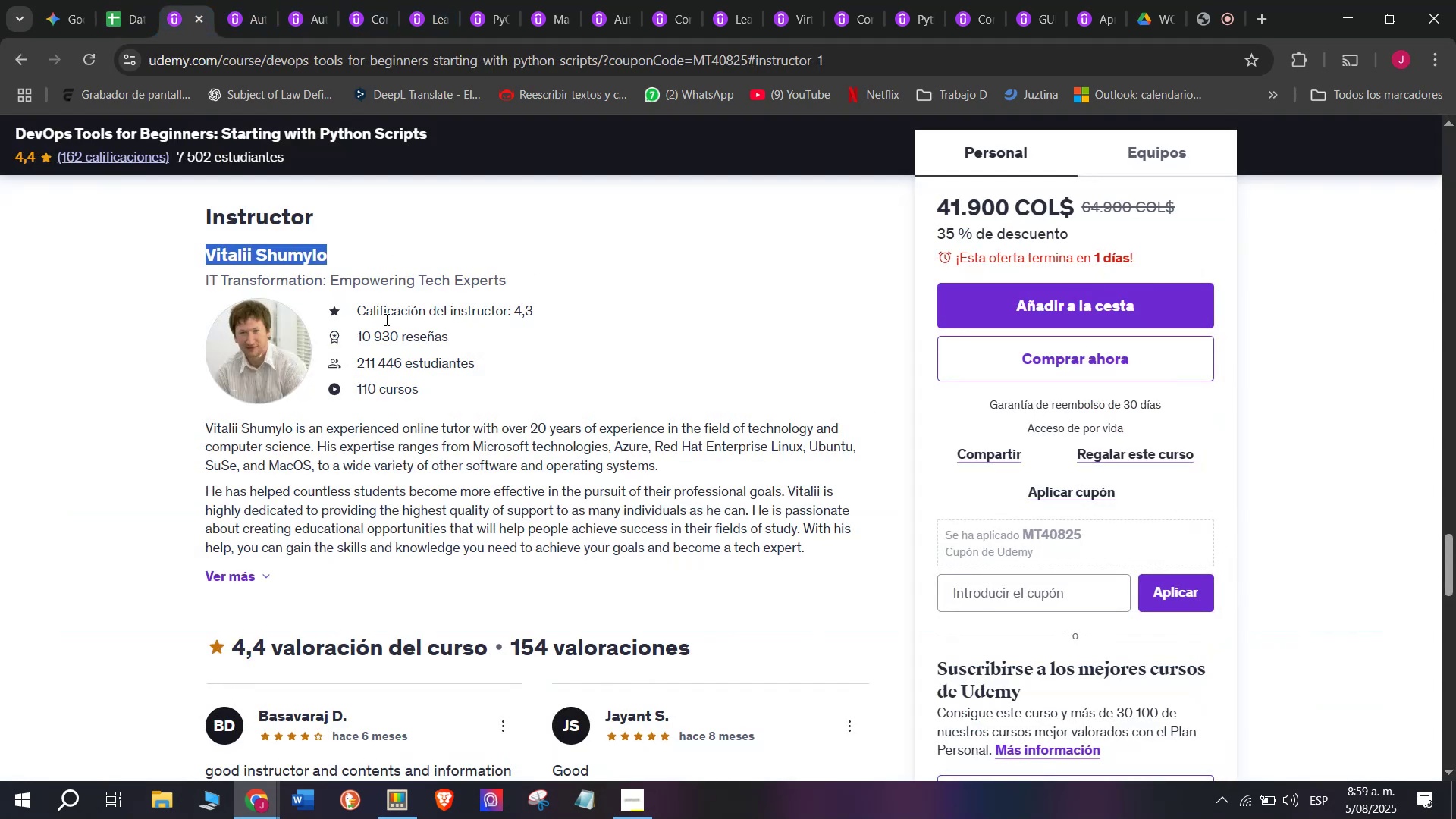 
scroll: coordinate [384, 377], scroll_direction: up, amount: 12.0
 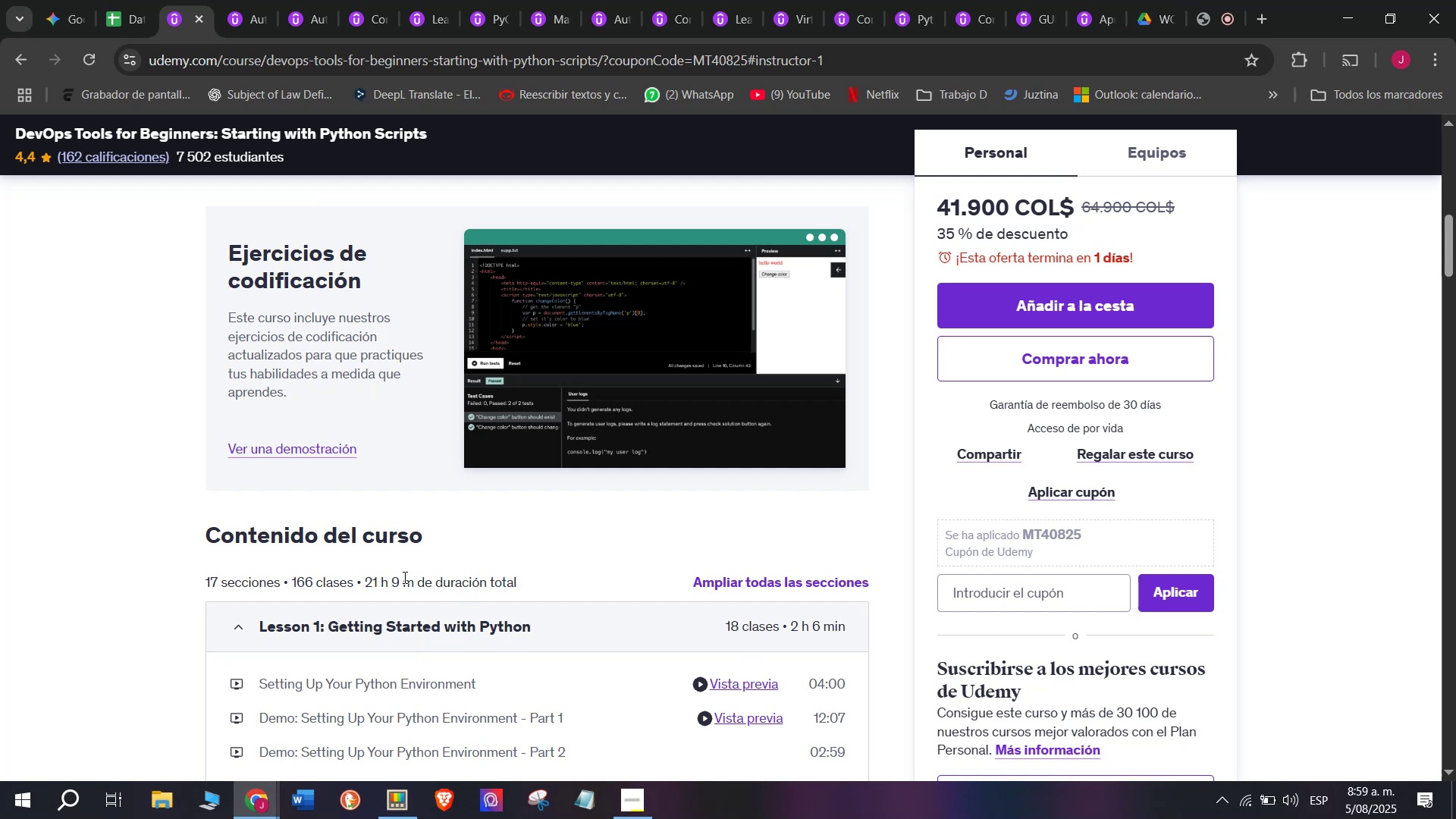 
left_click_drag(start_coordinate=[413, 582], to_coordinate=[364, 579])
 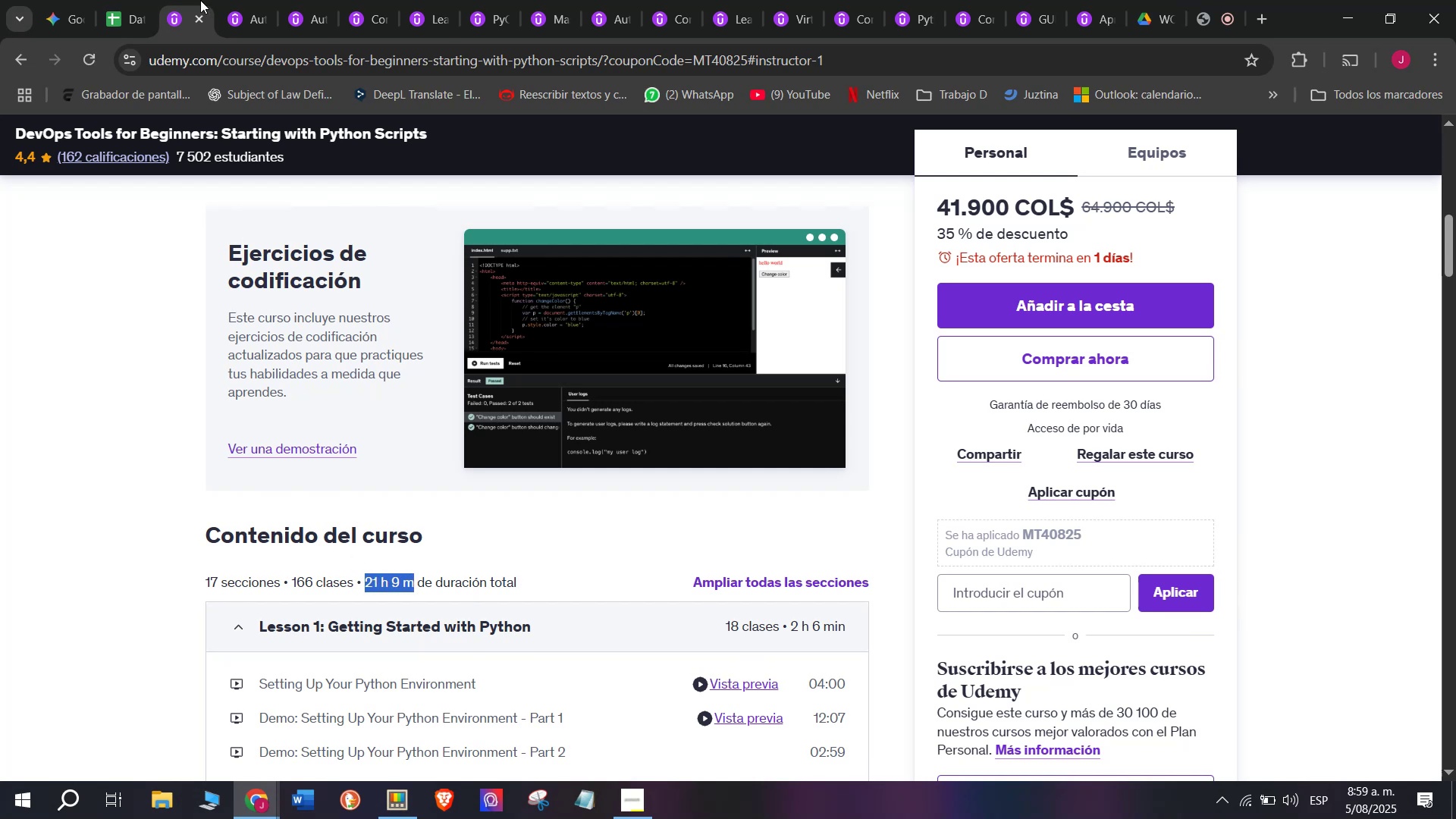 
key(Control+ControlLeft)
 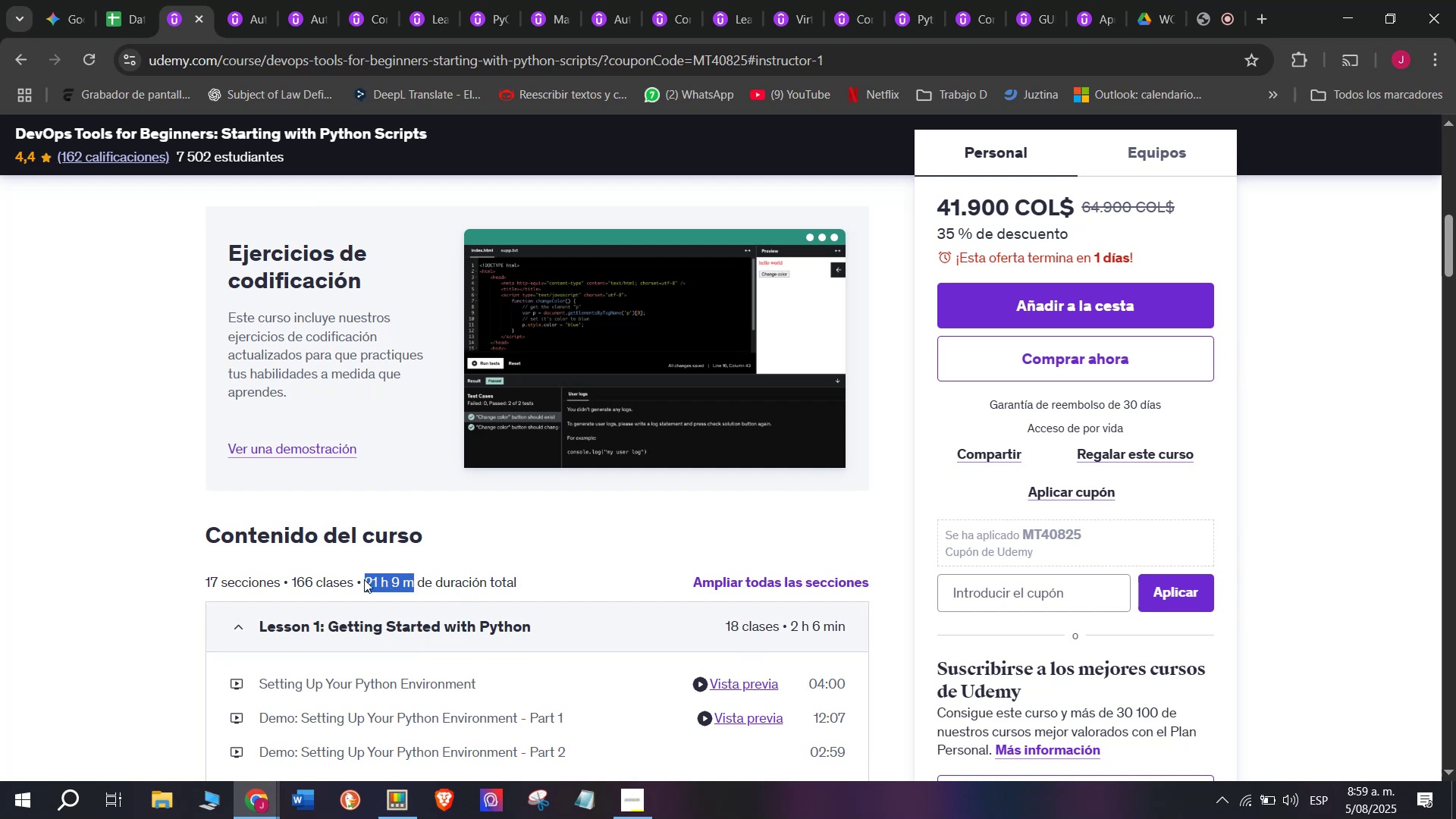 
key(Break)
 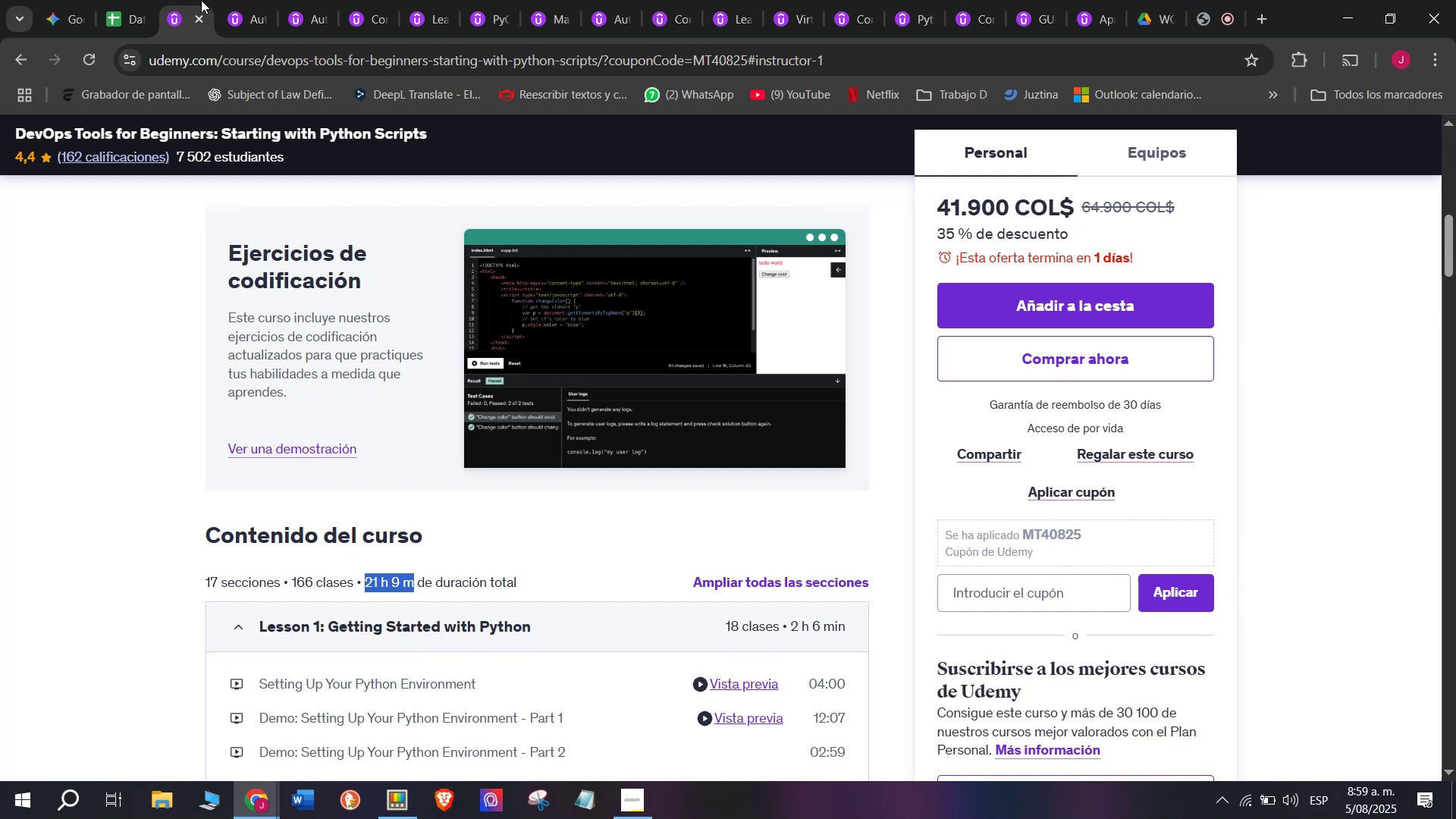 
key(Control+C)
 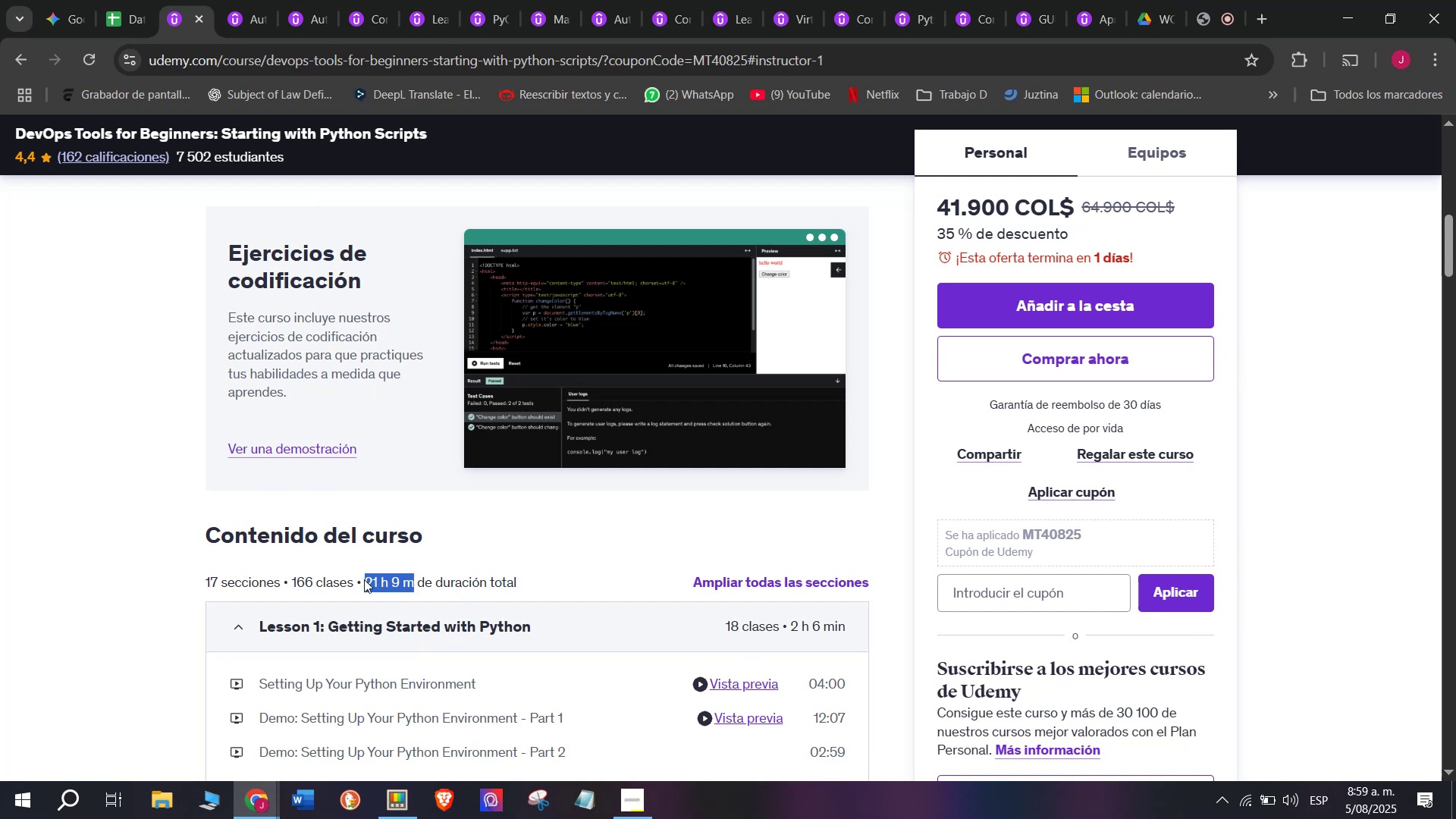 
key(Control+ControlLeft)
 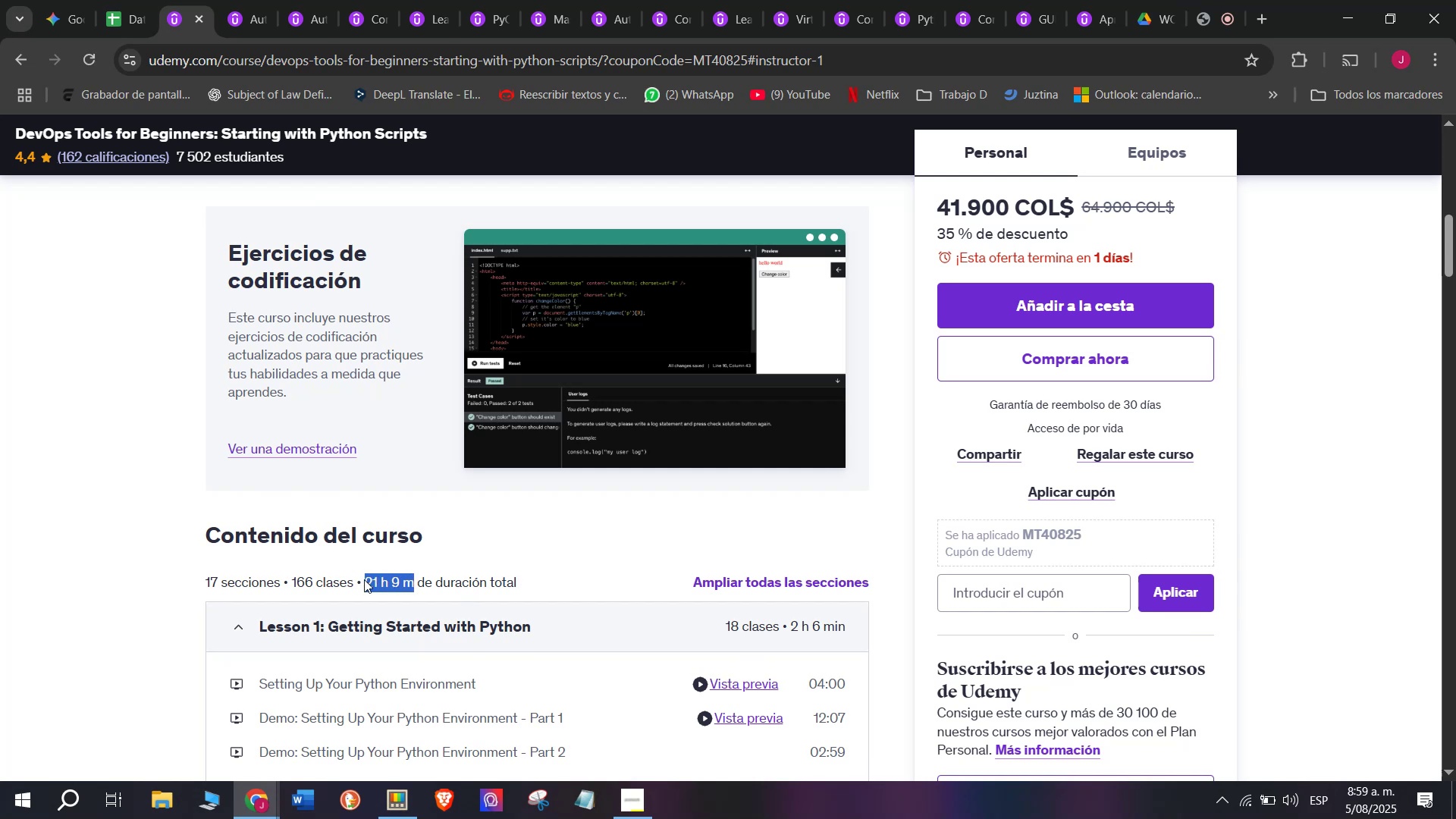 
key(Break)
 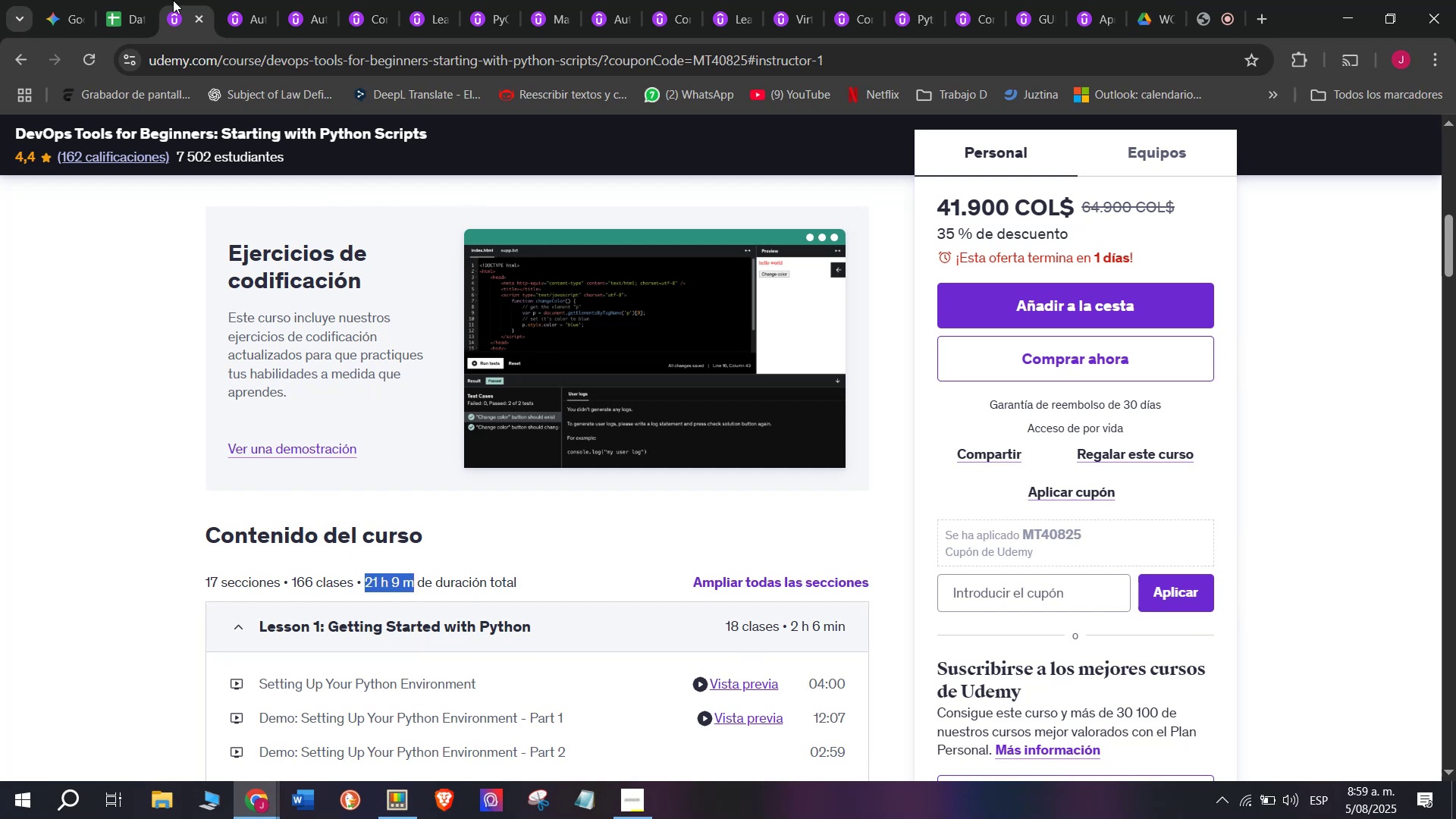 
key(Control+C)
 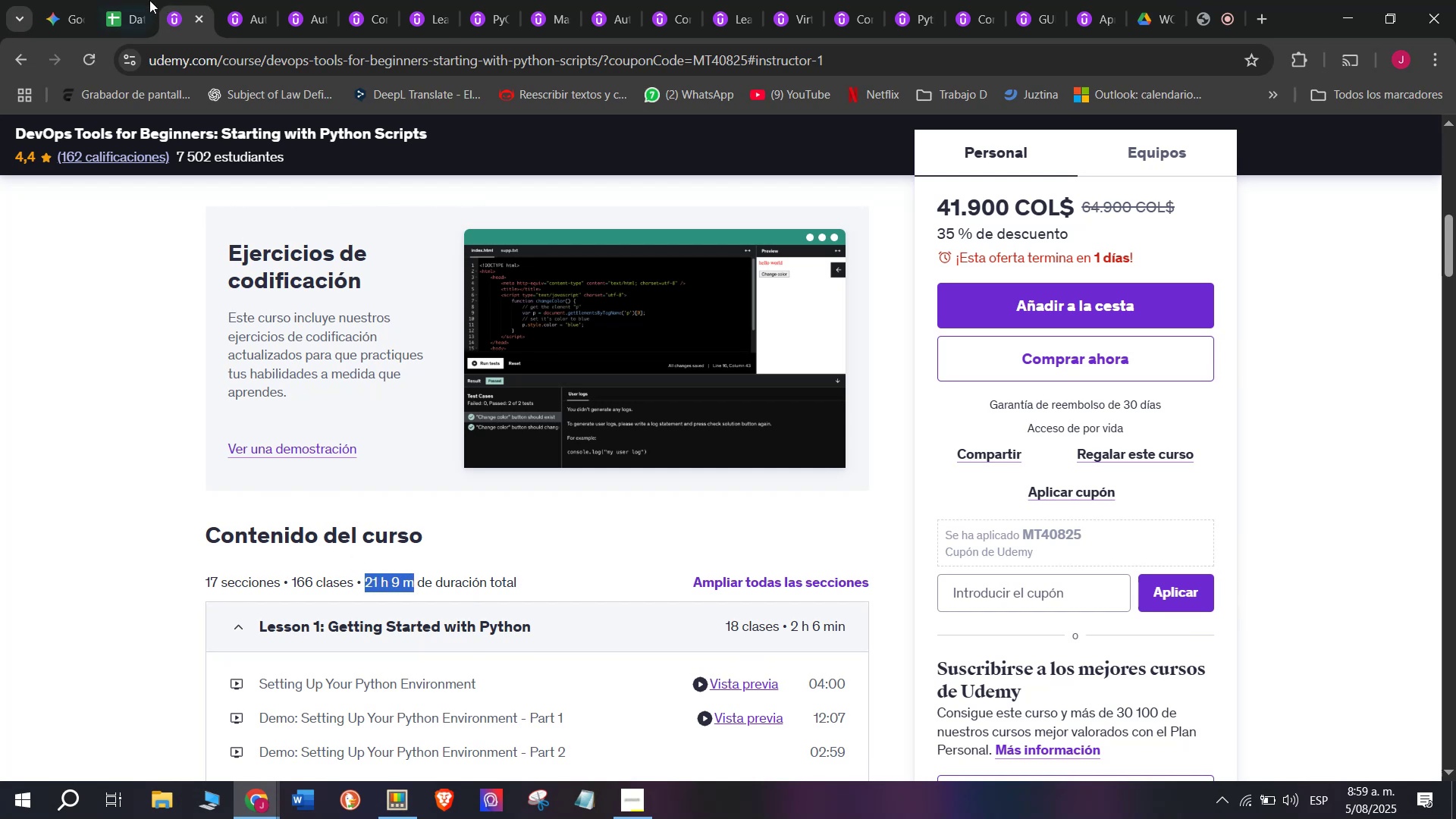 
left_click([149, 0])
 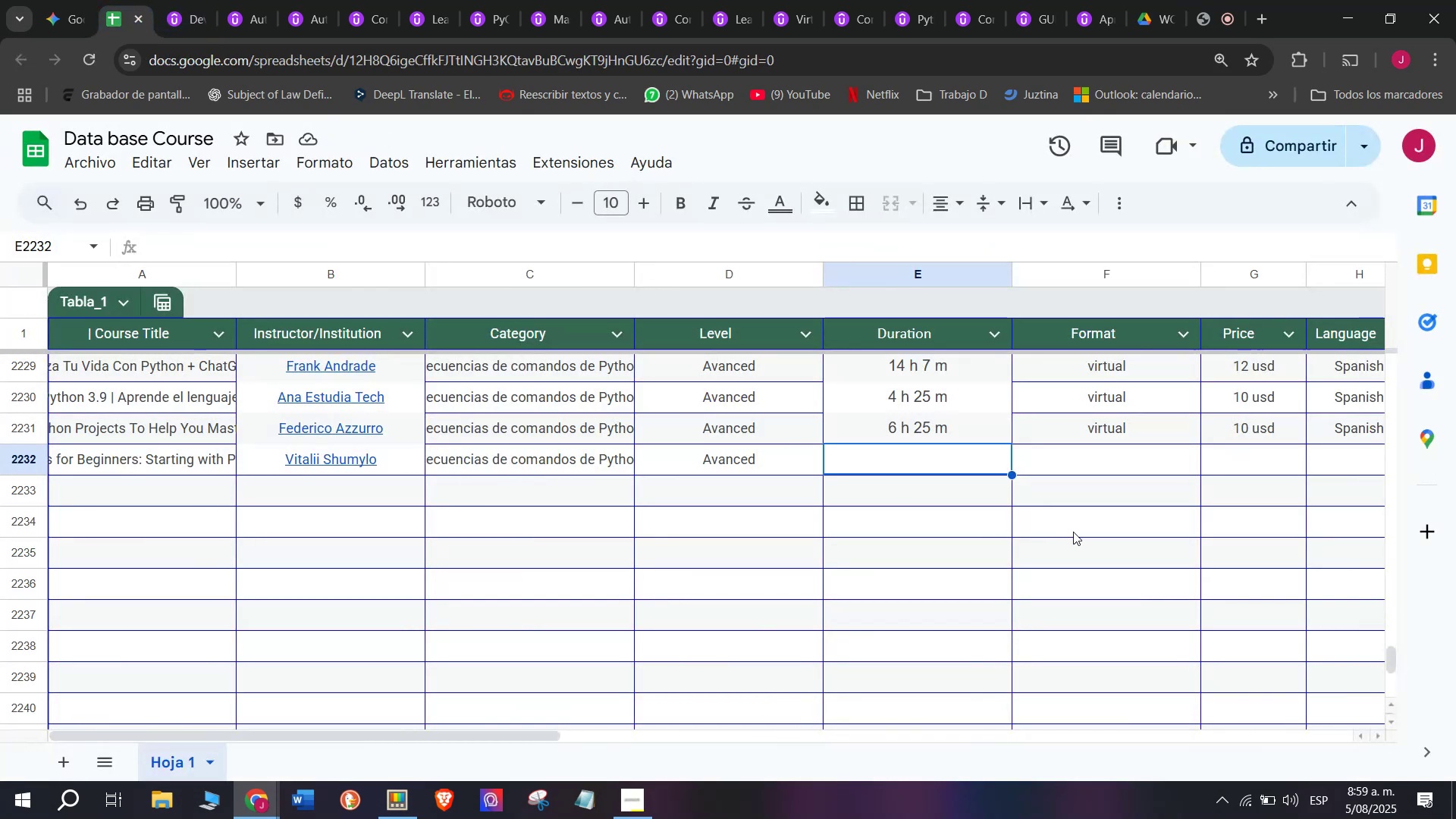 
key(Z)
 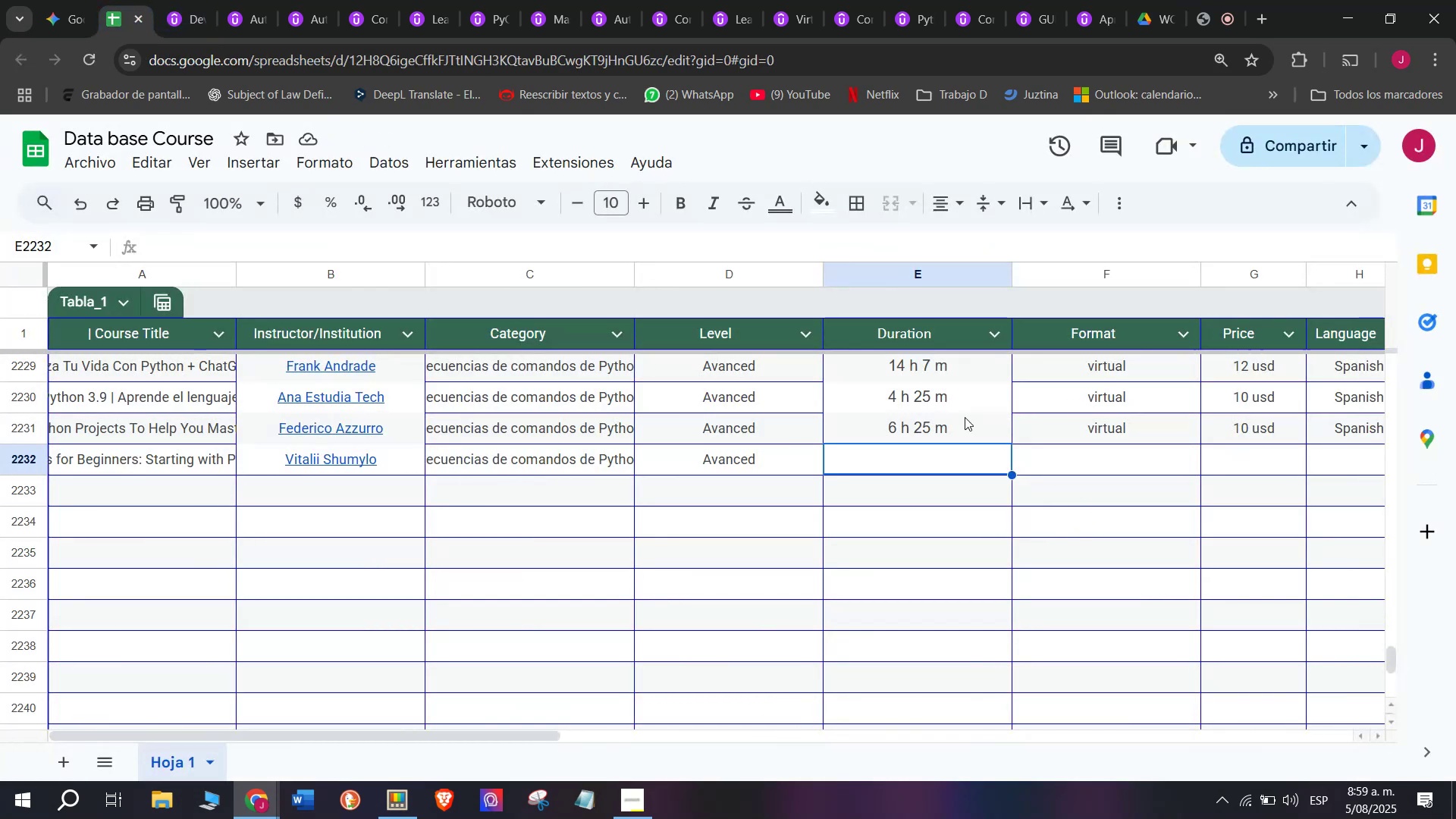 
key(Control+ControlLeft)
 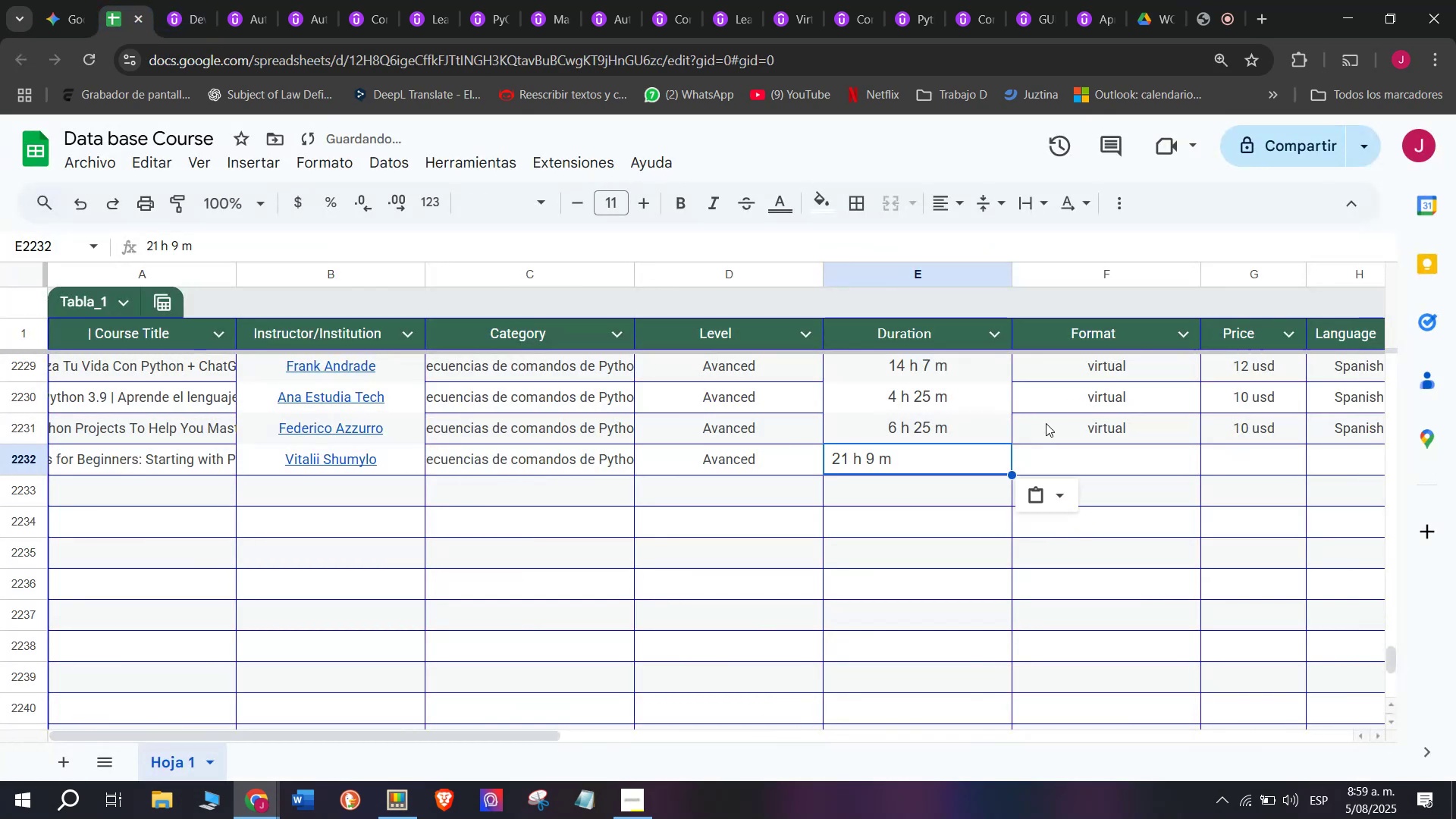 
key(Control+V)
 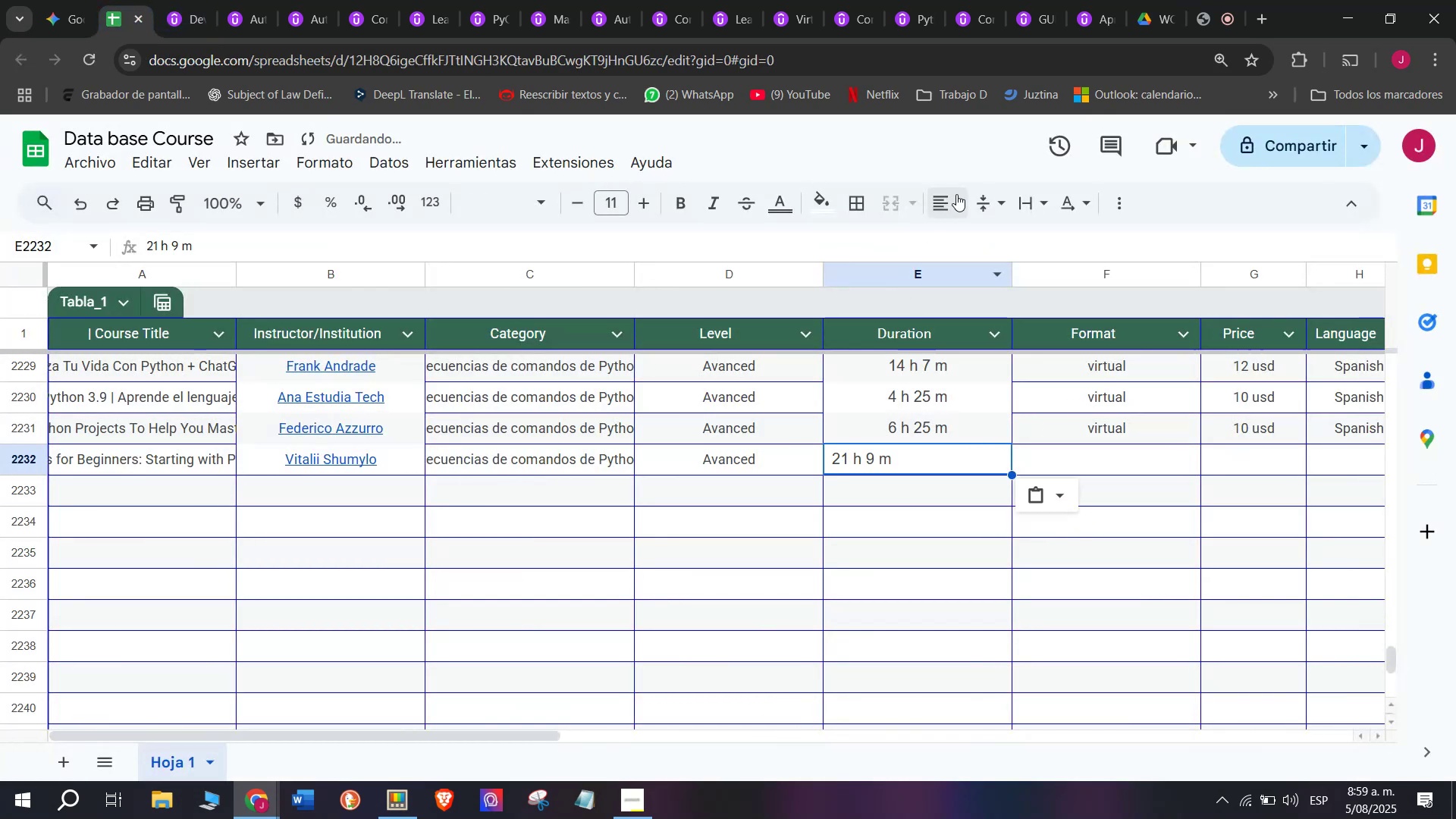 
left_click([946, 198])
 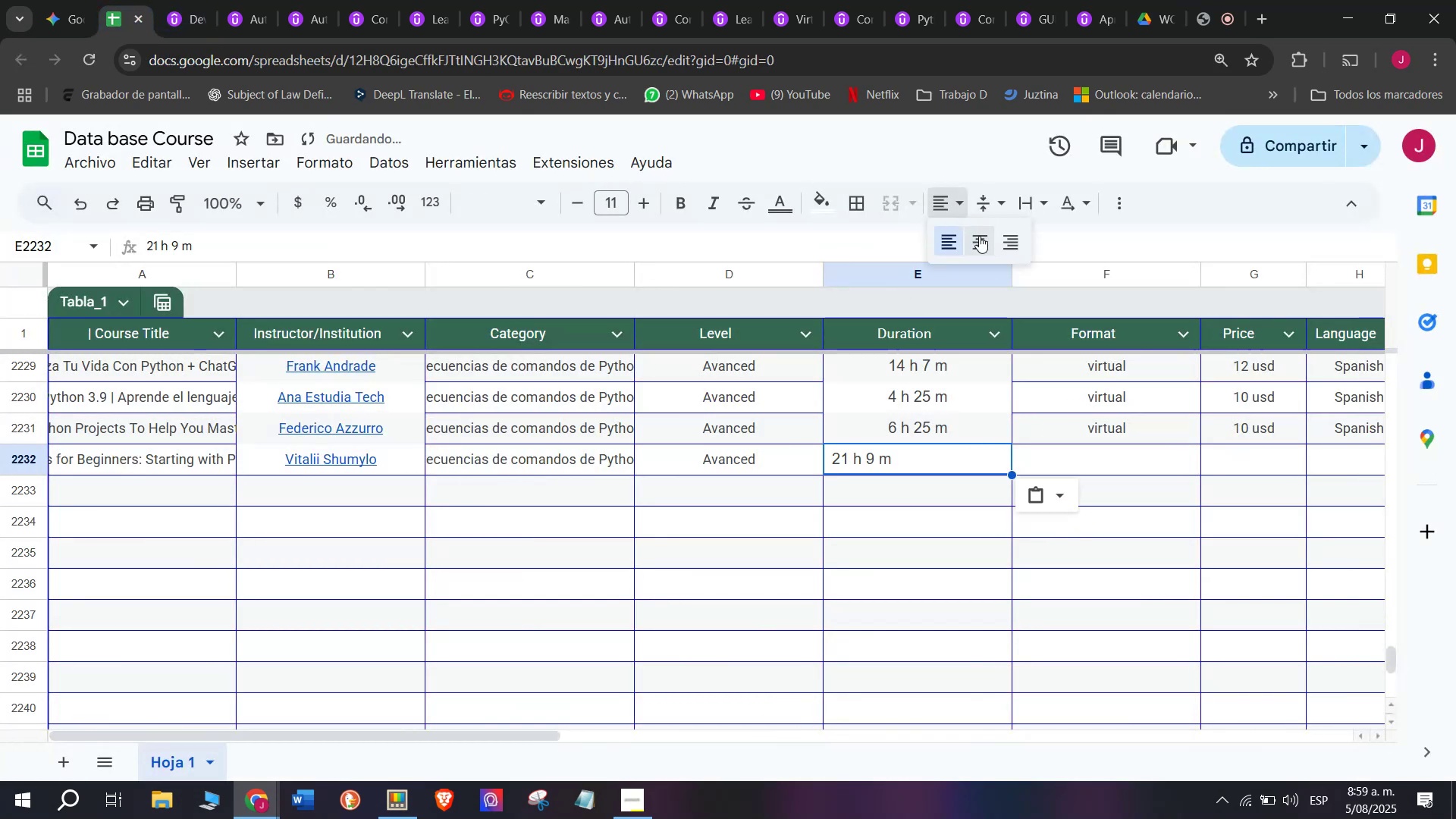 
double_click([979, 236])
 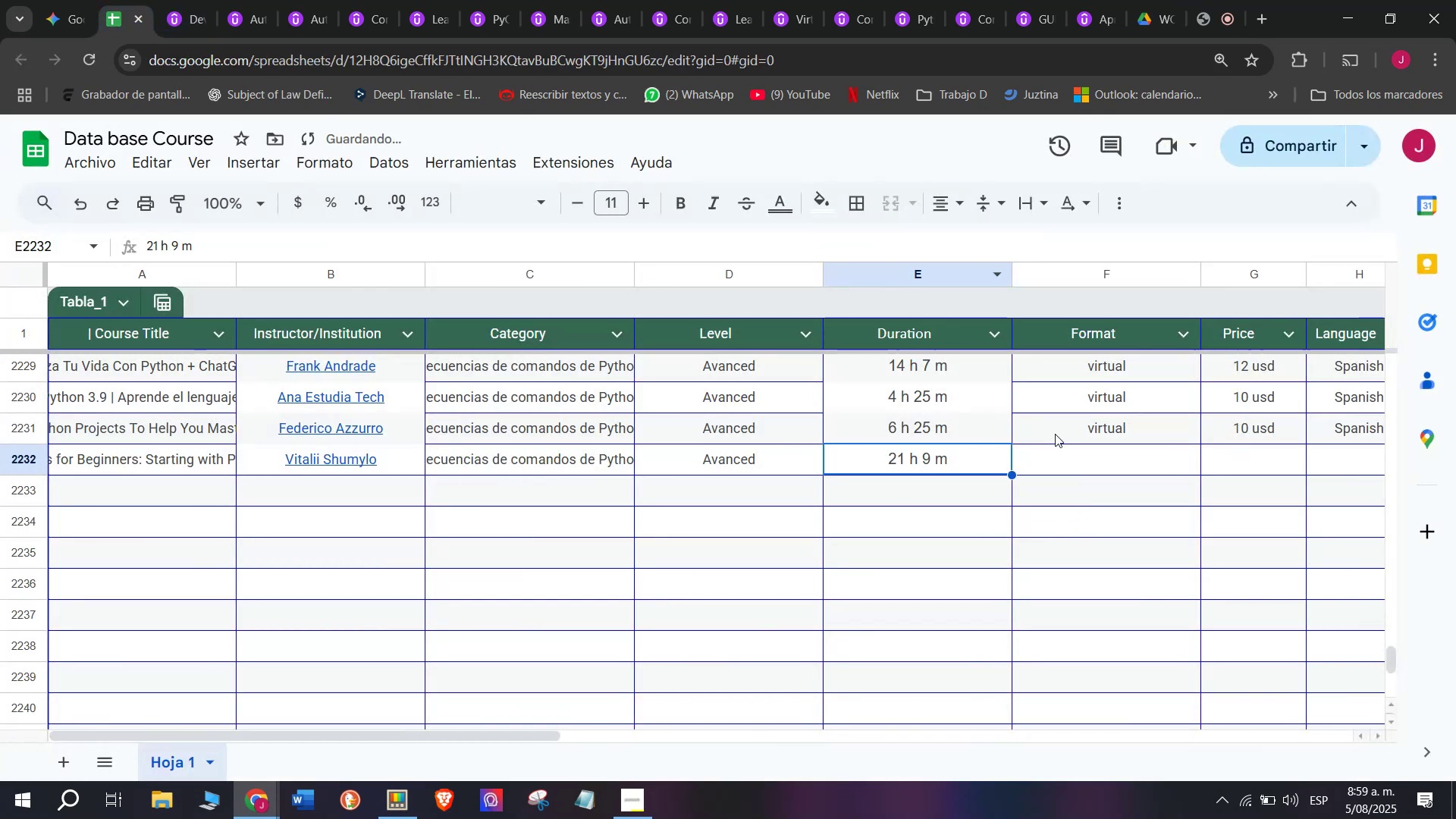 
left_click([1062, 438])
 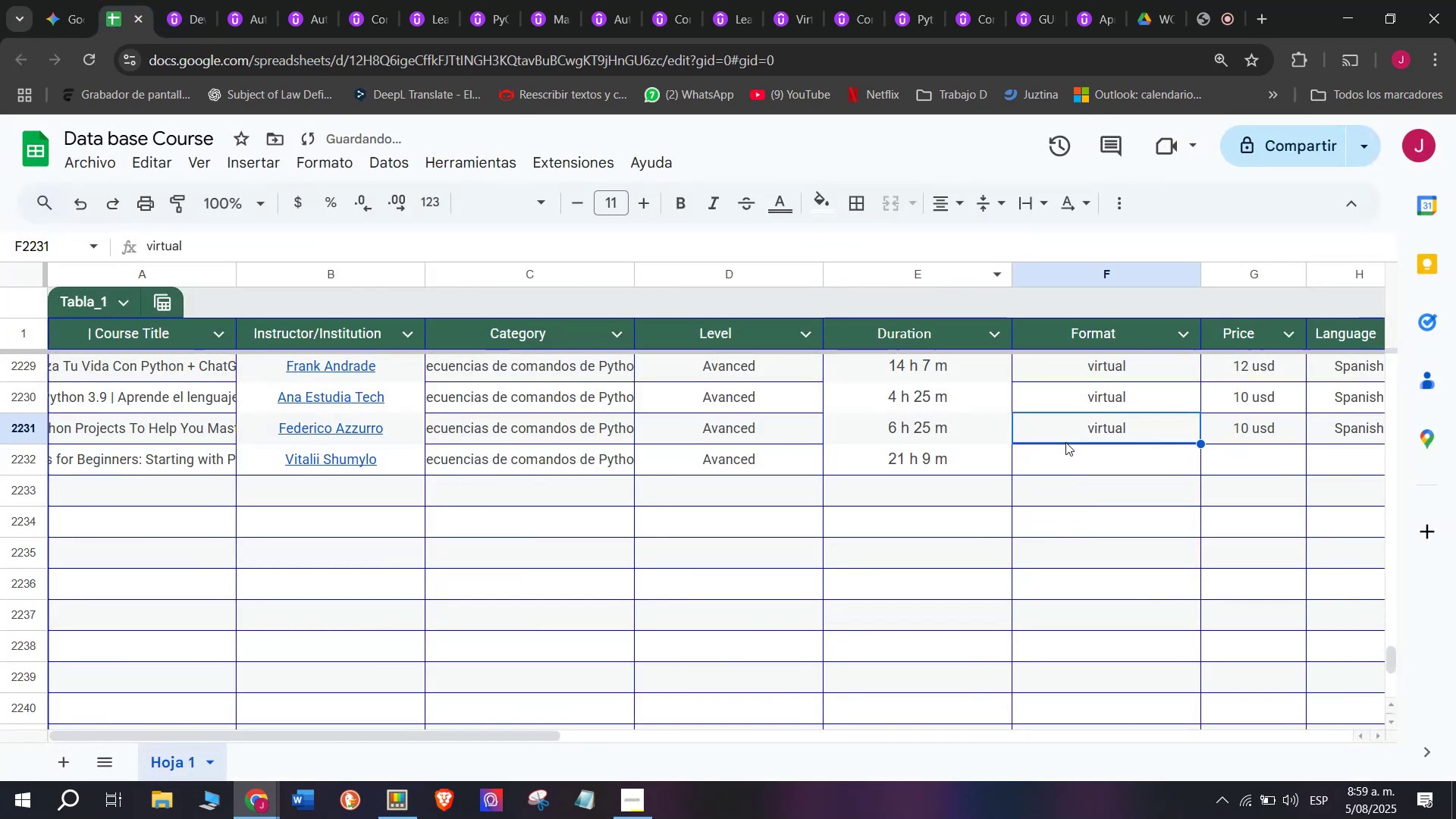 
key(Break)
 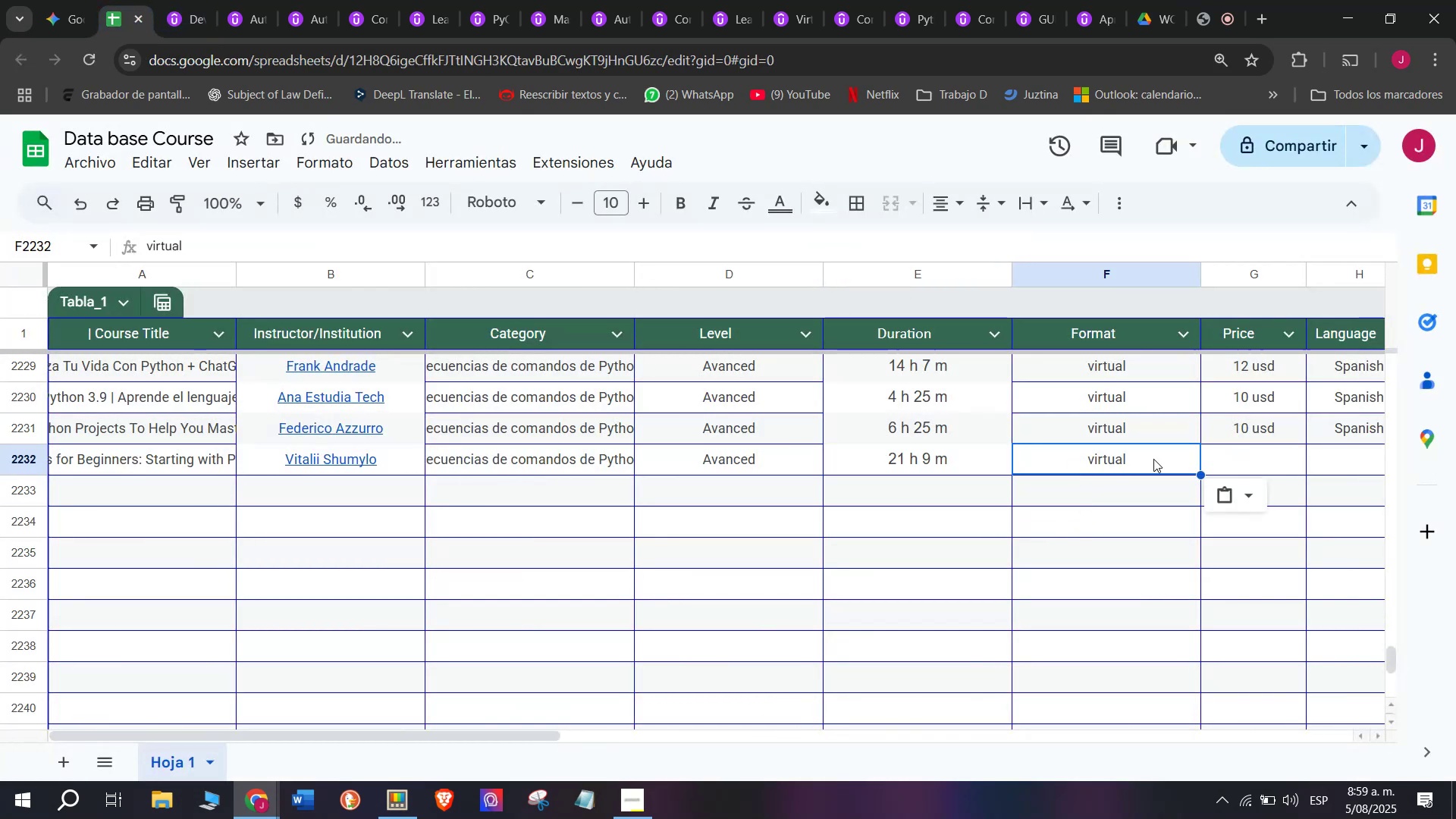 
key(Control+ControlLeft)
 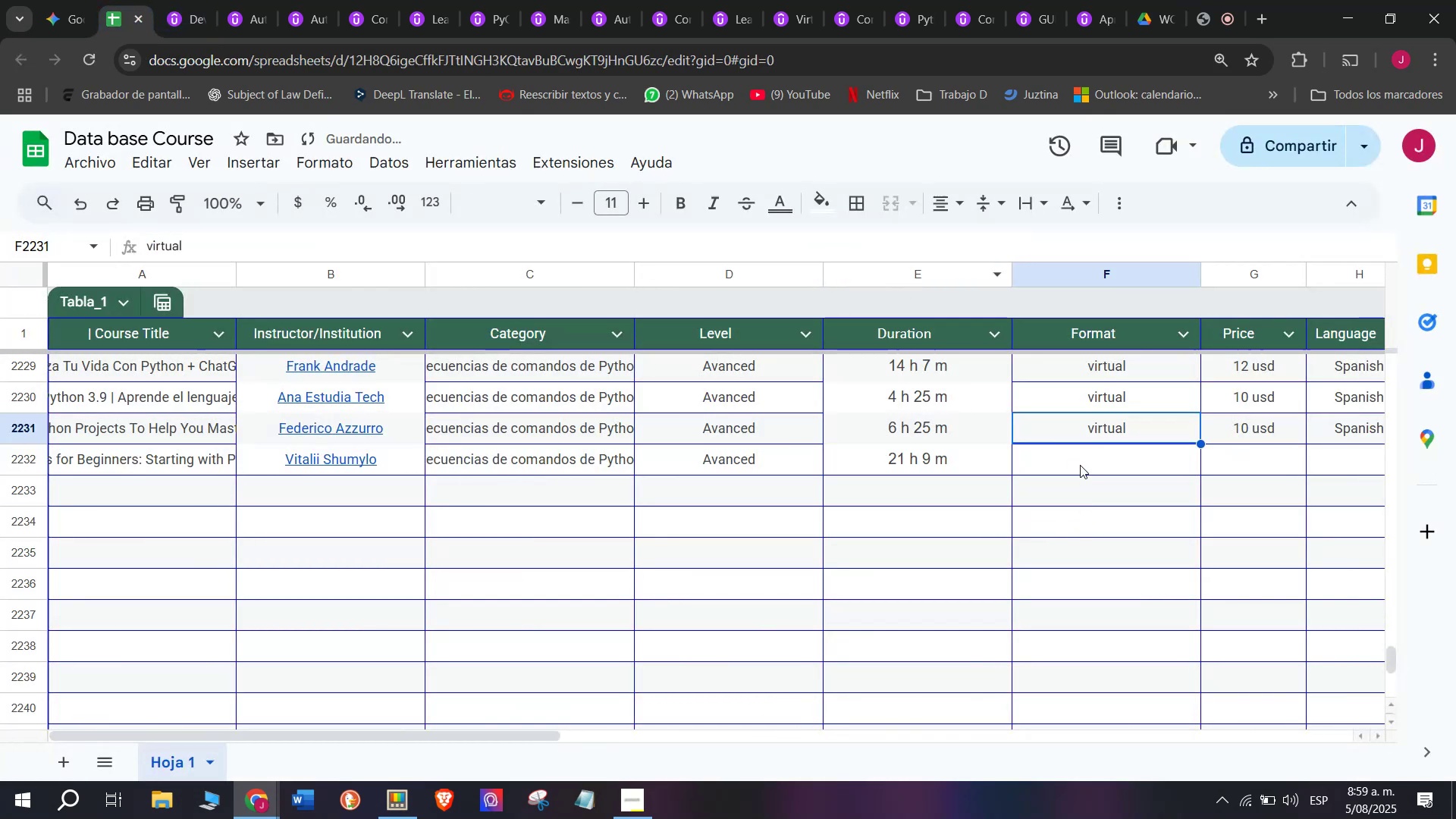 
key(Control+C)
 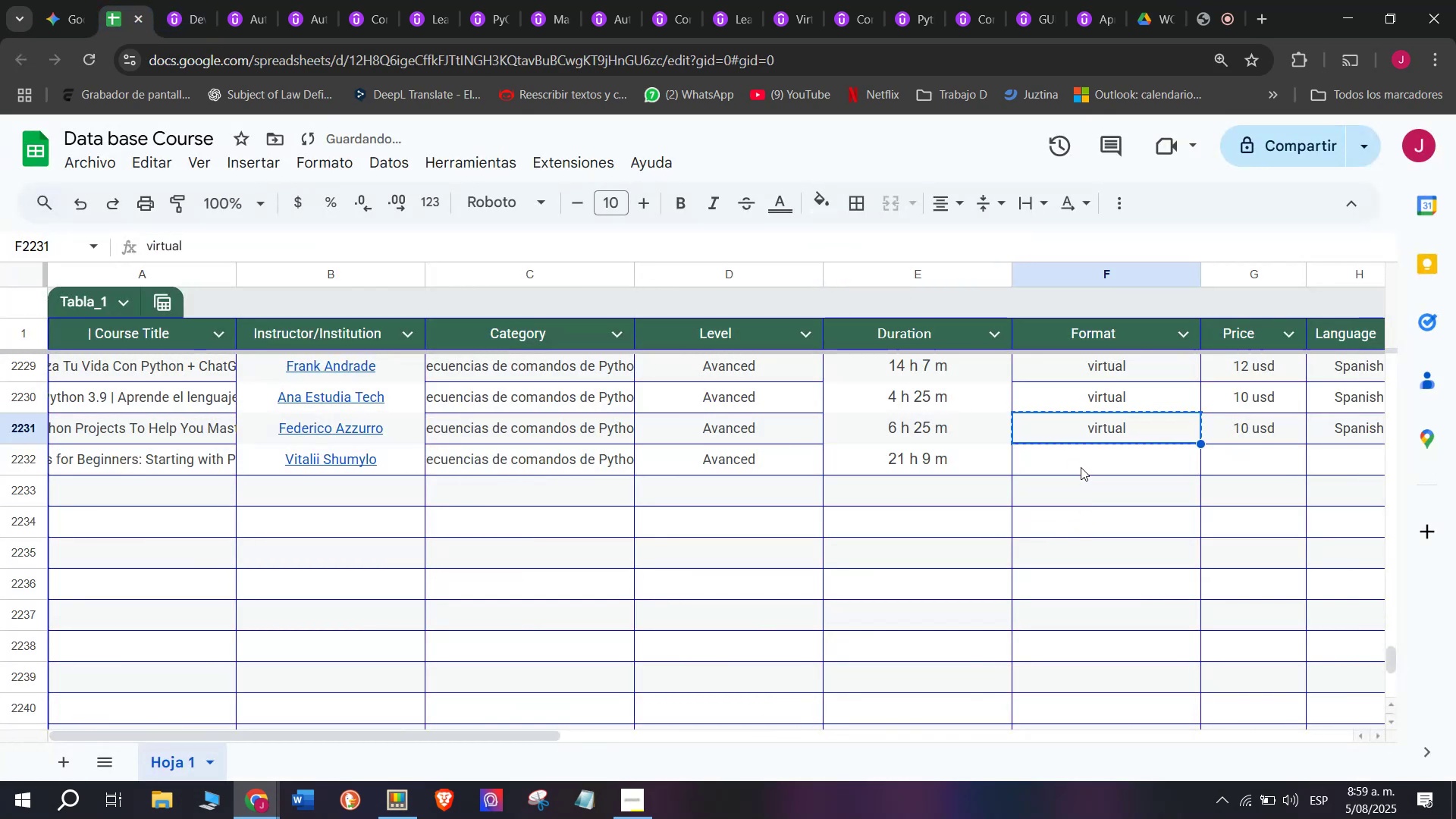 
key(Control+ControlLeft)
 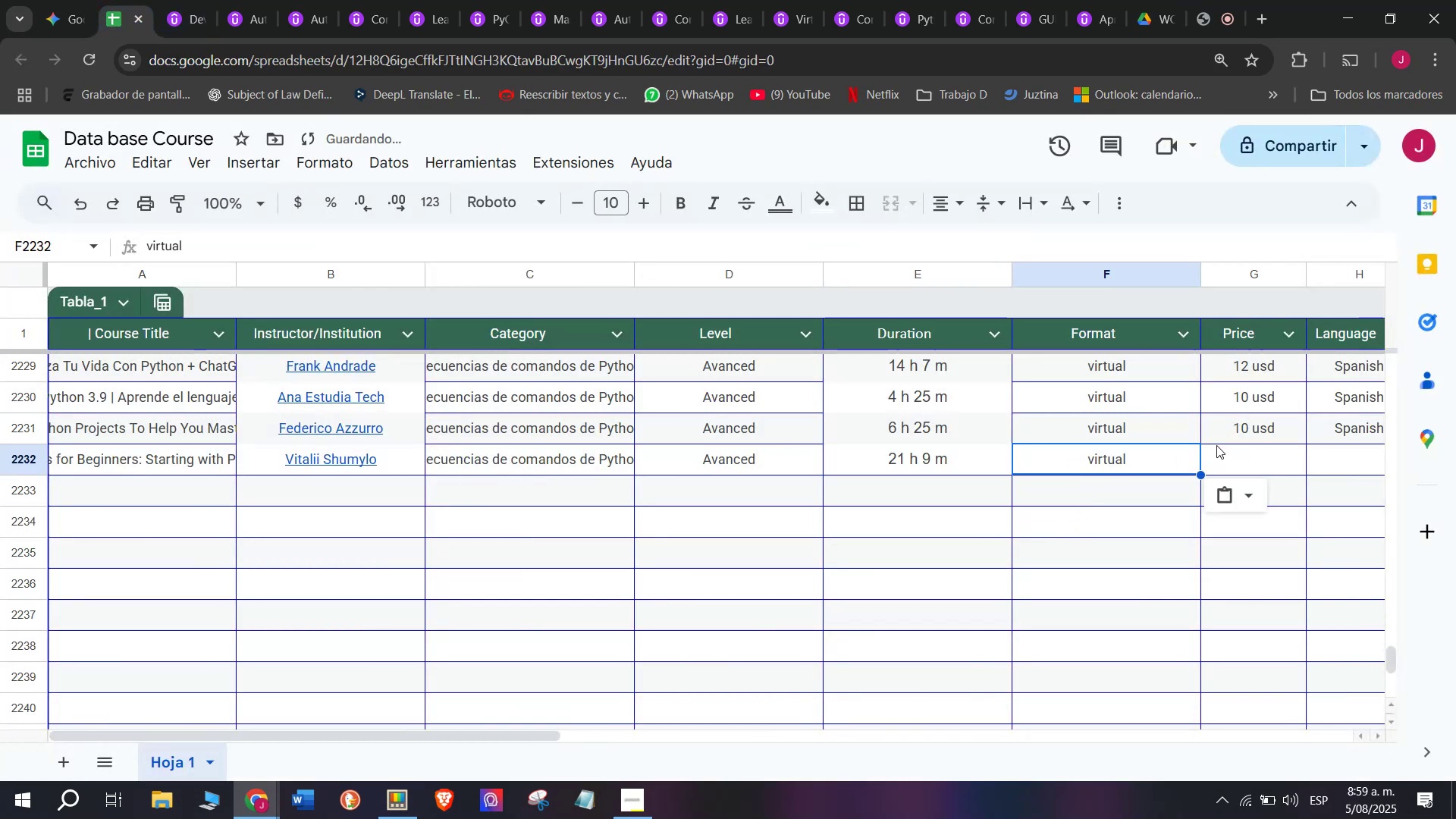 
key(Z)
 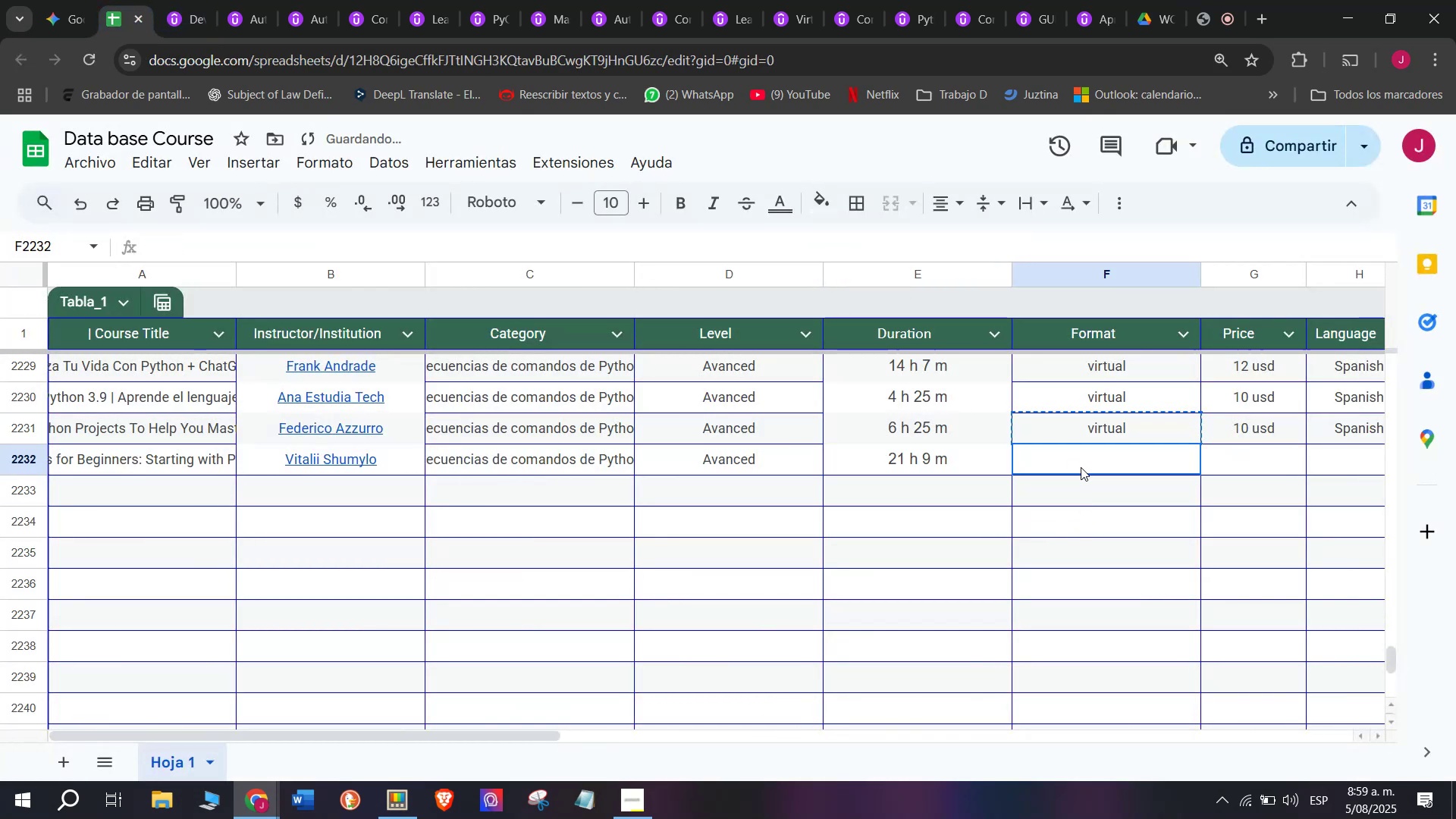 
key(Control+V)
 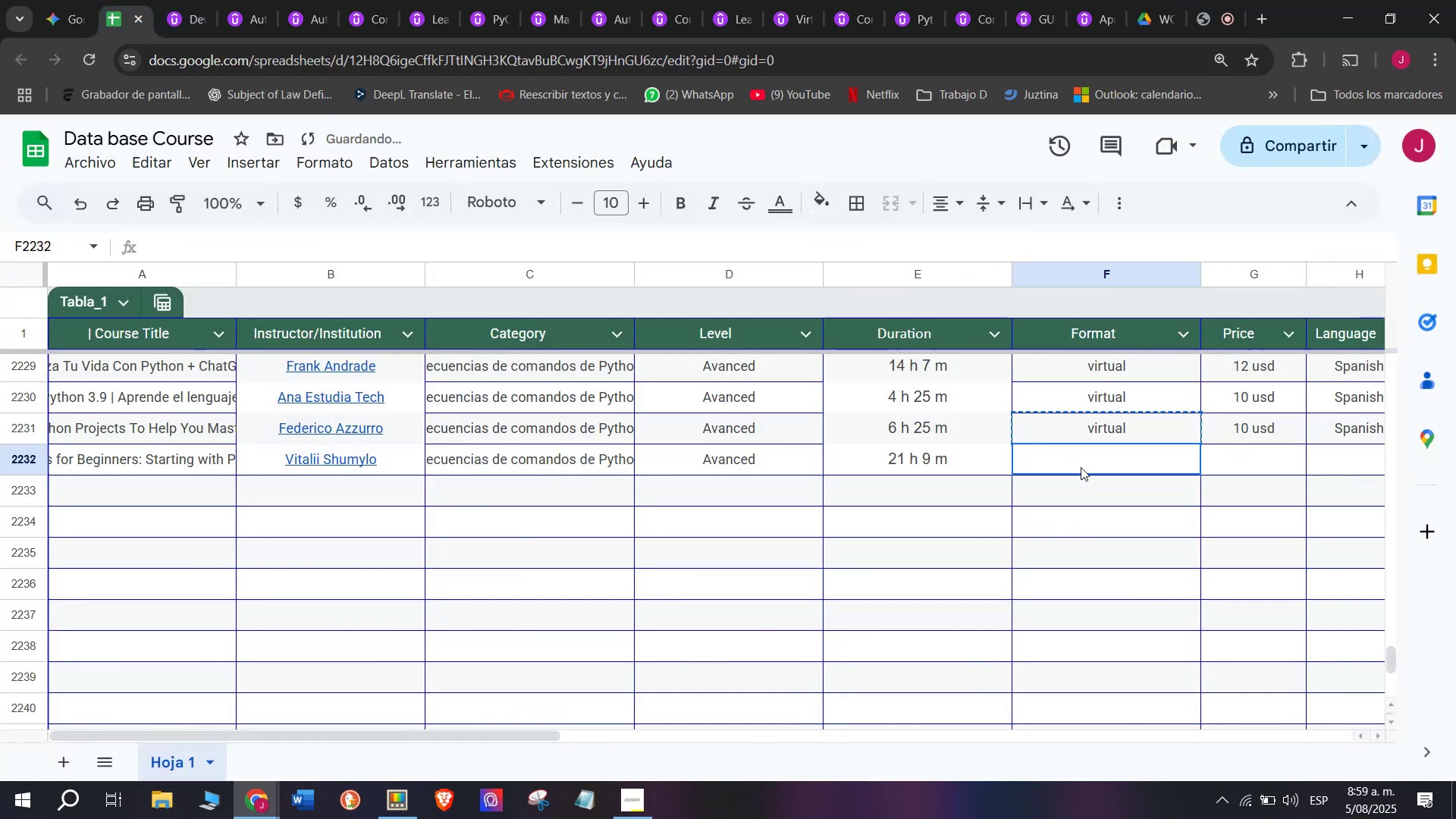 
double_click([1081, 467])
 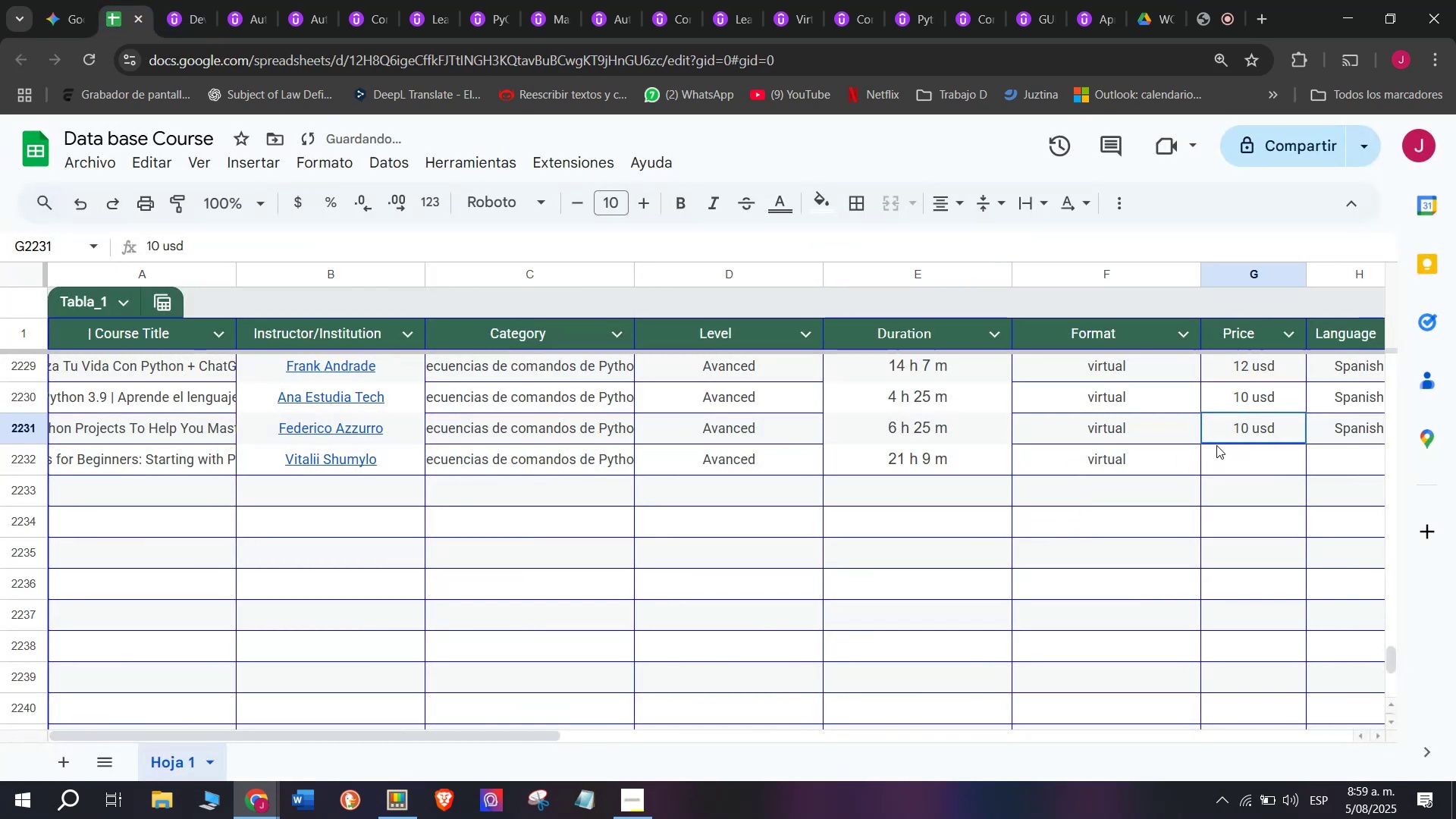 
key(Break)
 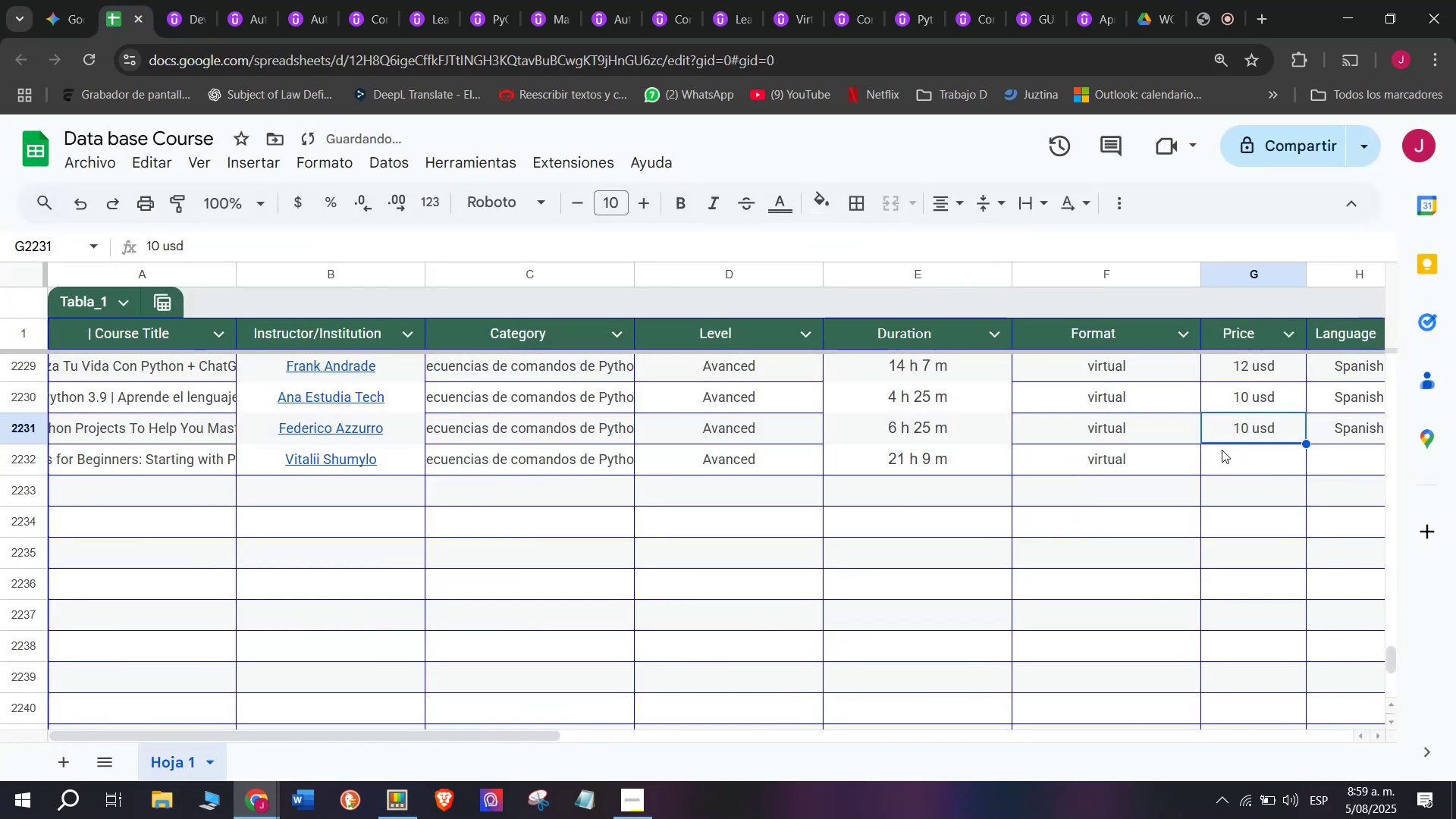 
key(Control+ControlLeft)
 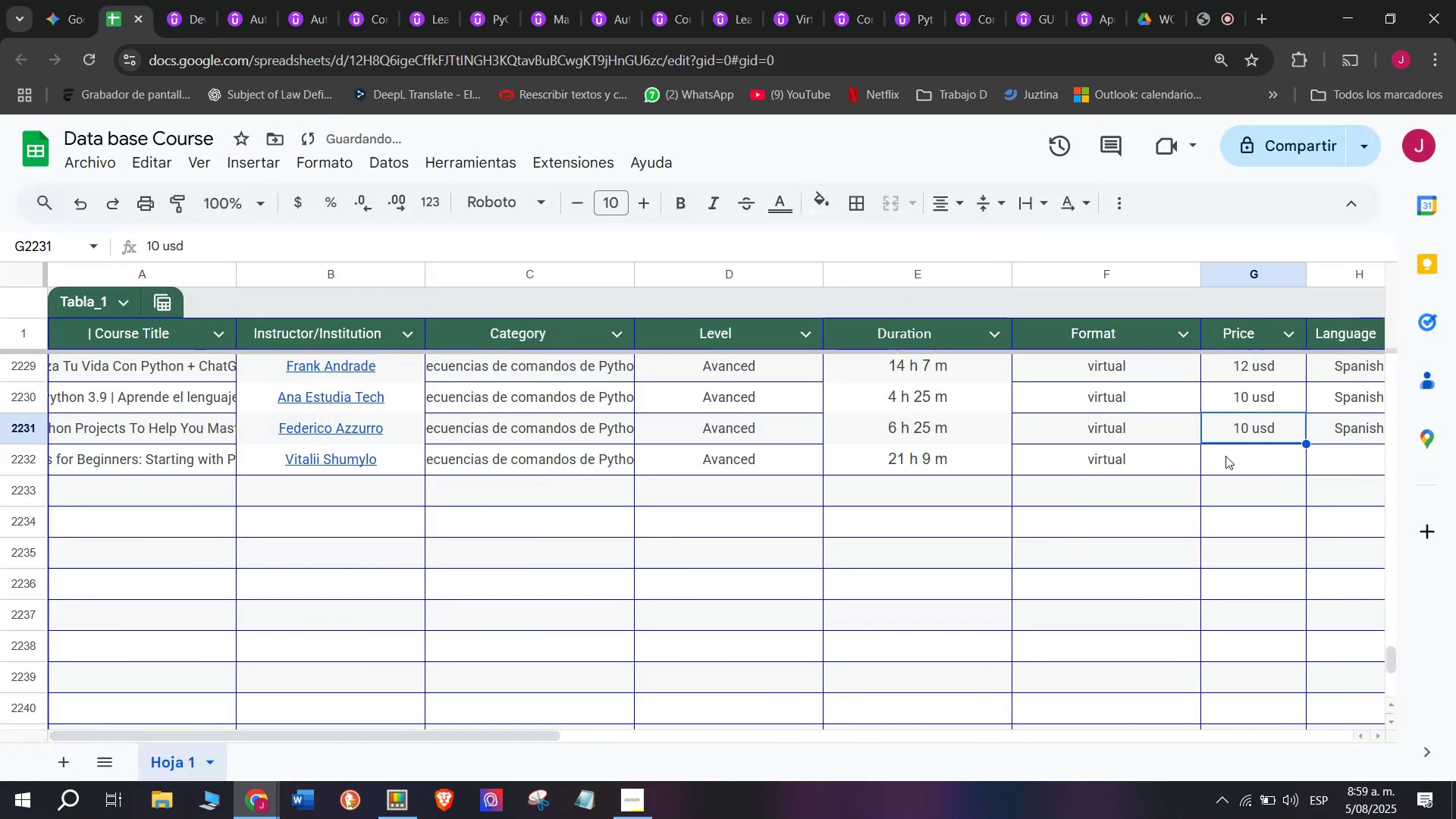 
key(Control+C)
 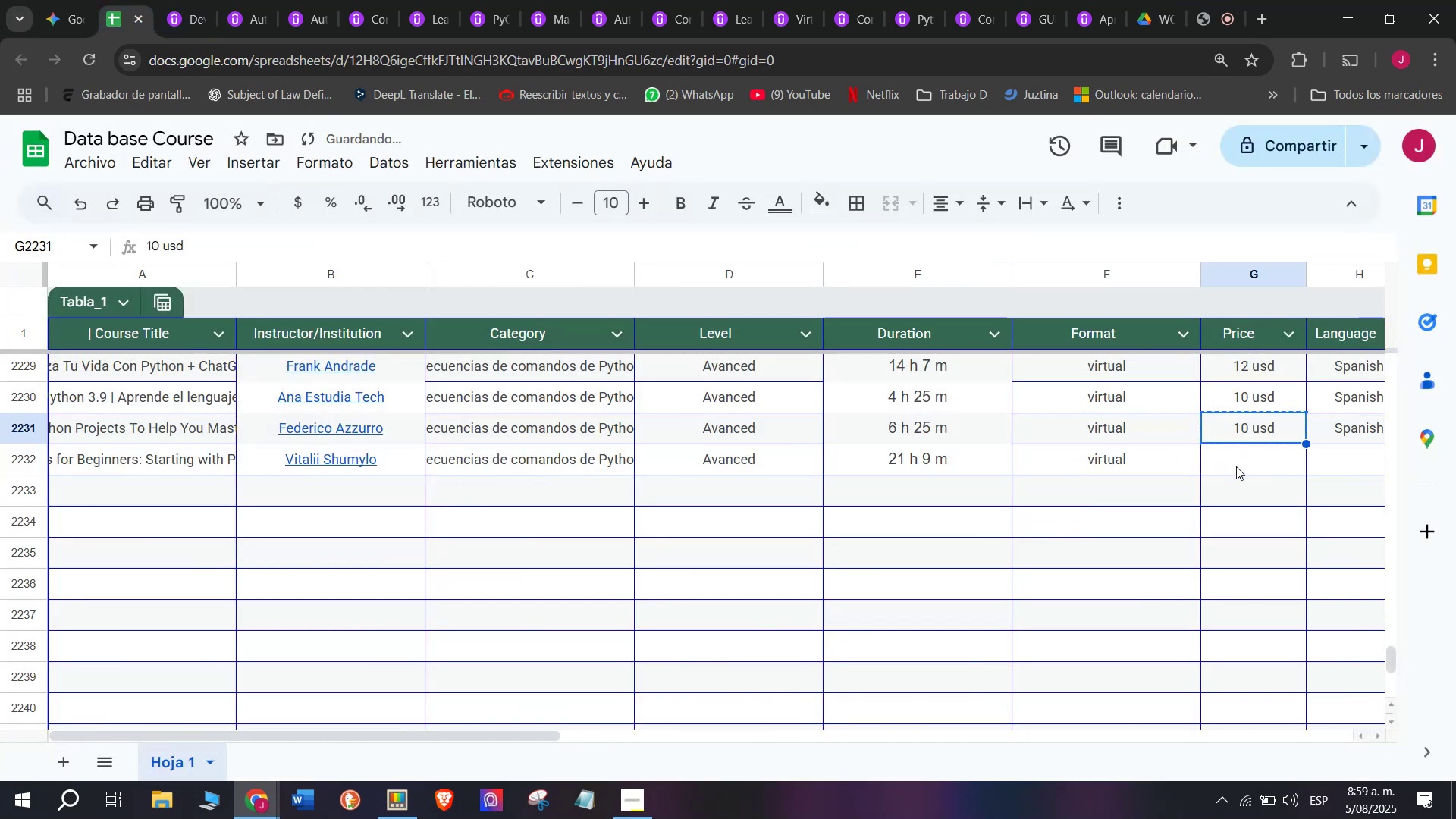 
double_click([1236, 466])
 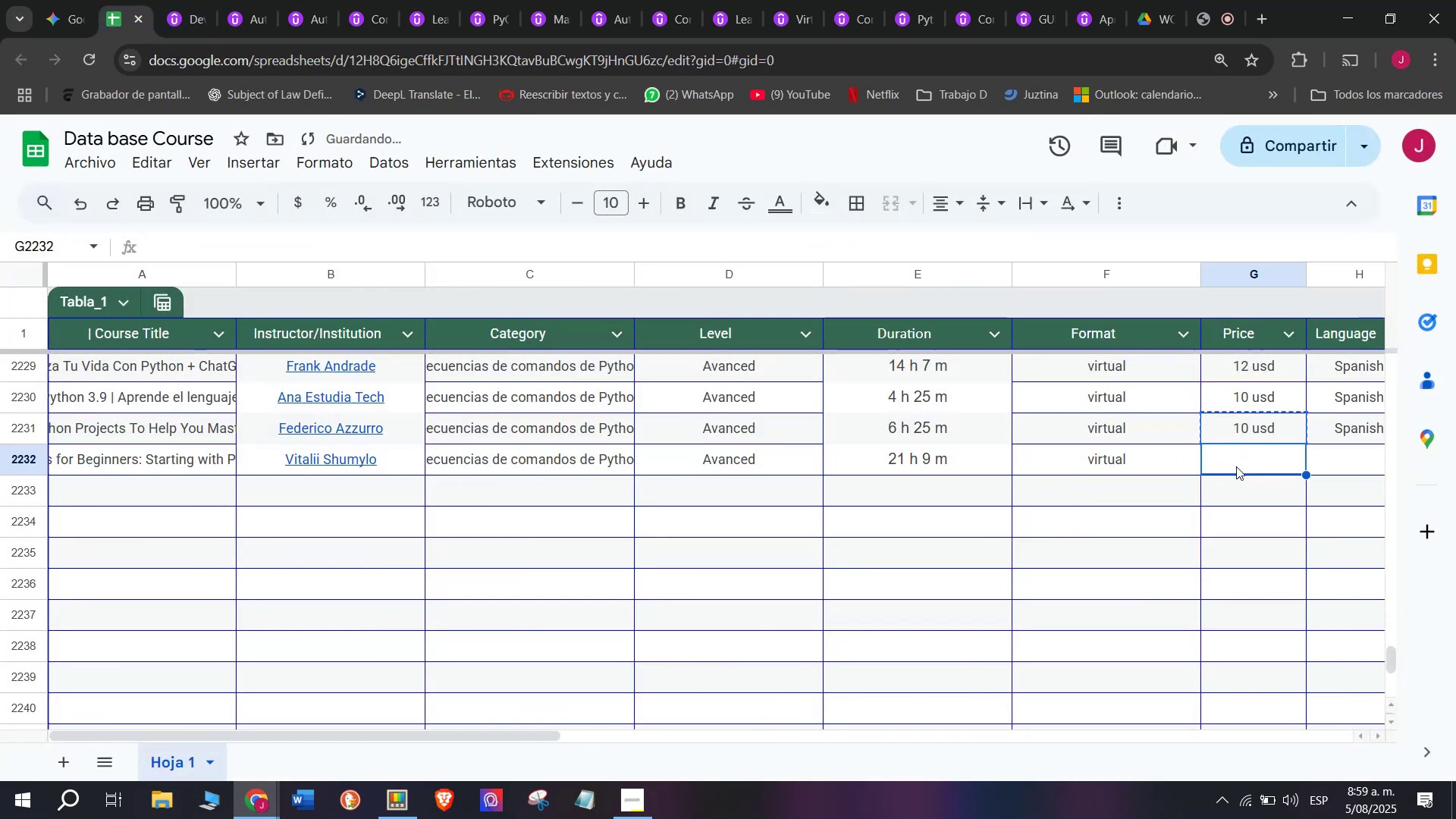 
key(Control+ControlLeft)
 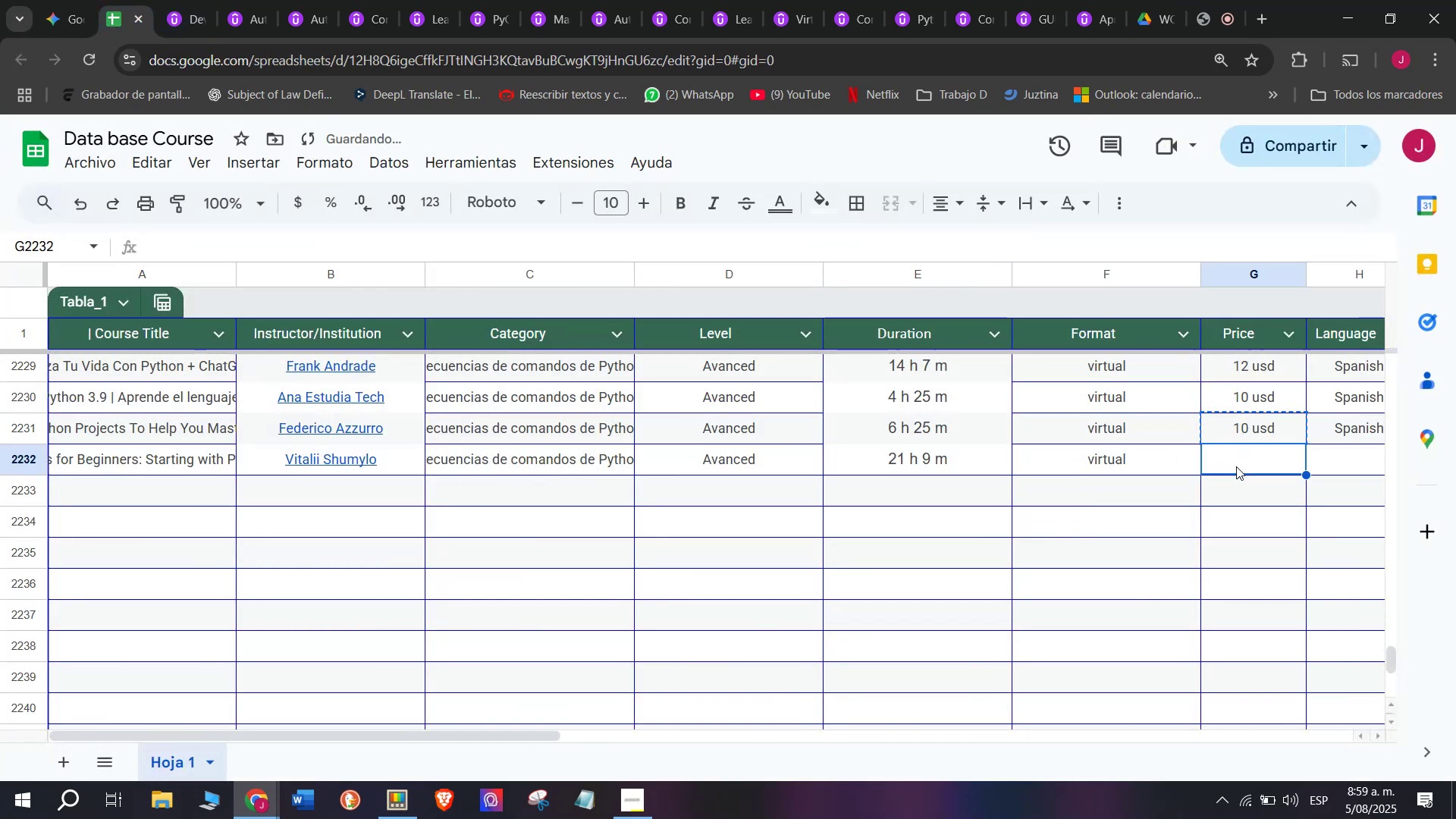 
key(Z)
 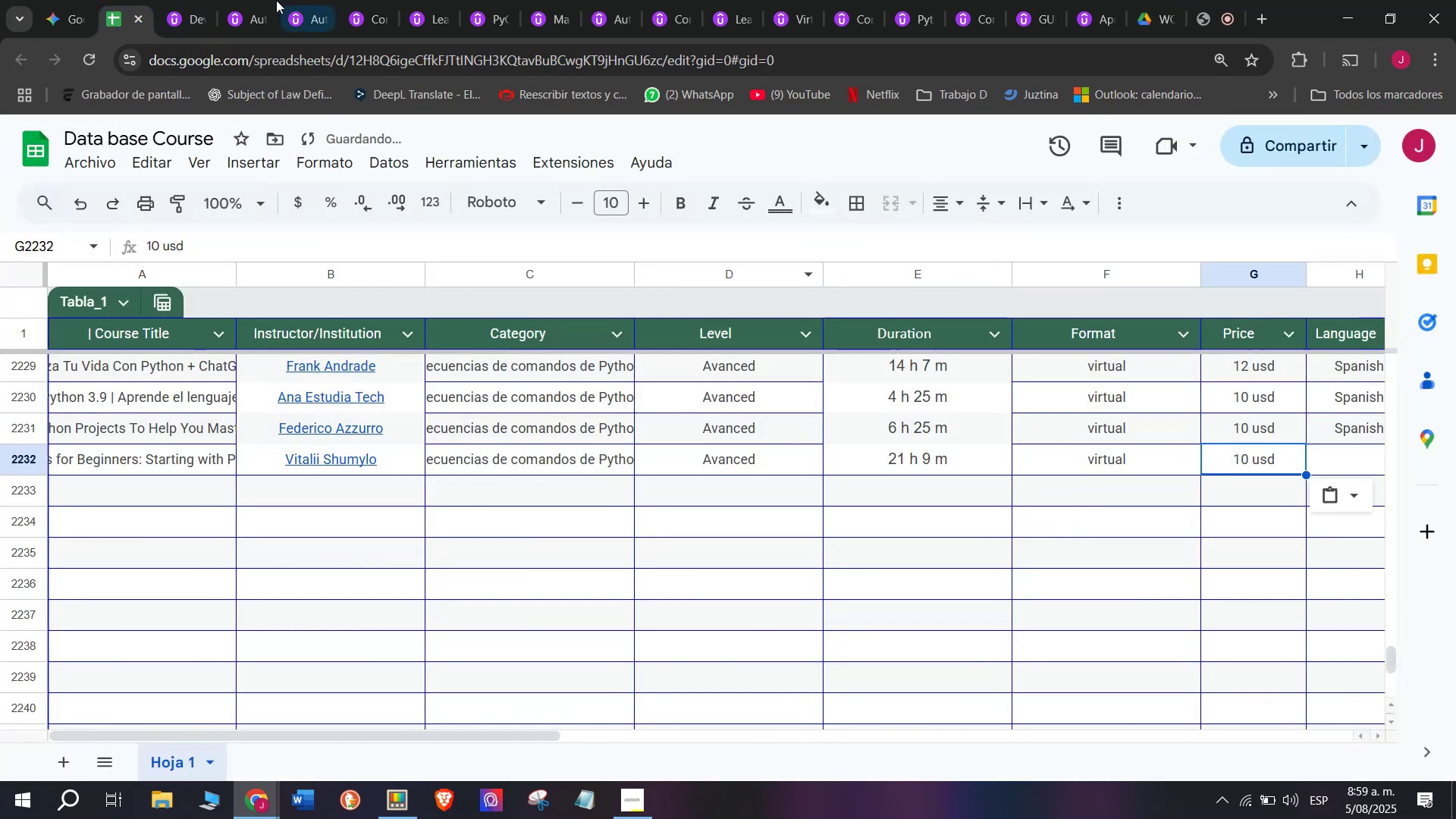 
key(Control+V)
 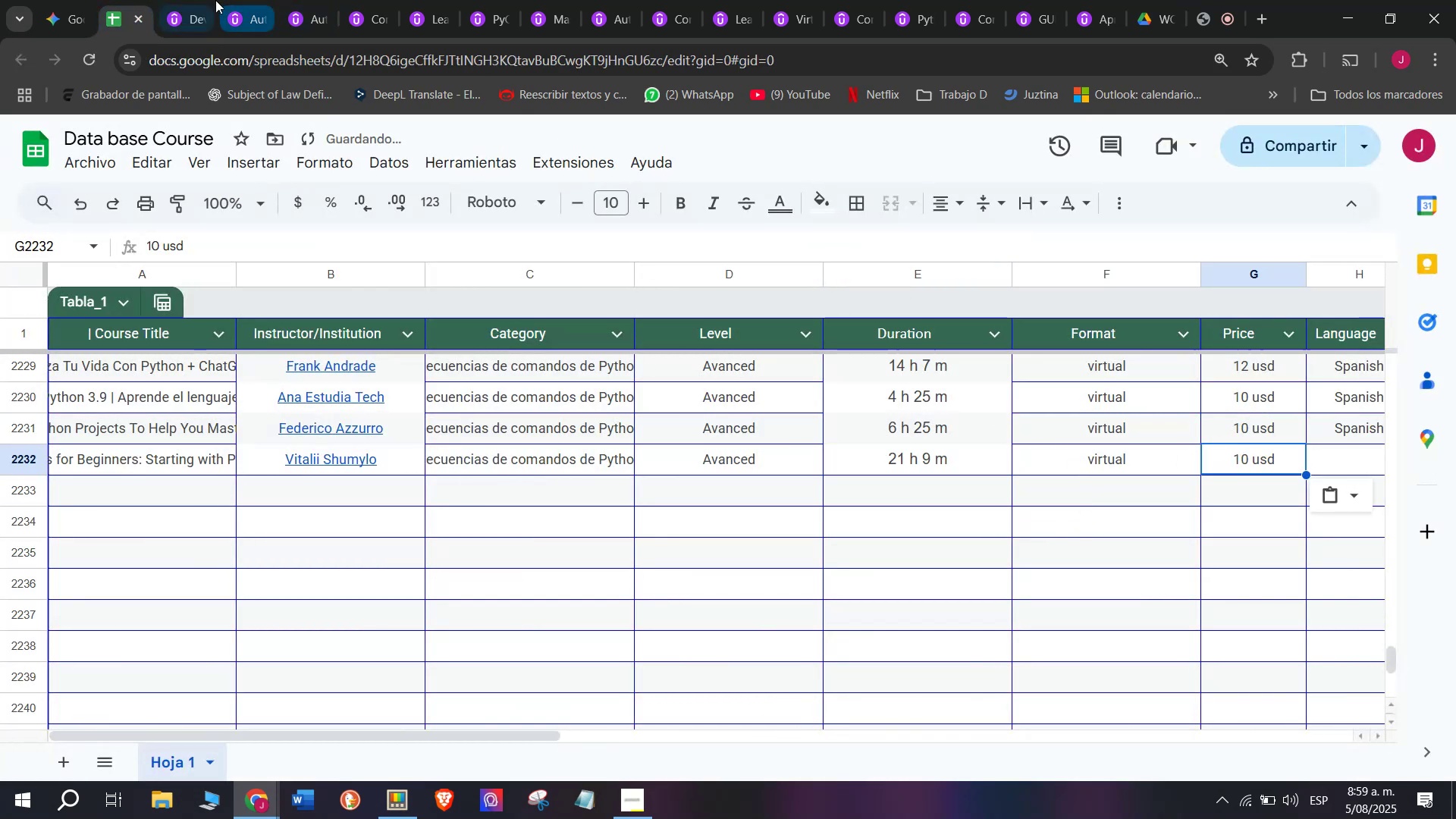 
left_click([196, 0])
 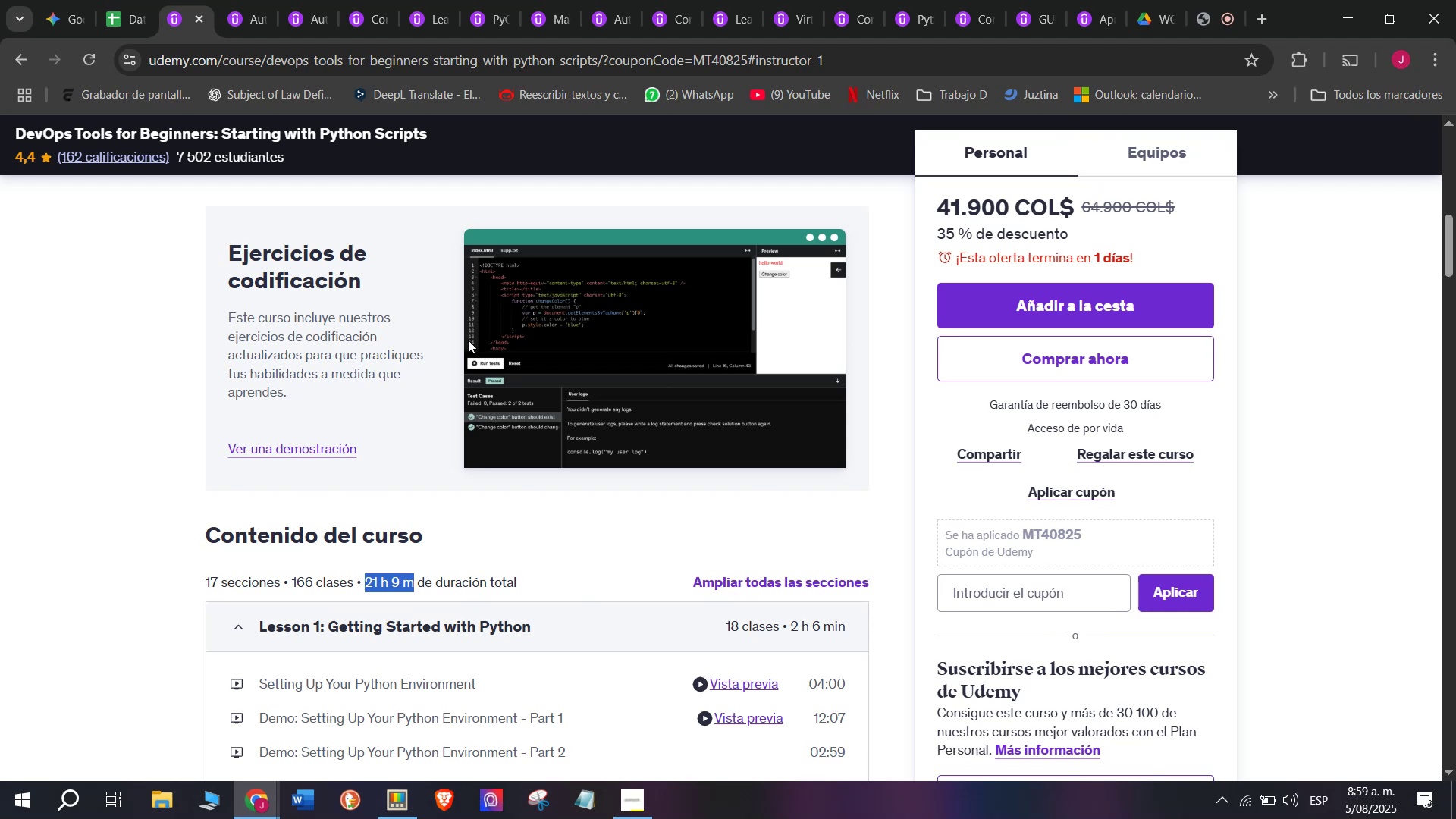 
scroll: coordinate [468, 339], scroll_direction: up, amount: 3.0
 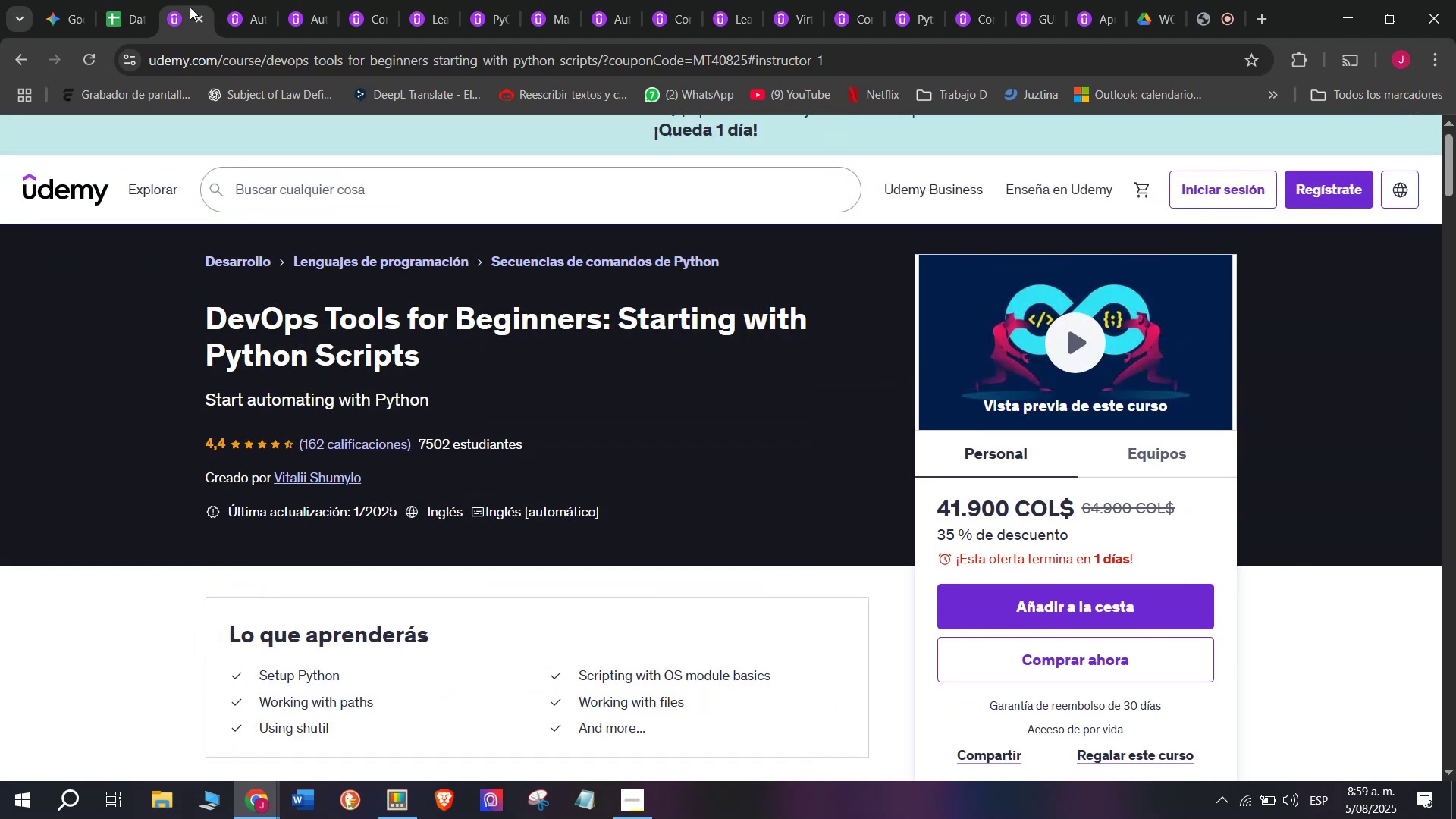 
left_click([139, 0])
 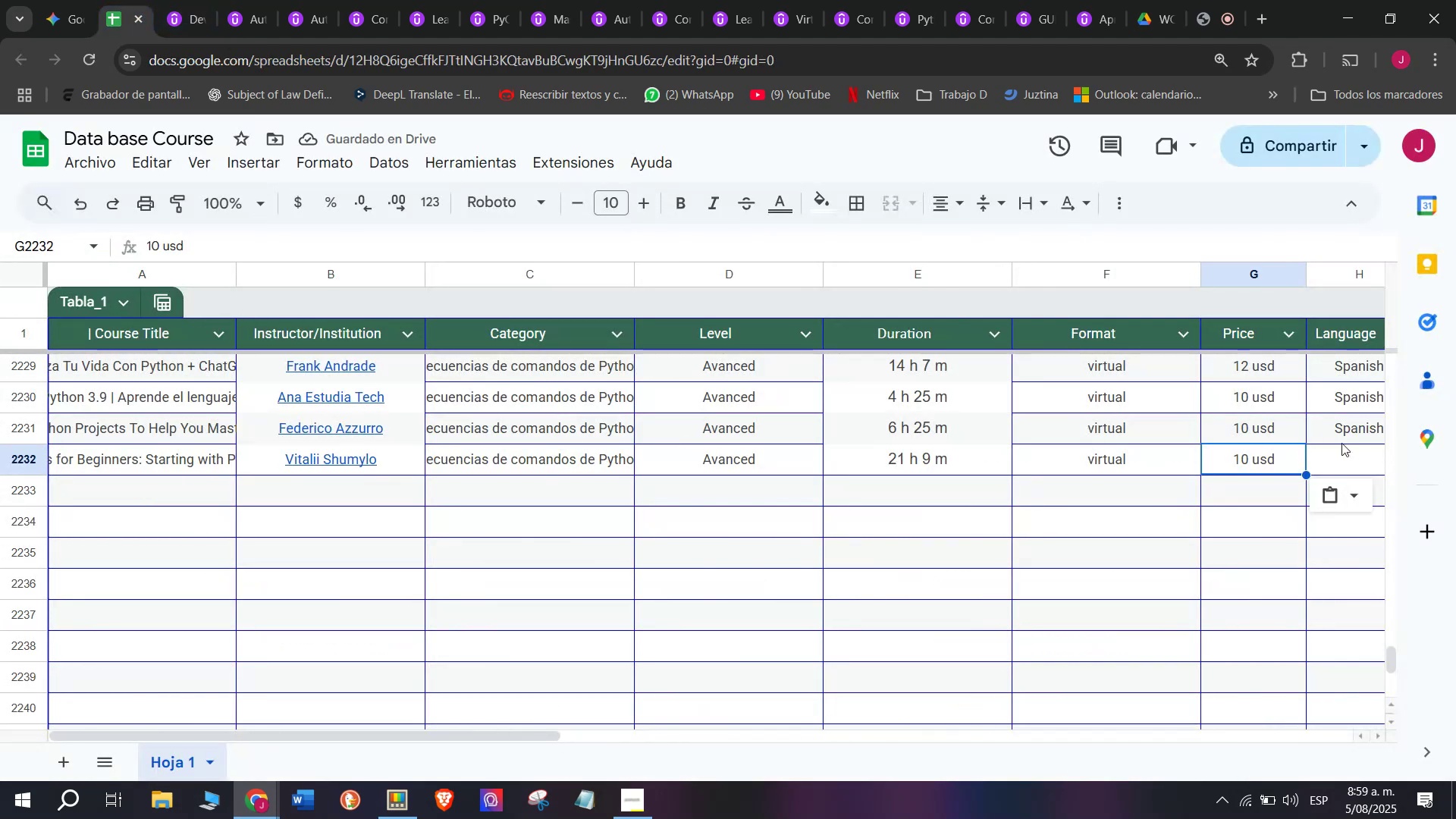 
left_click([1352, 436])
 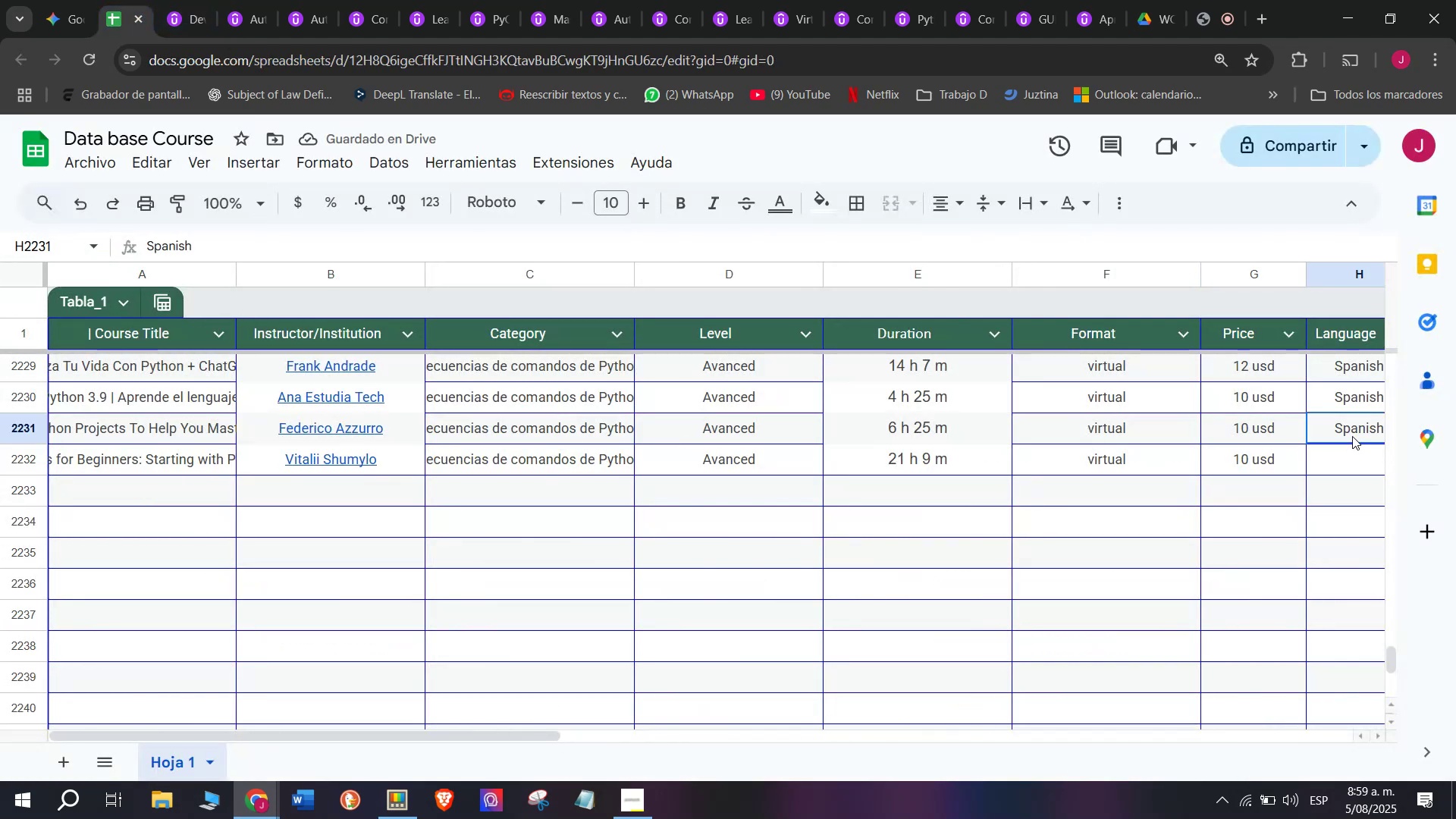 
key(Break)
 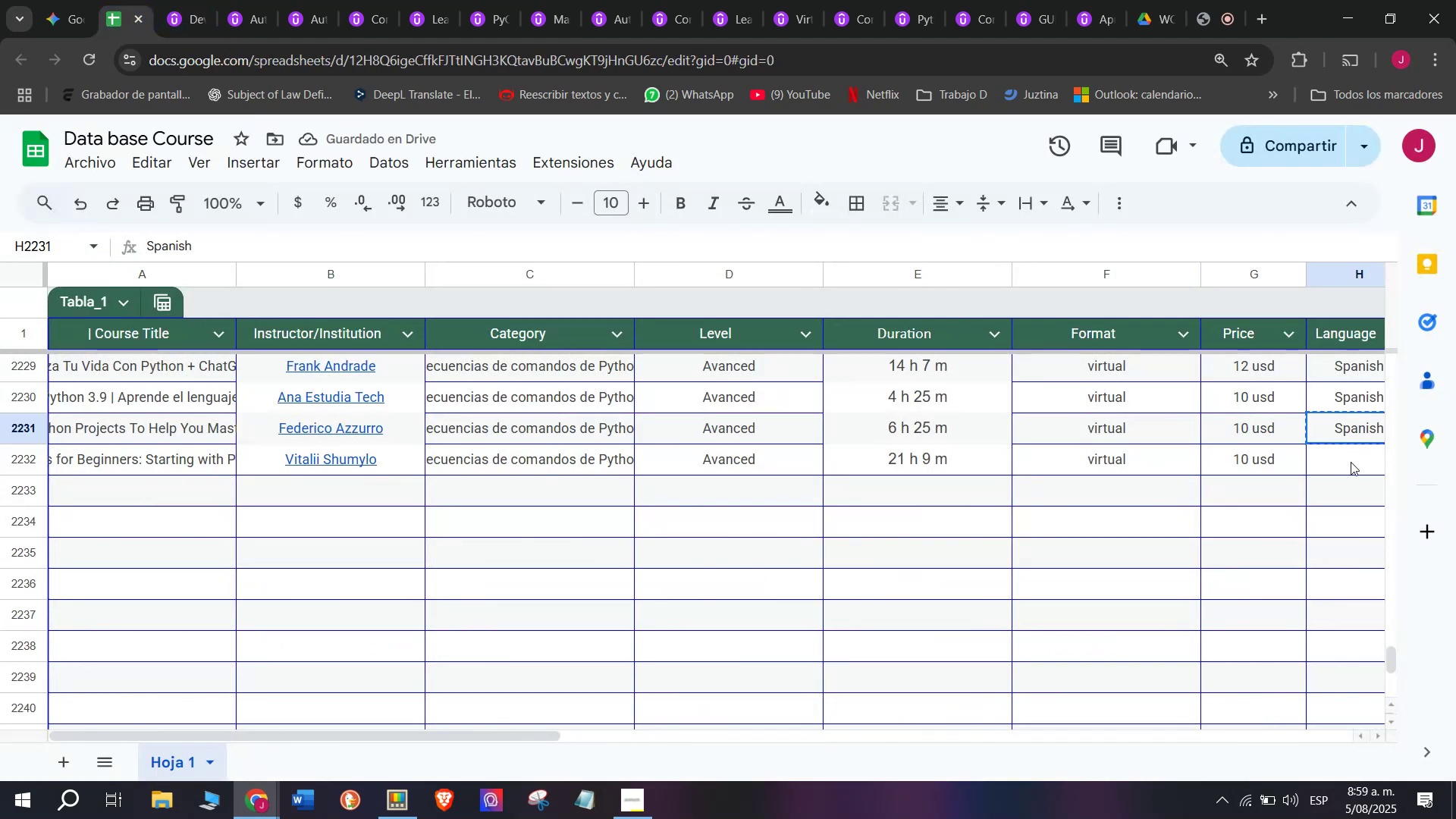 
key(Control+ControlLeft)
 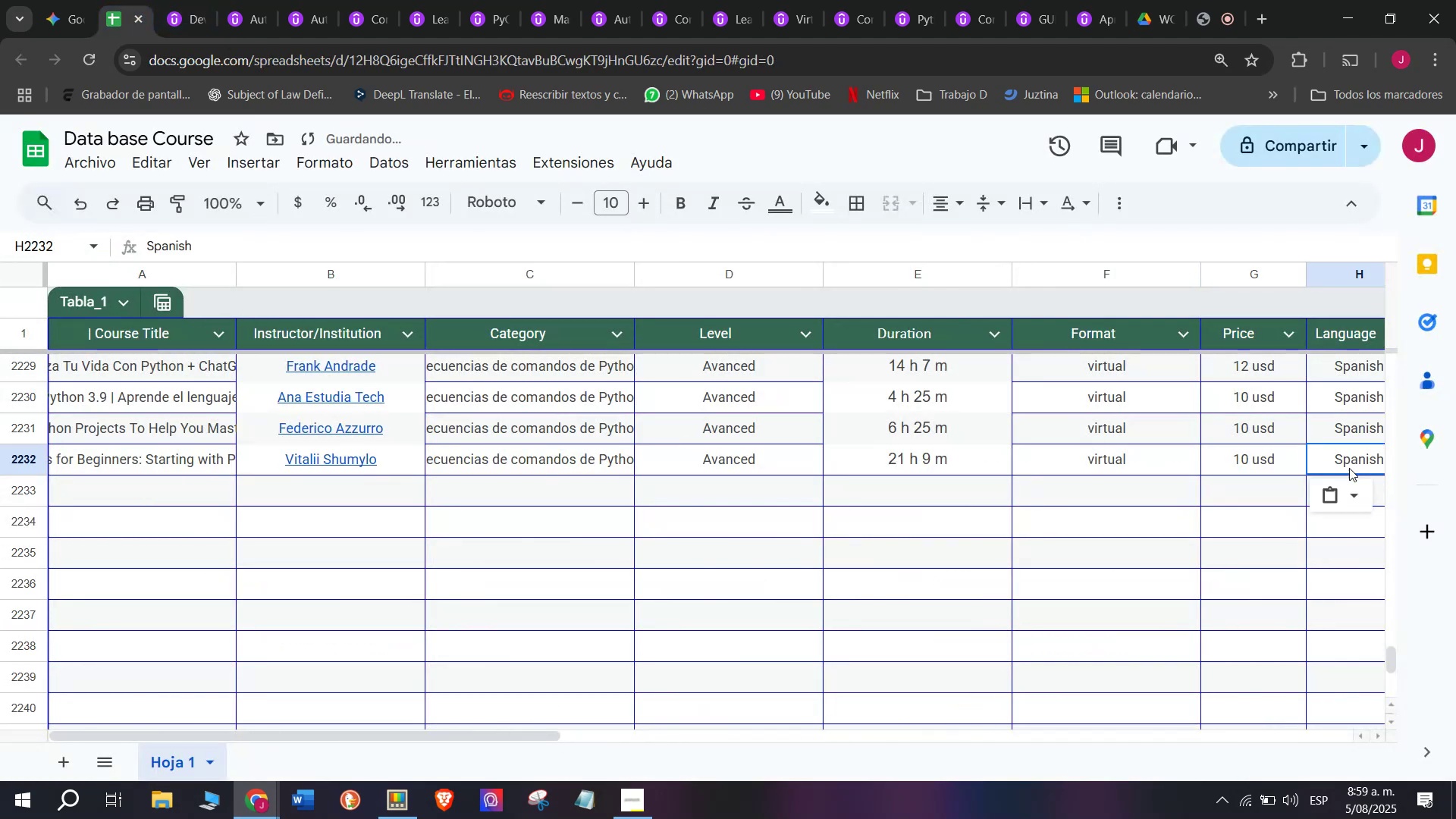 
key(Control+C)
 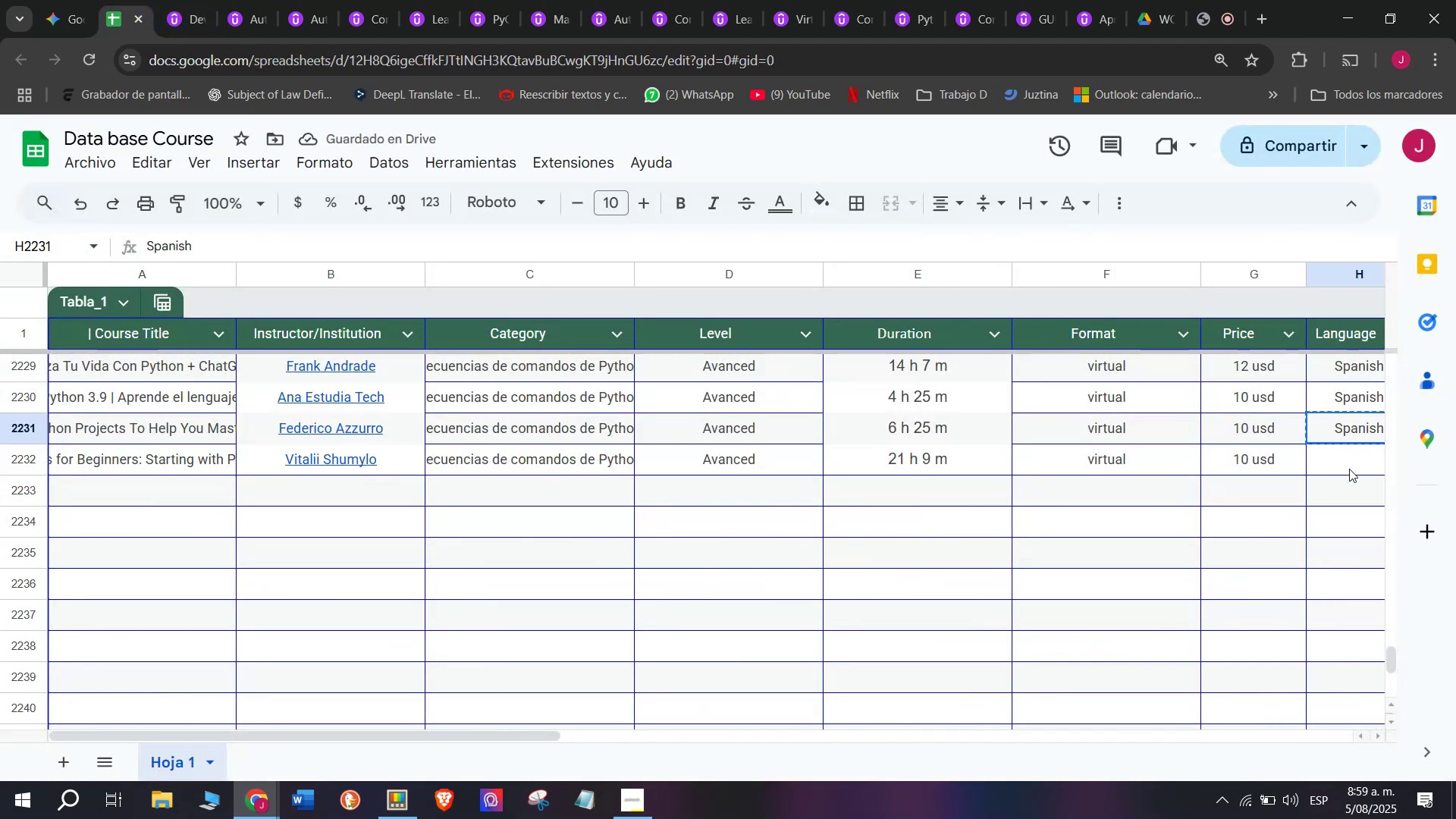 
key(Z)
 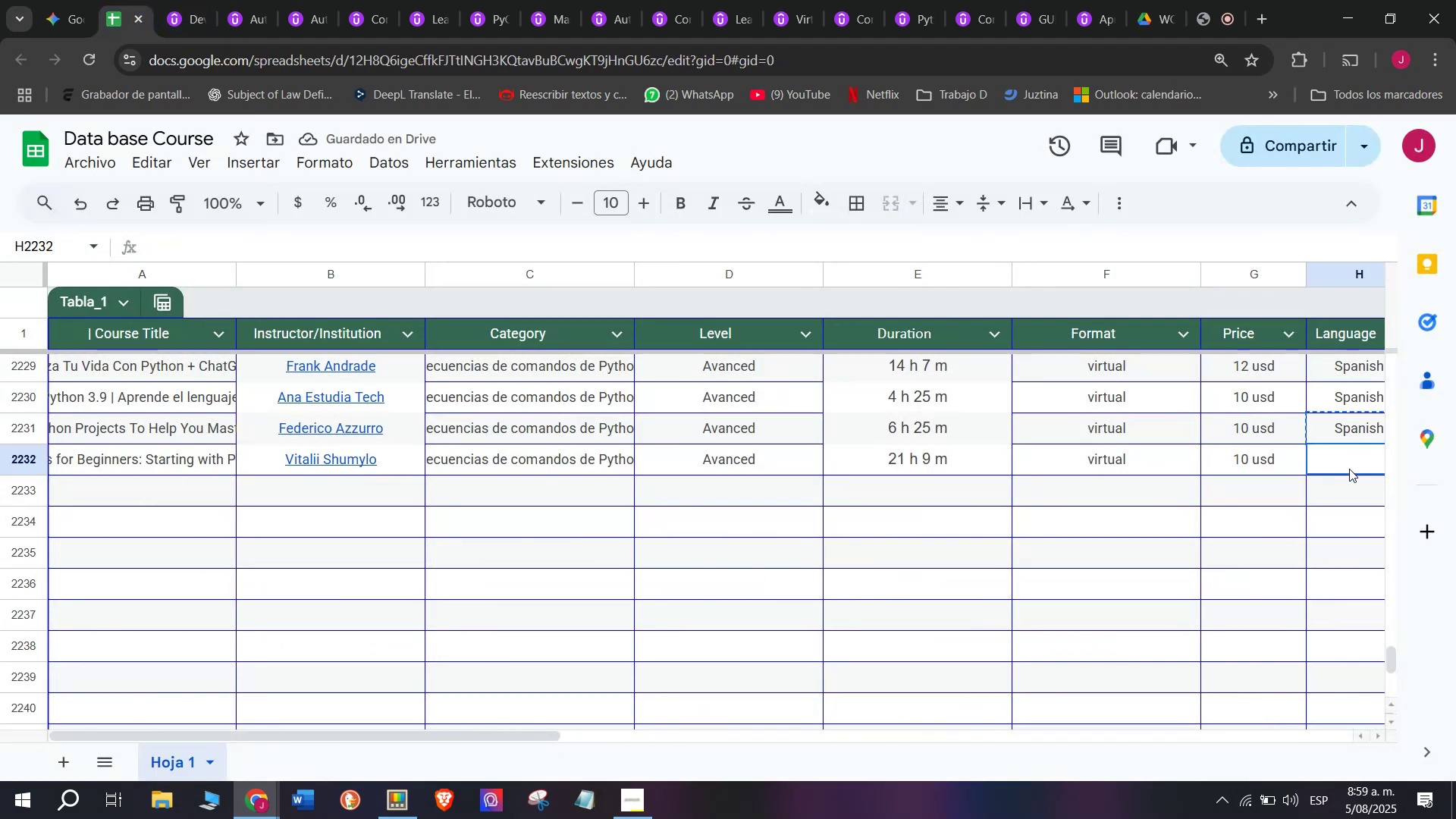 
key(Control+ControlLeft)
 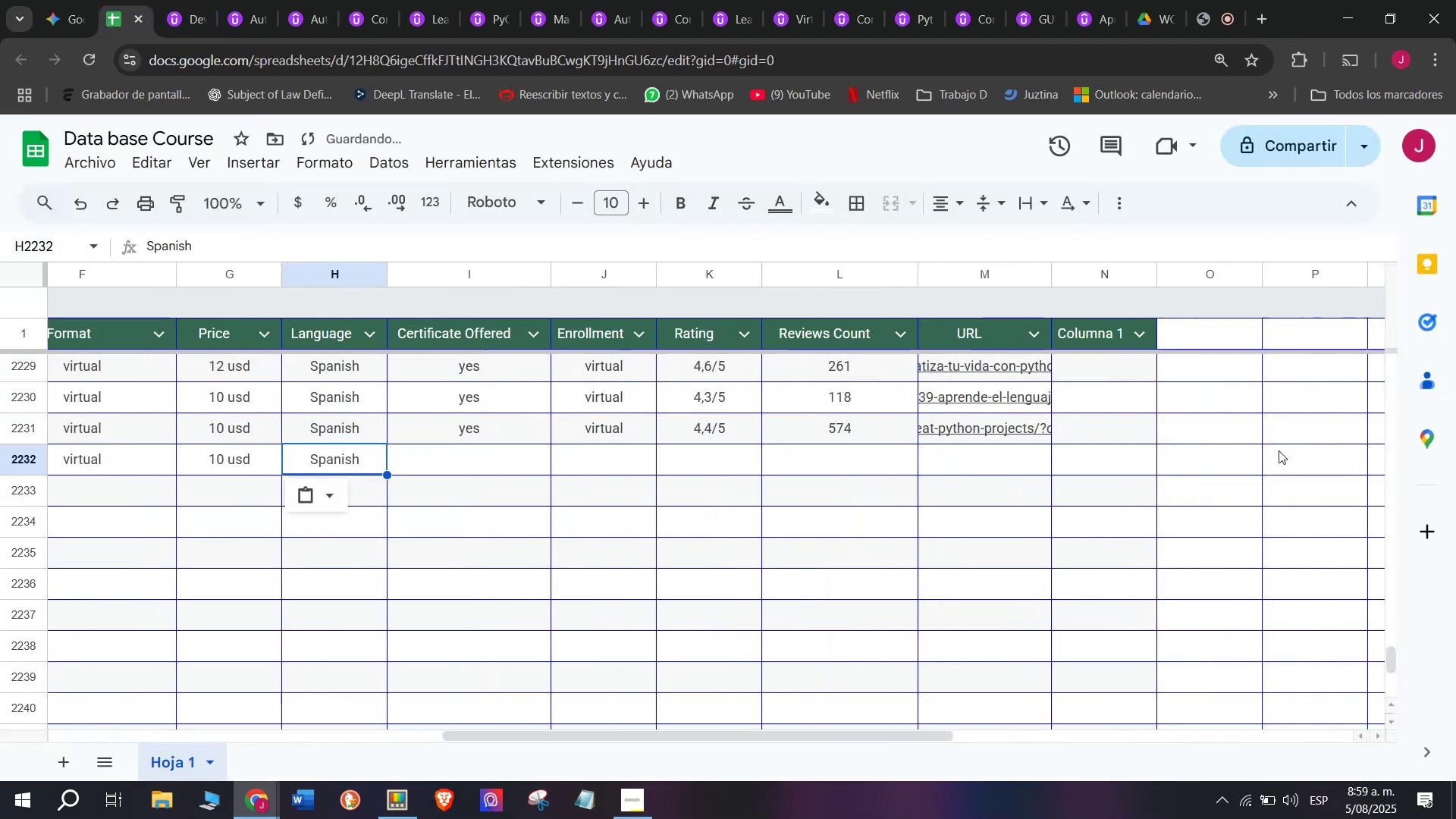 
key(Control+V)
 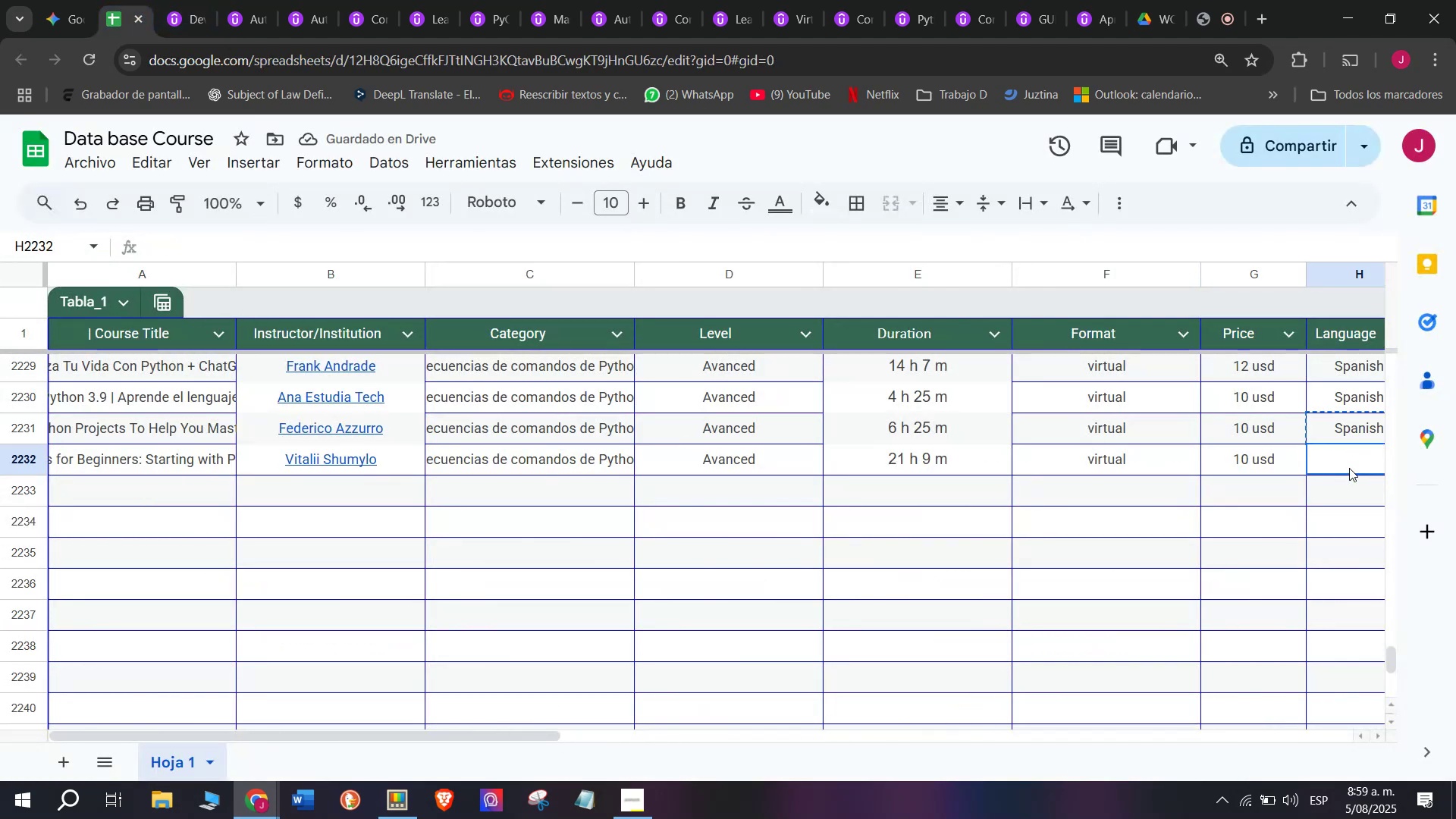 
double_click([1349, 469])
 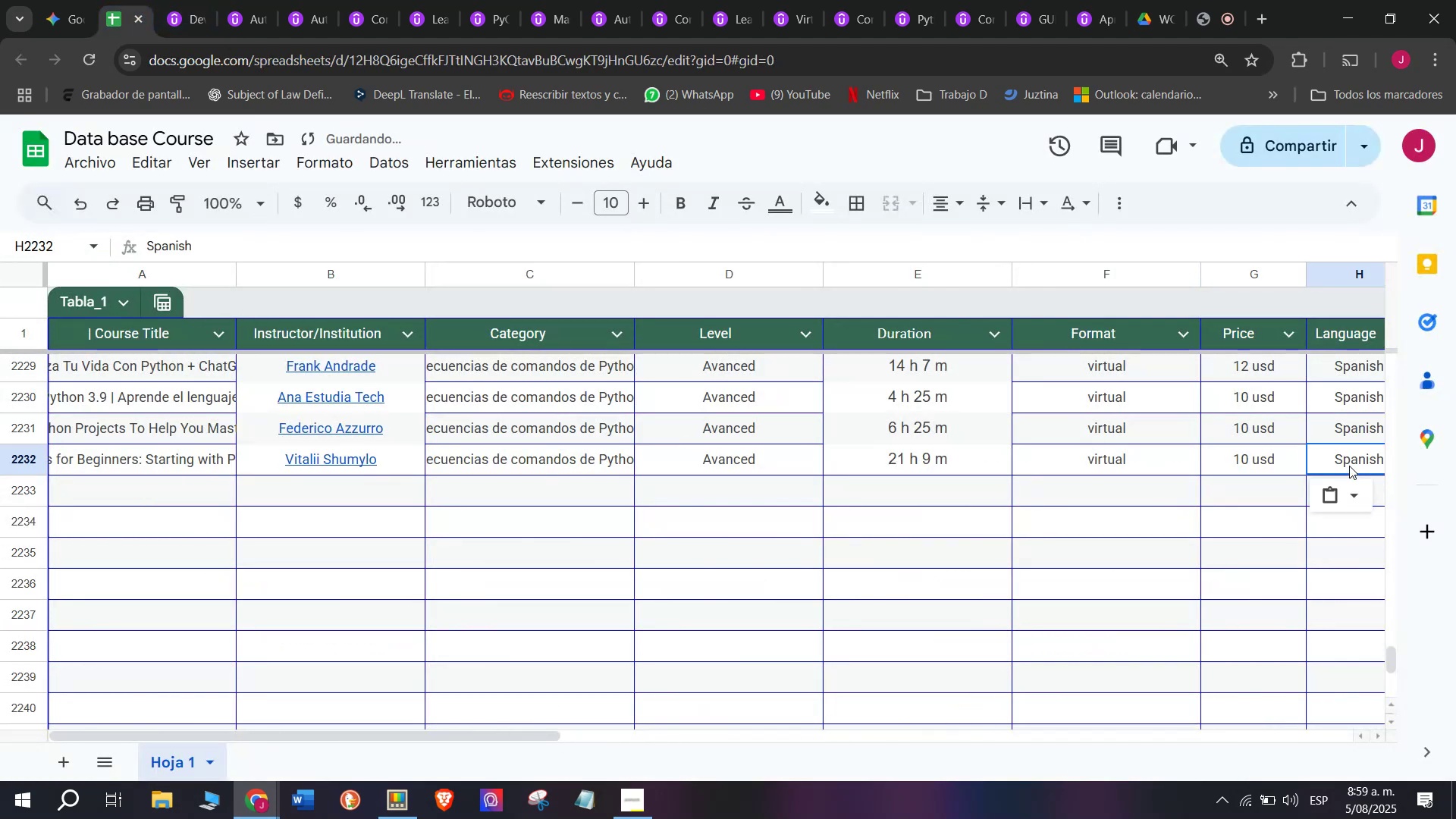 
scroll: coordinate [193, 386], scroll_direction: down, amount: 3.0
 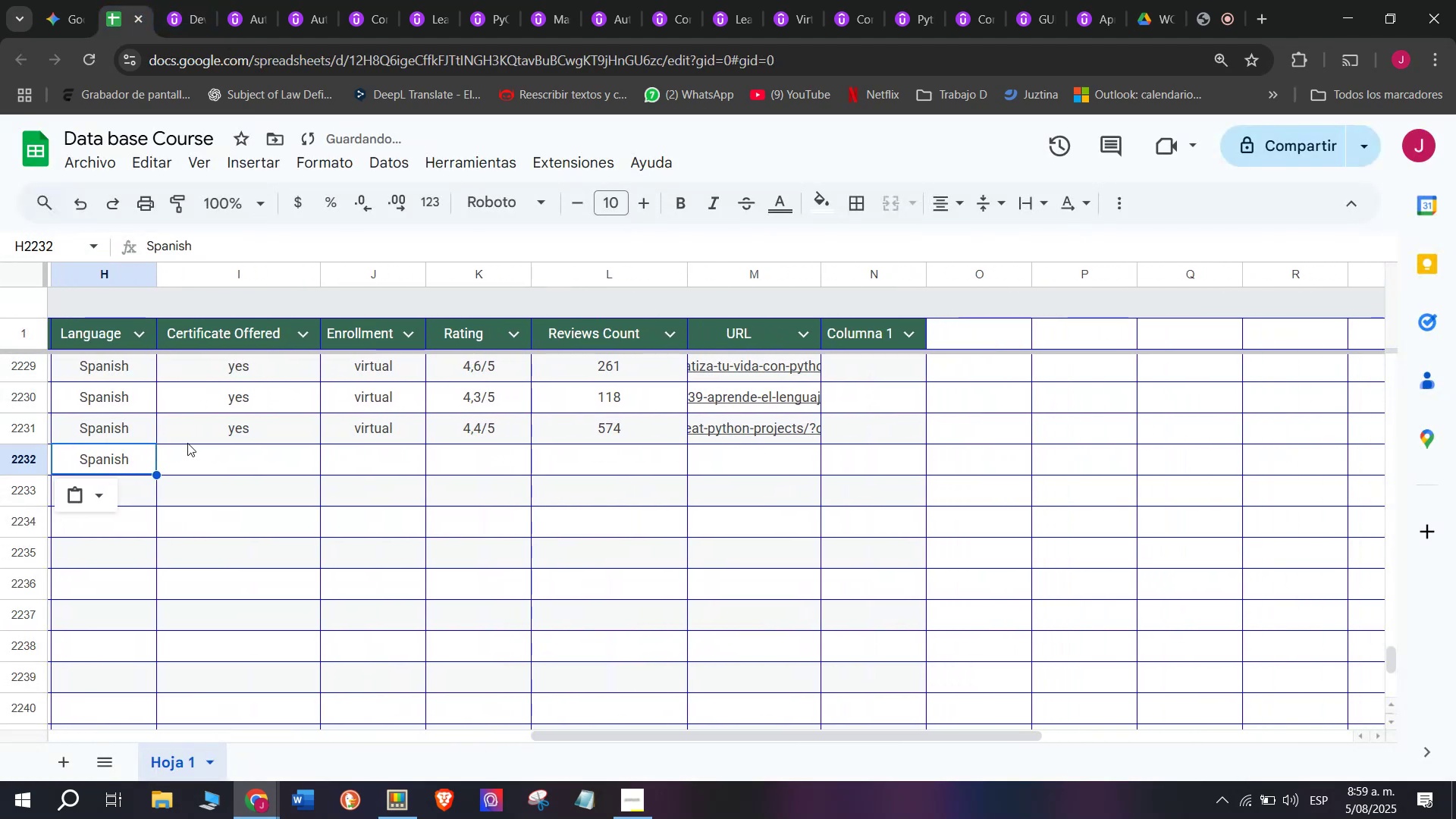 
left_click([187, 442])
 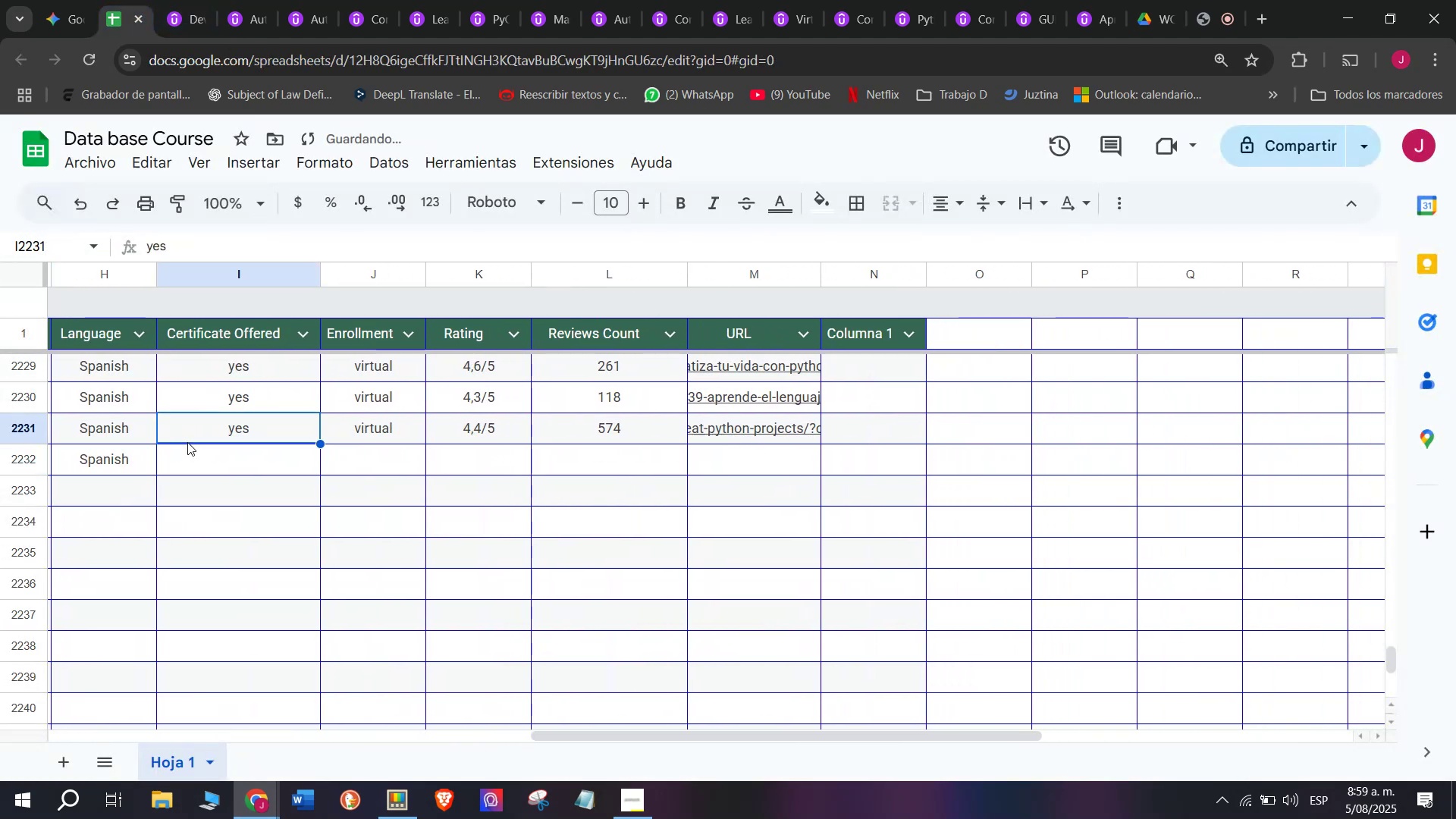 
key(Break)
 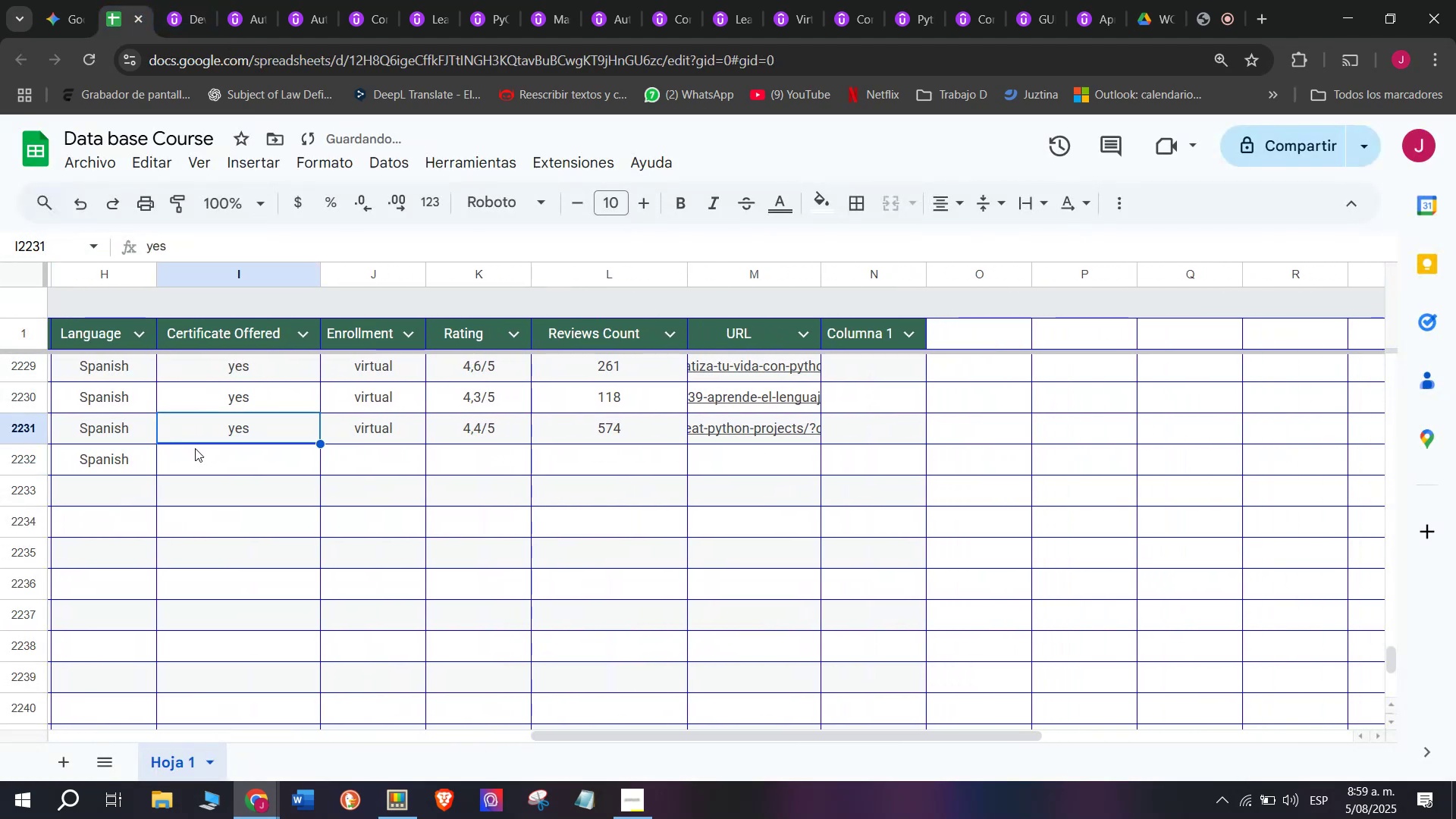 
key(Control+ControlLeft)
 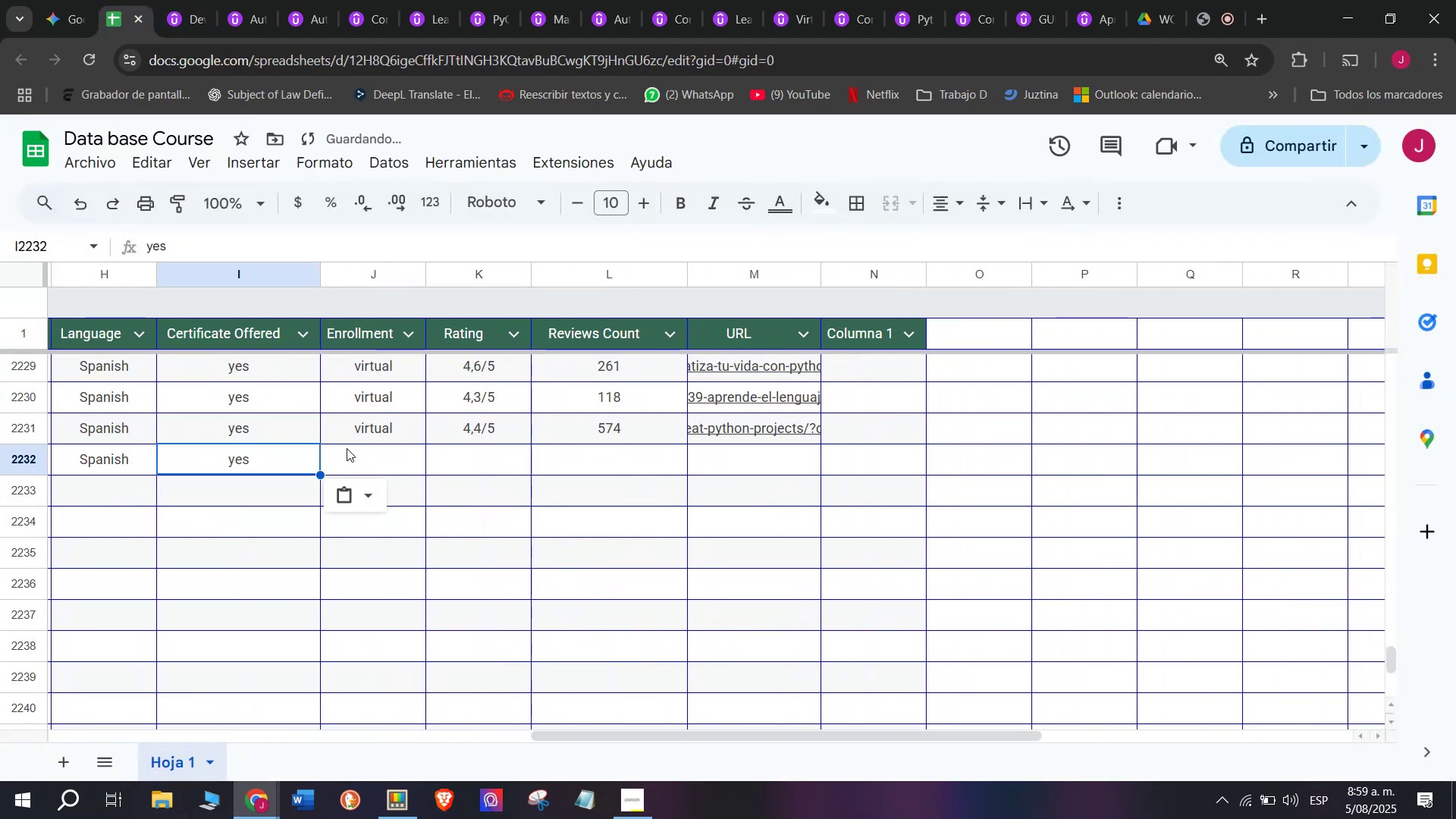 
key(Control+C)
 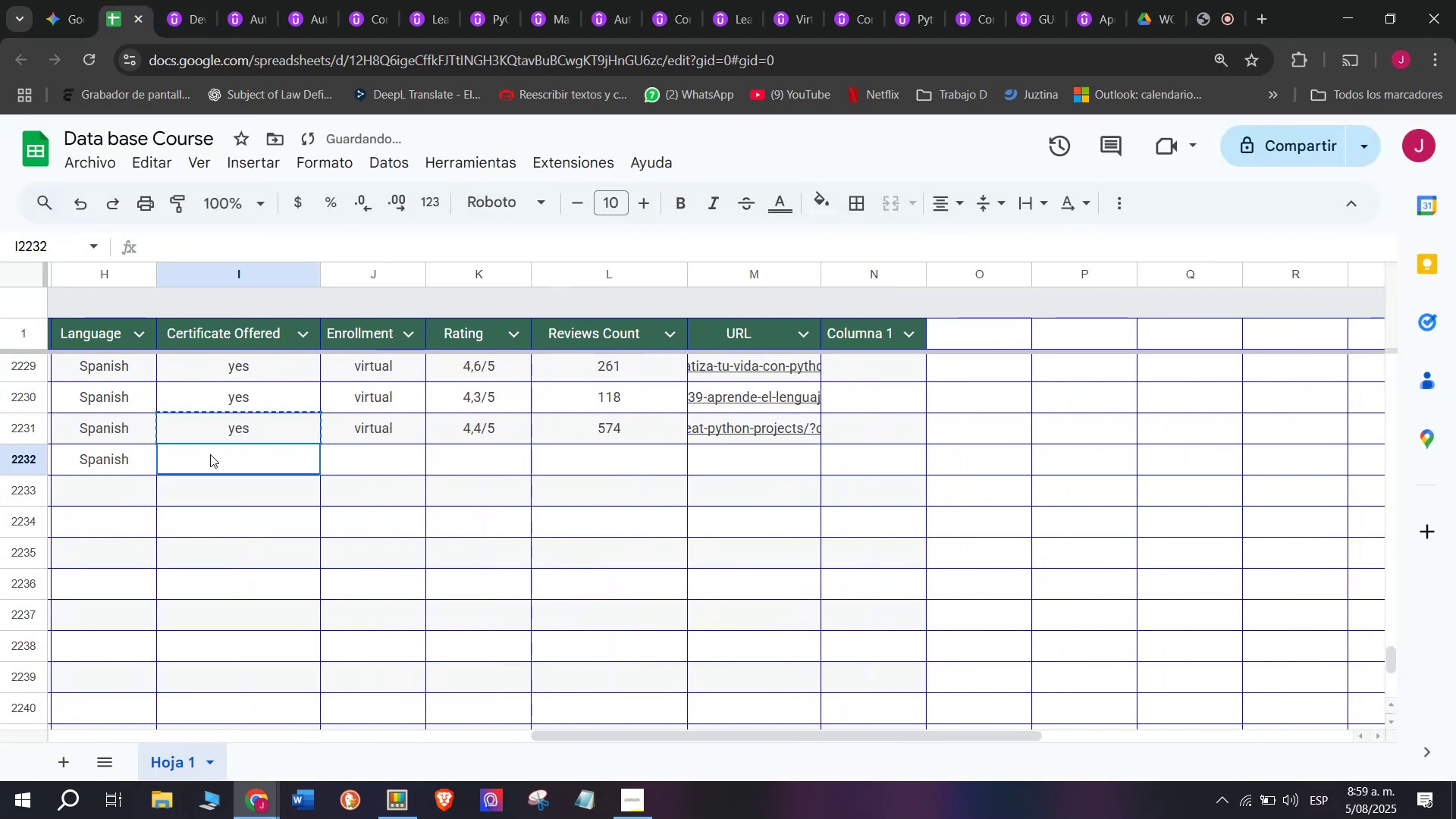 
key(Control+ControlLeft)
 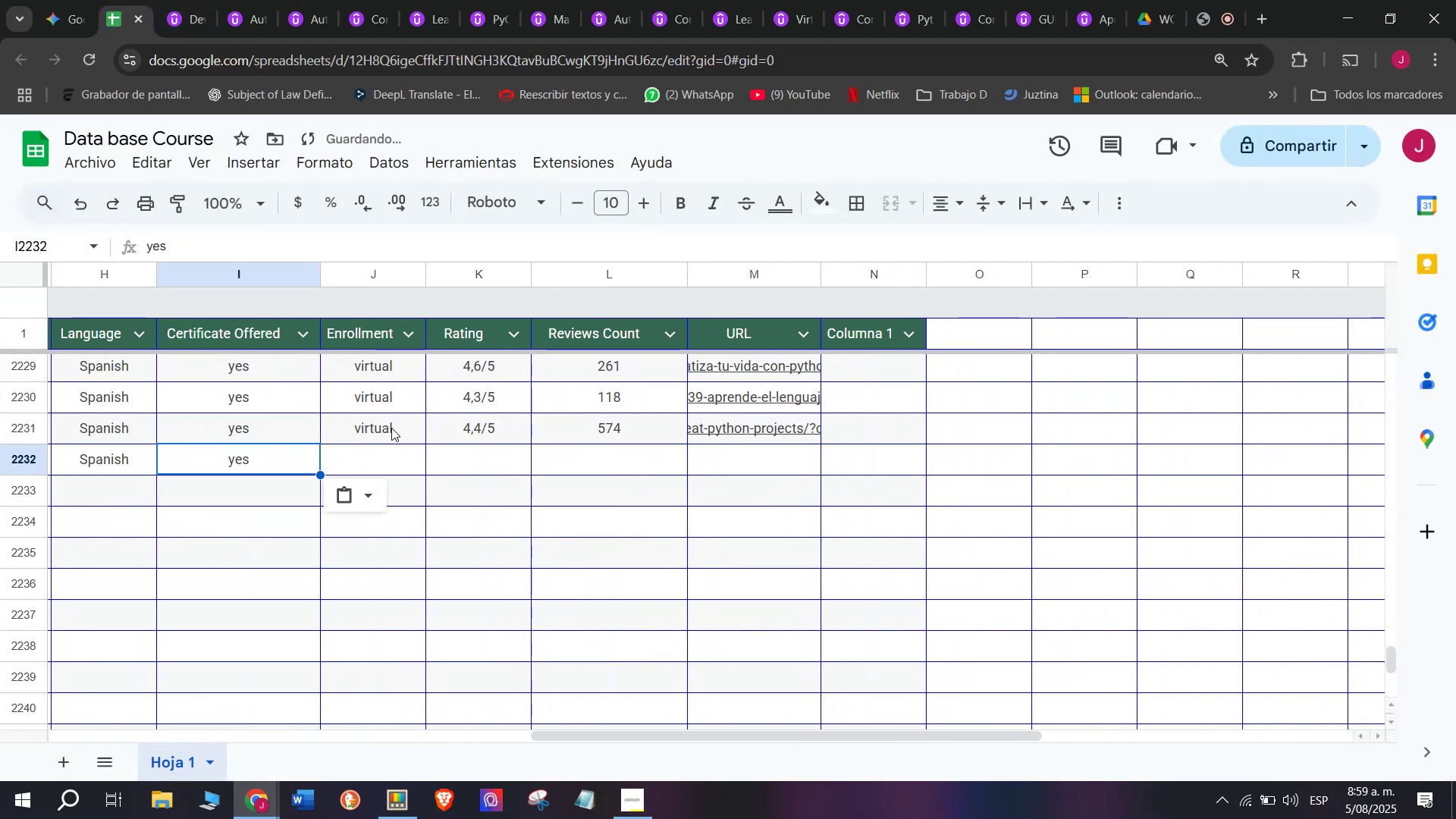 
key(Z)
 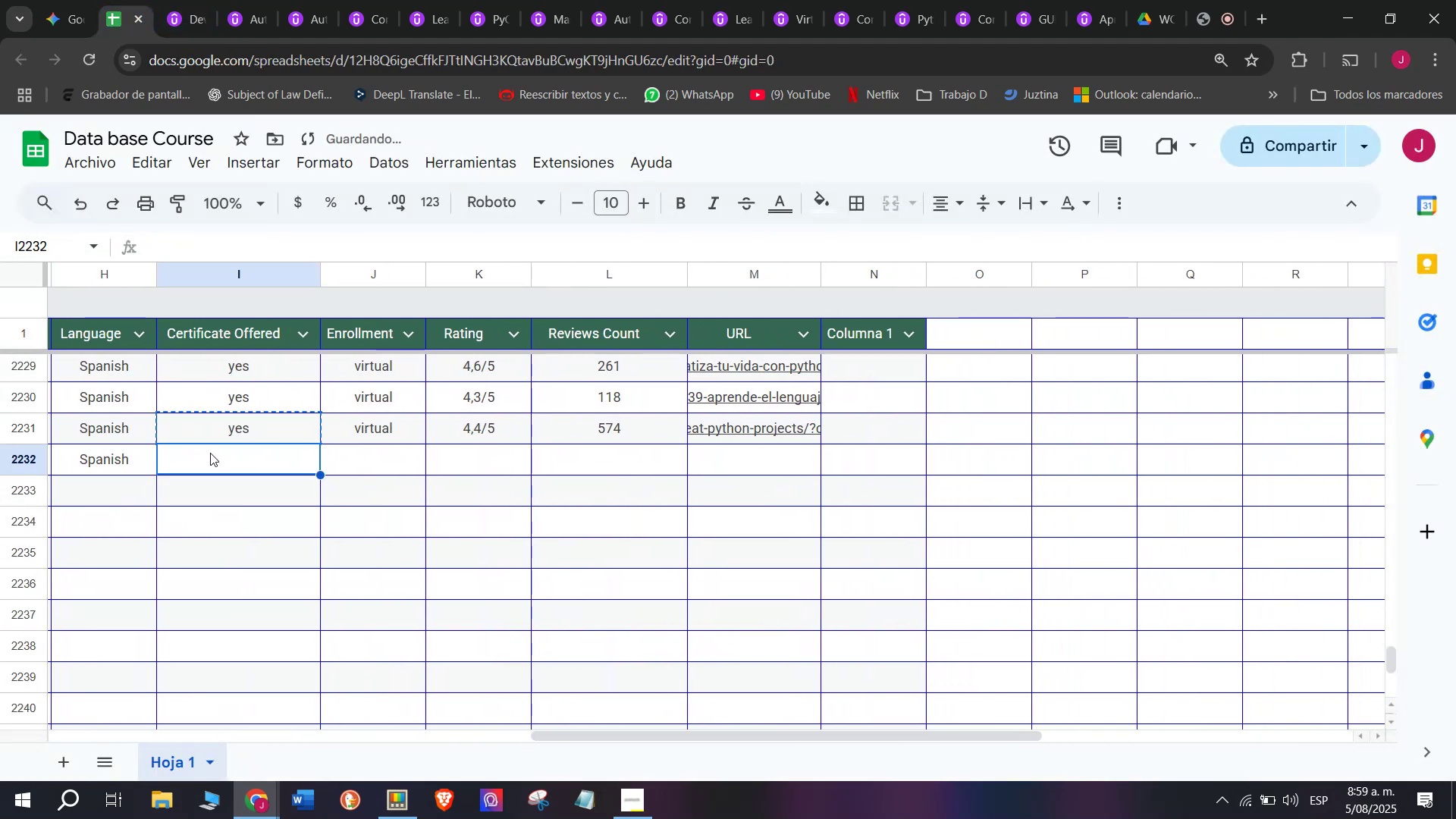 
key(Control+V)
 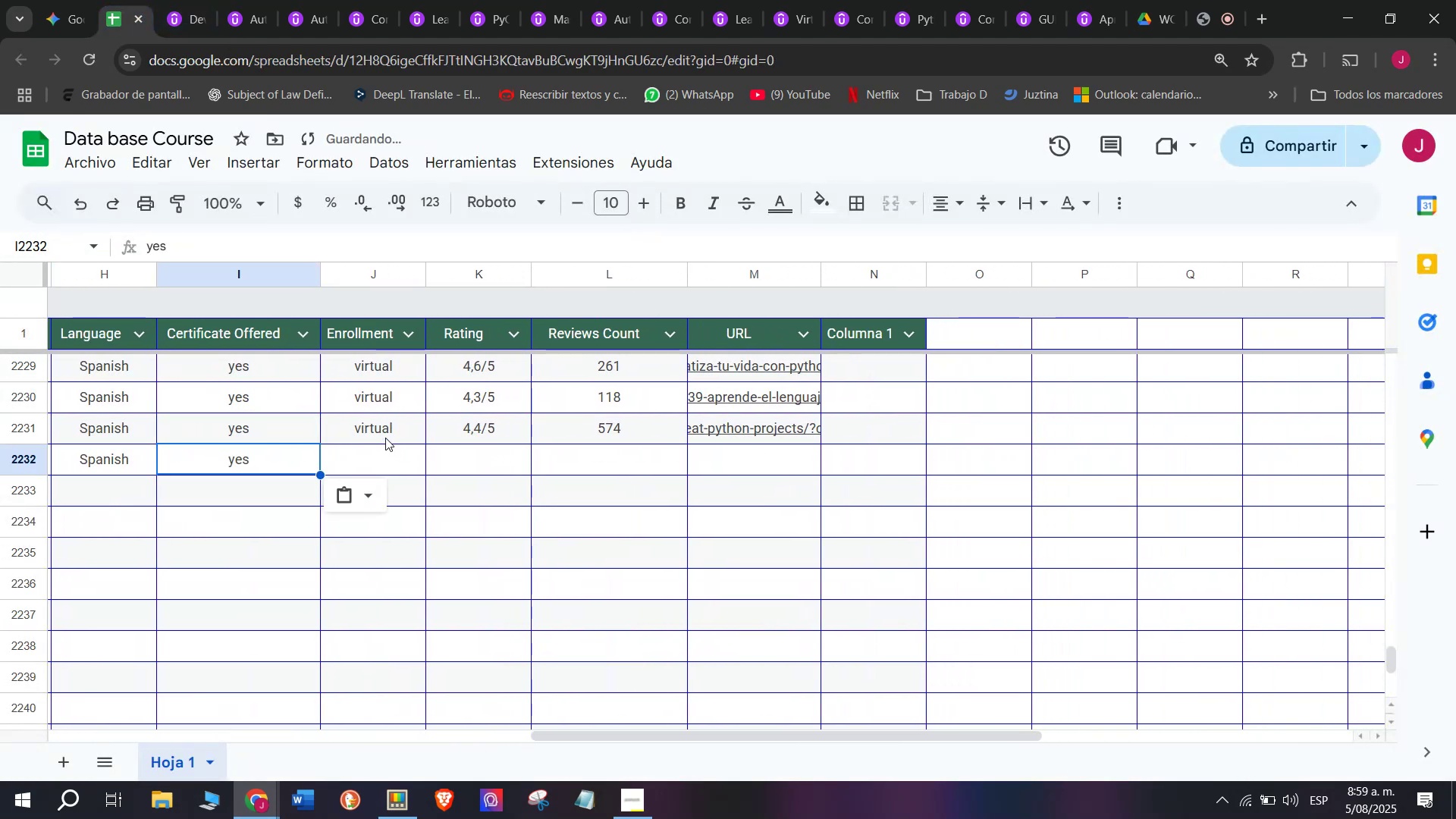 
left_click([391, 428])
 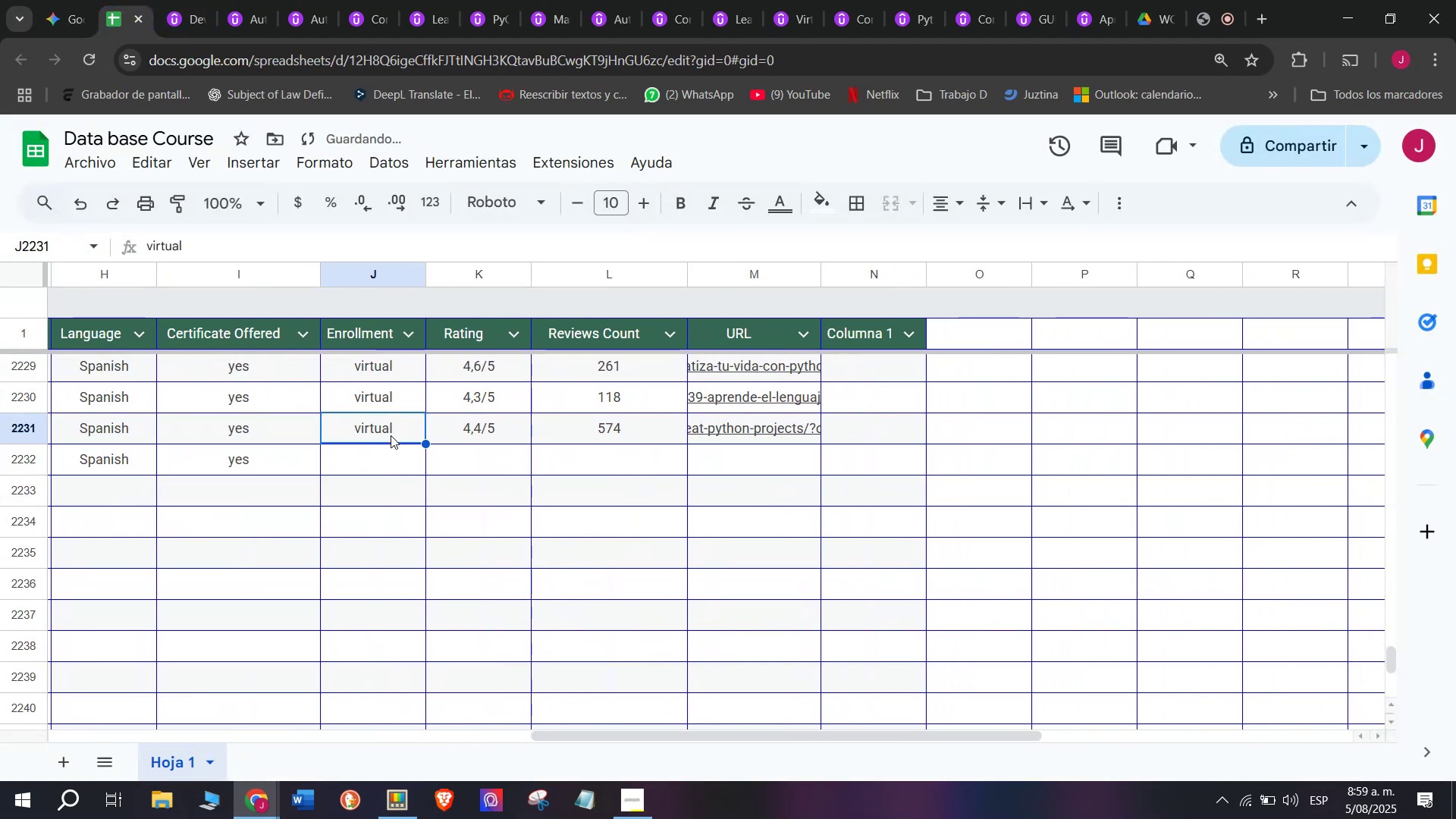 
key(Control+ControlLeft)
 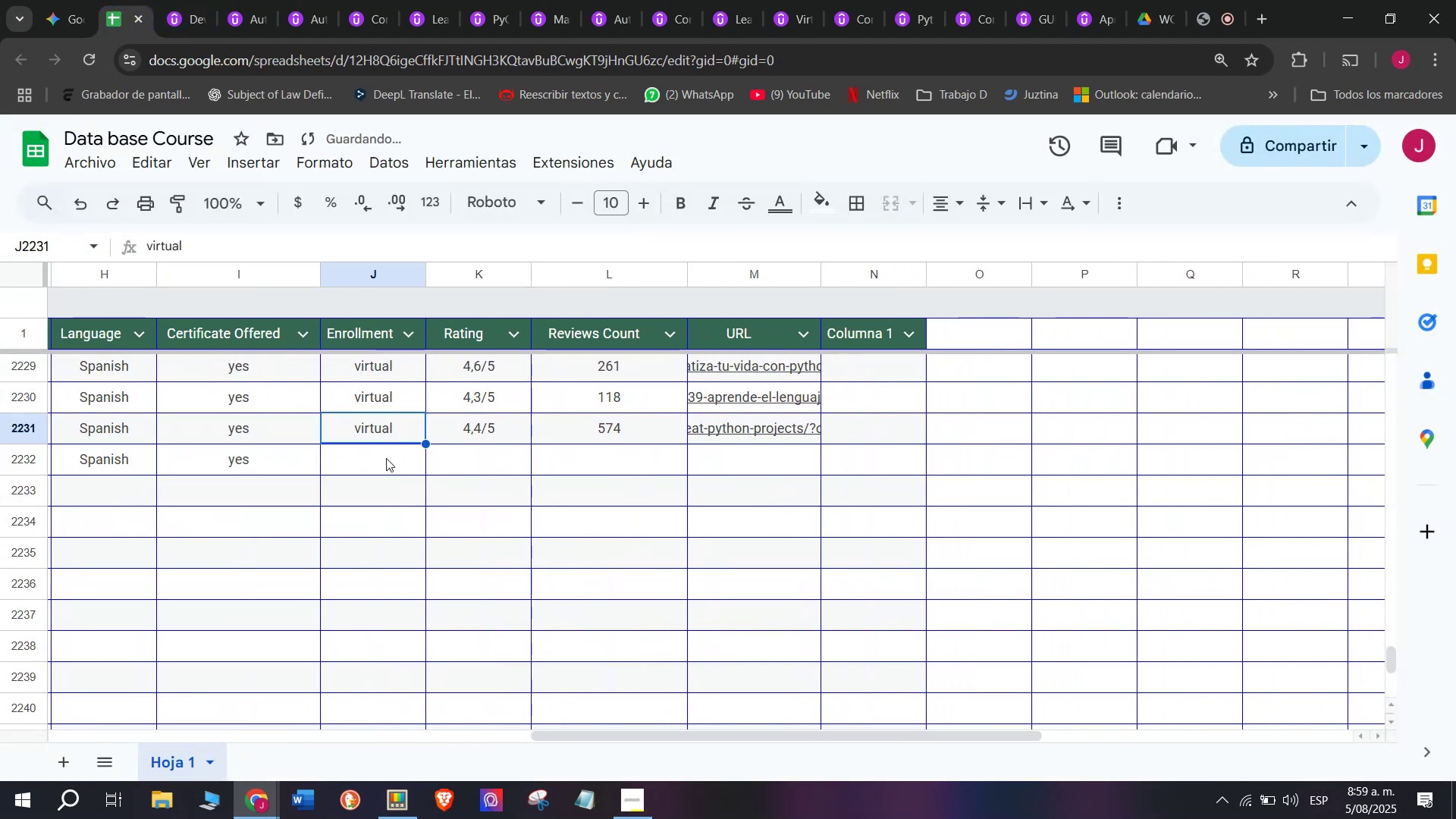 
key(Break)
 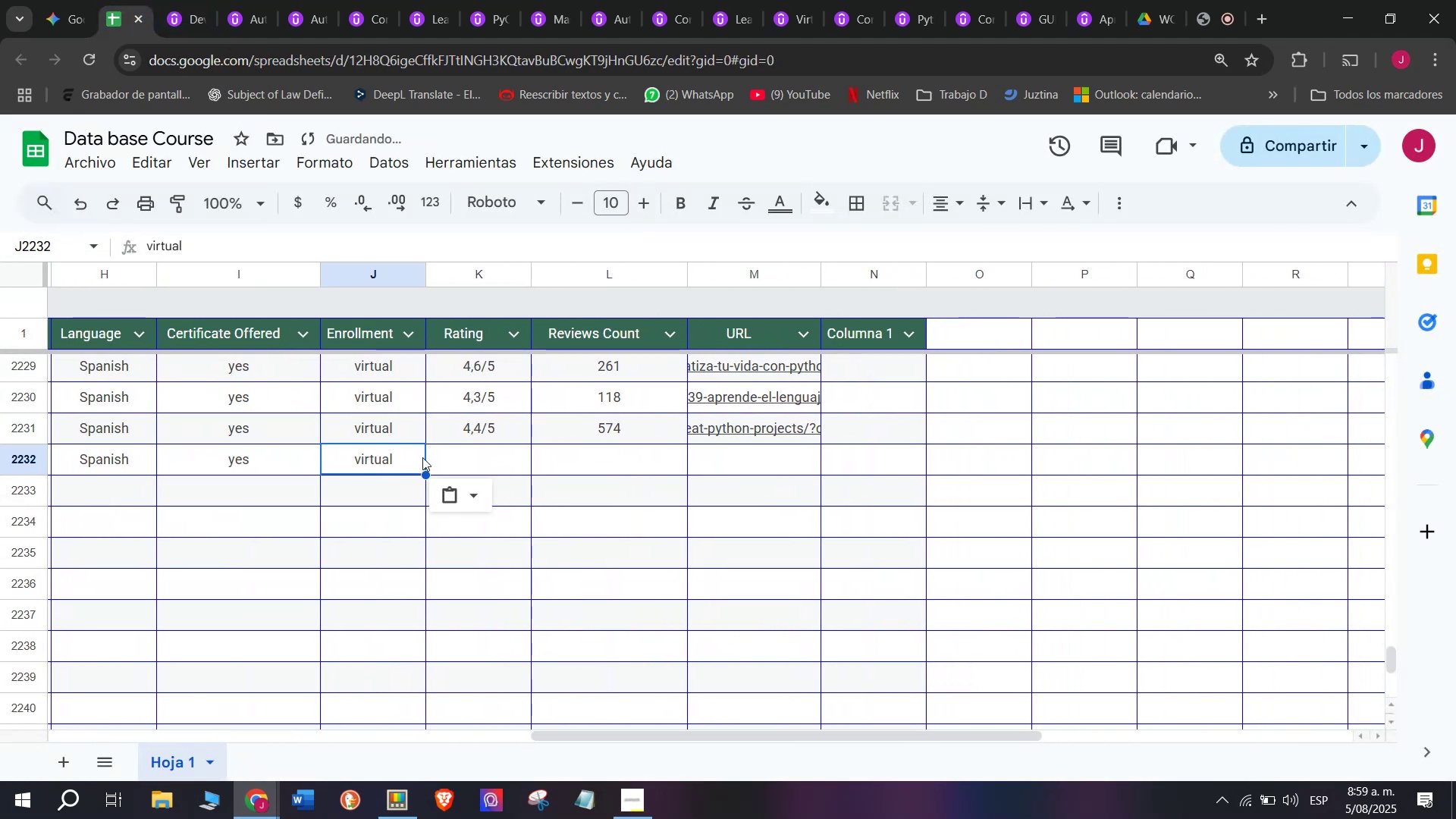 
key(Control+C)
 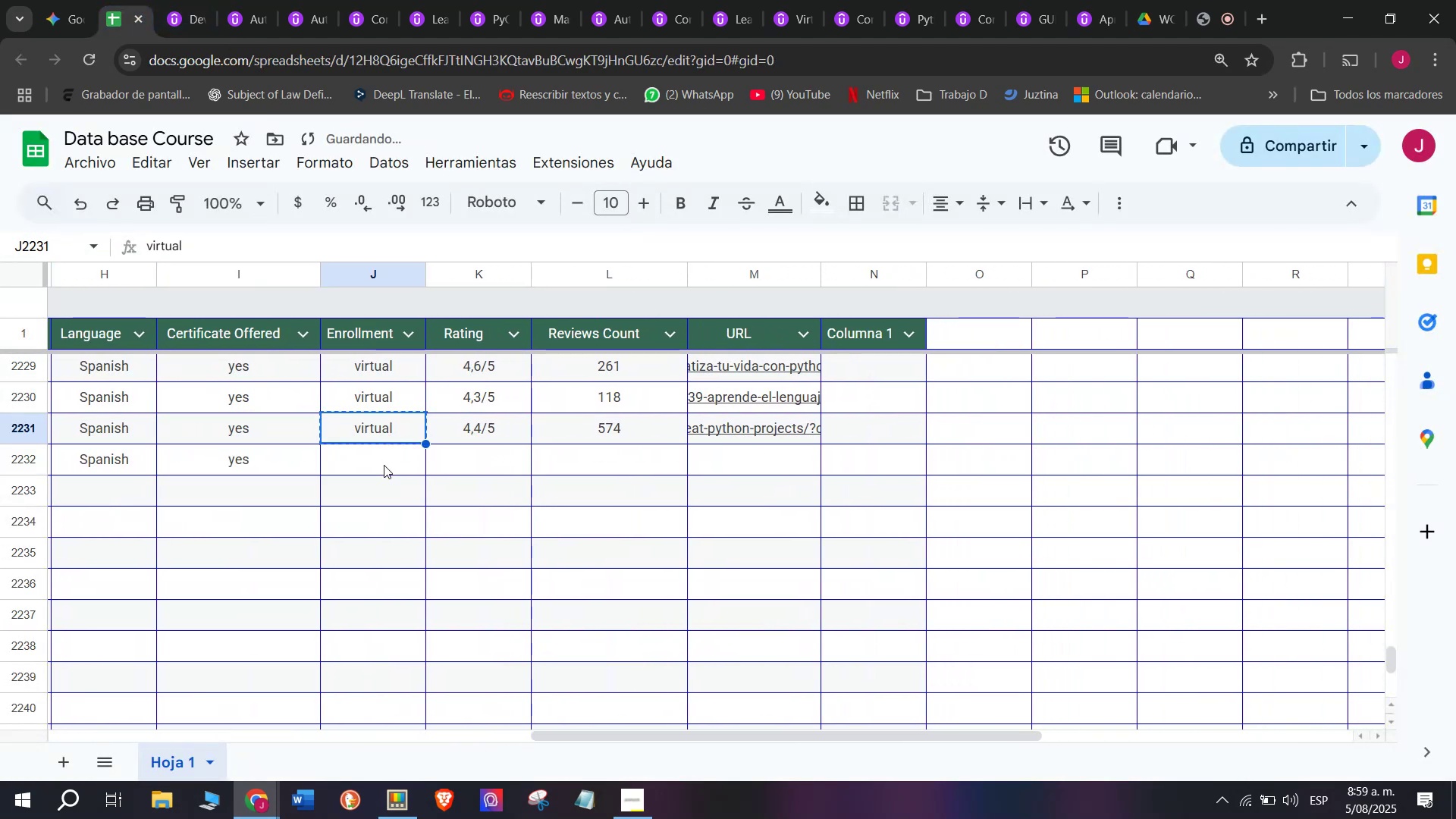 
key(Z)
 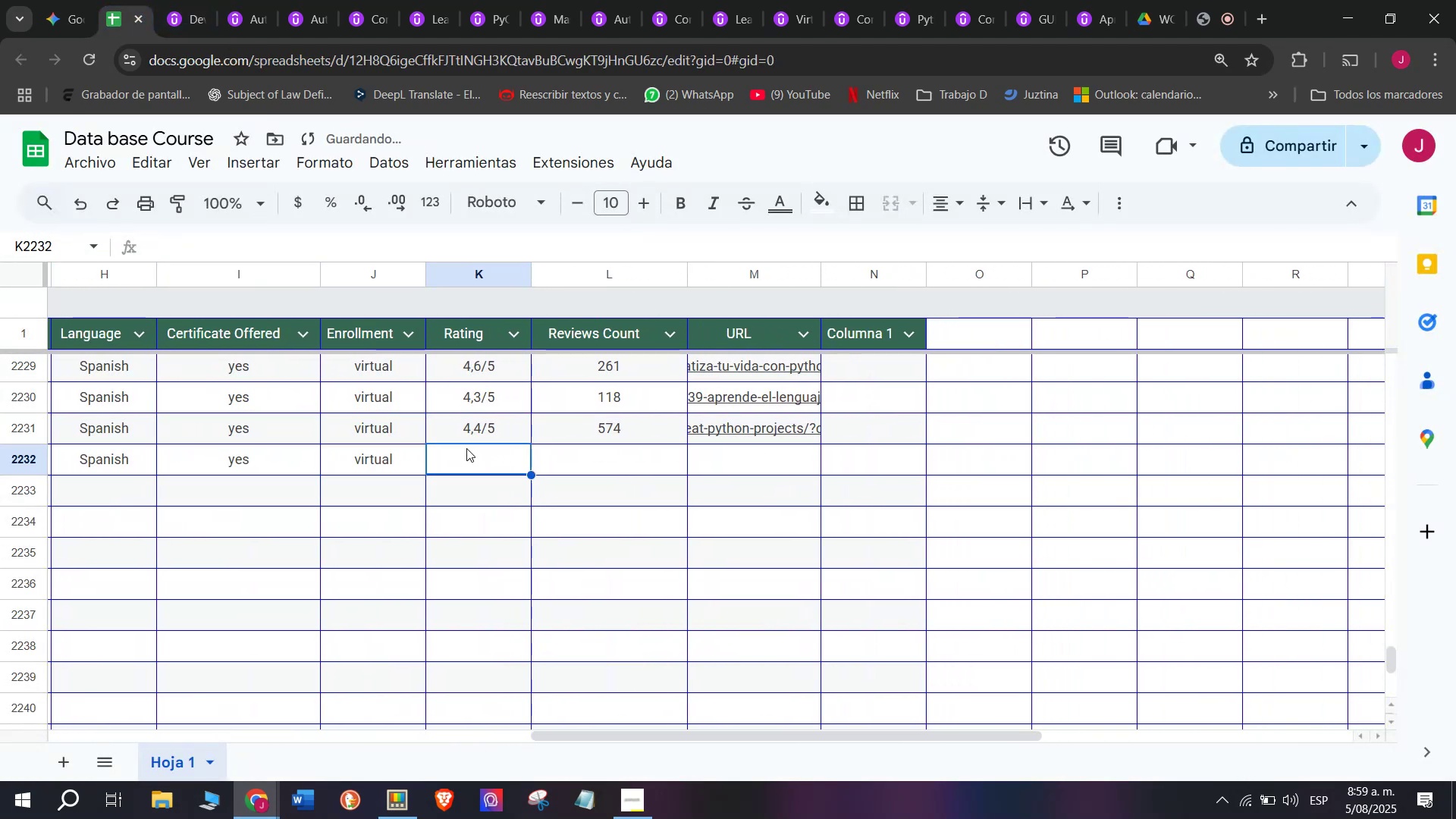 
key(Control+ControlLeft)
 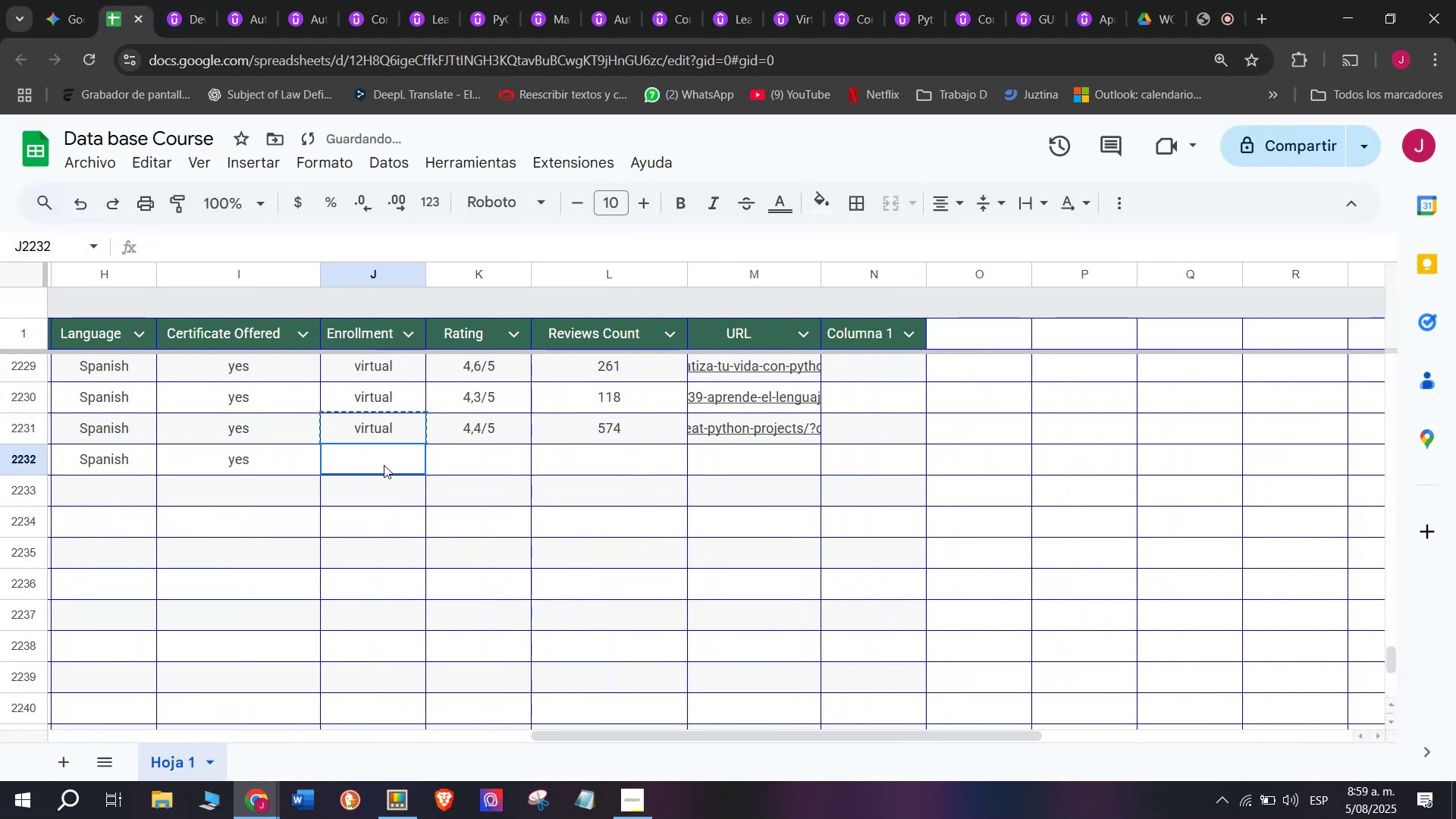 
key(Control+V)
 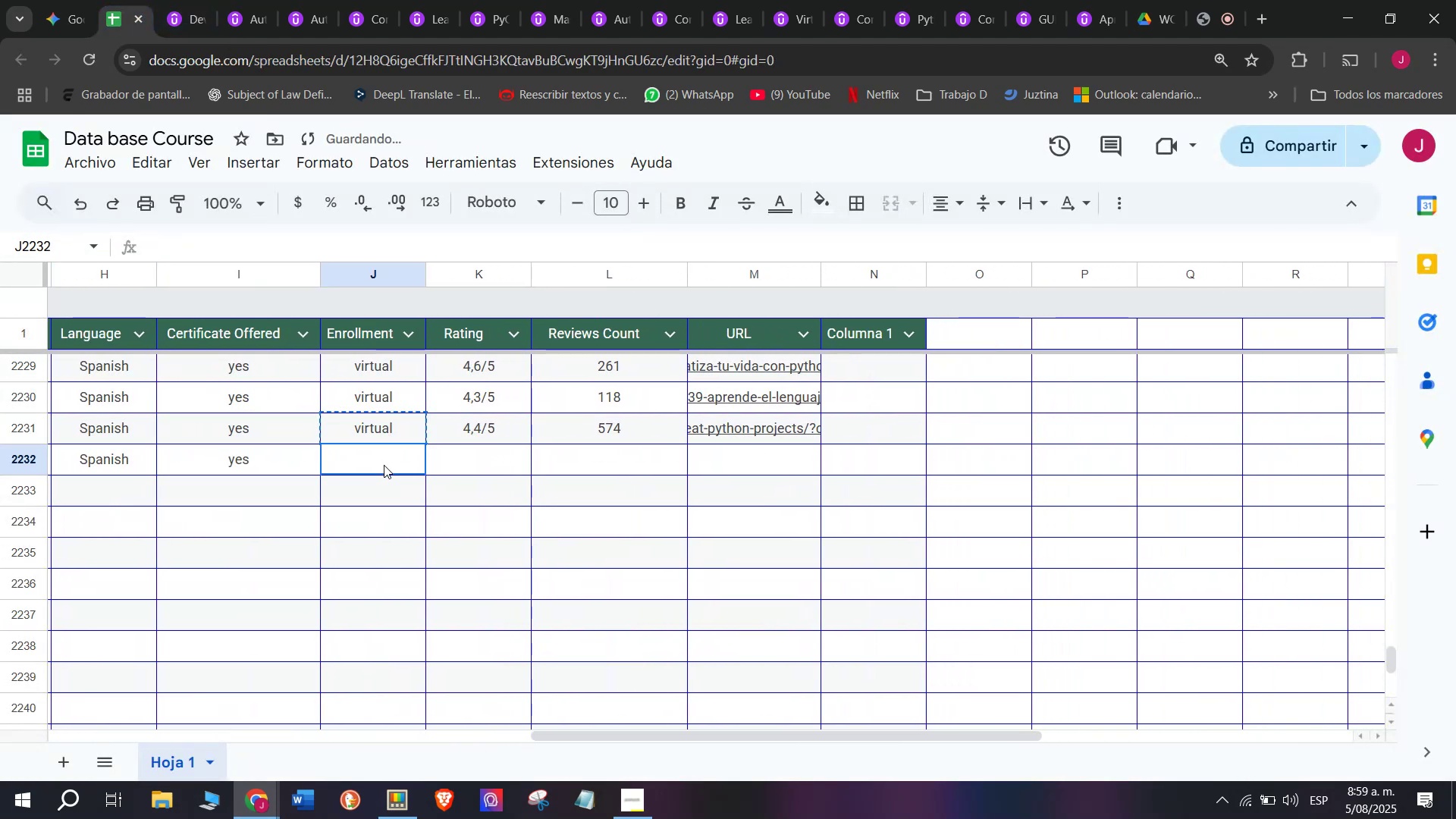 
double_click([384, 465])
 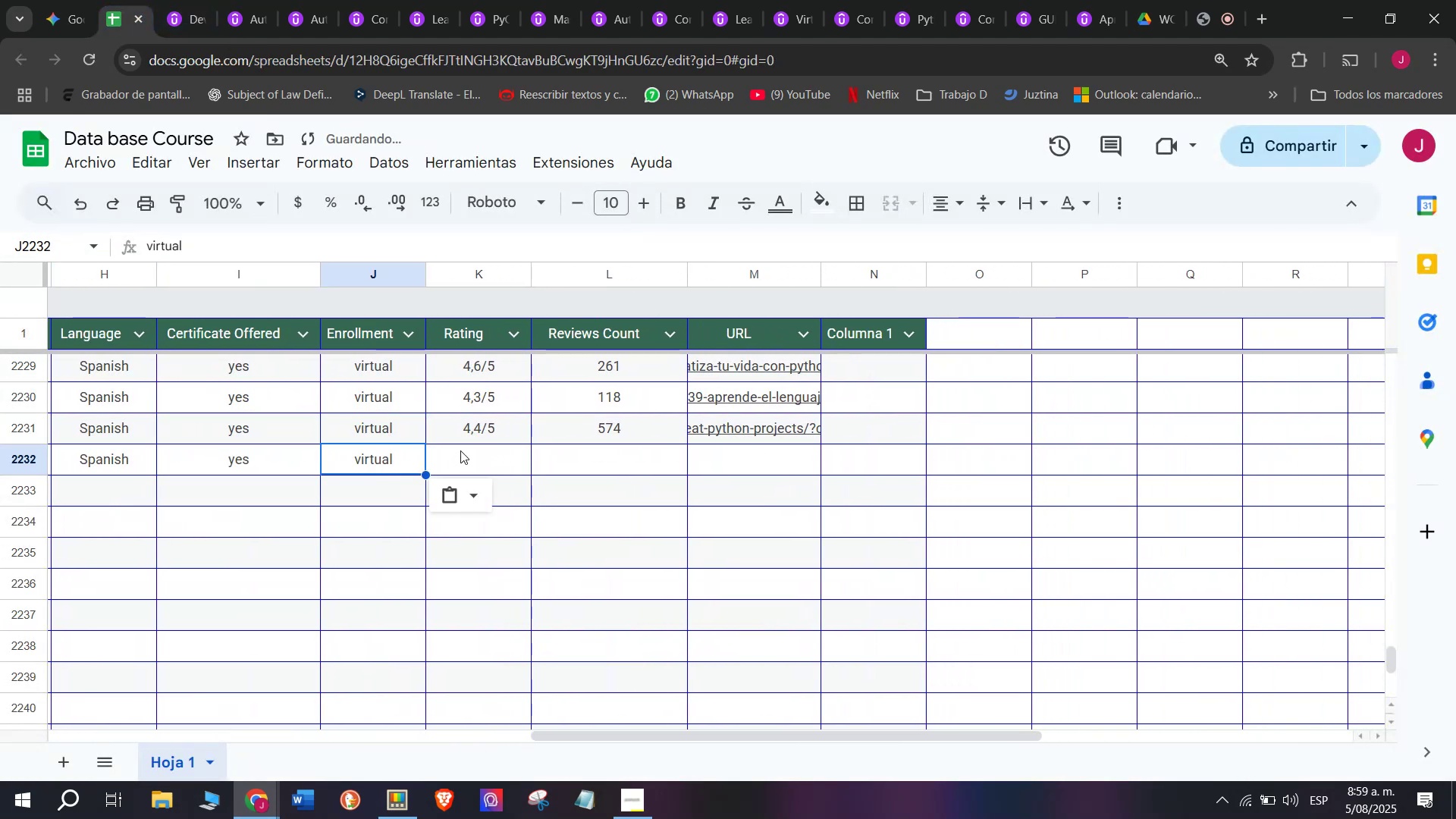 
triple_click([466, 448])
 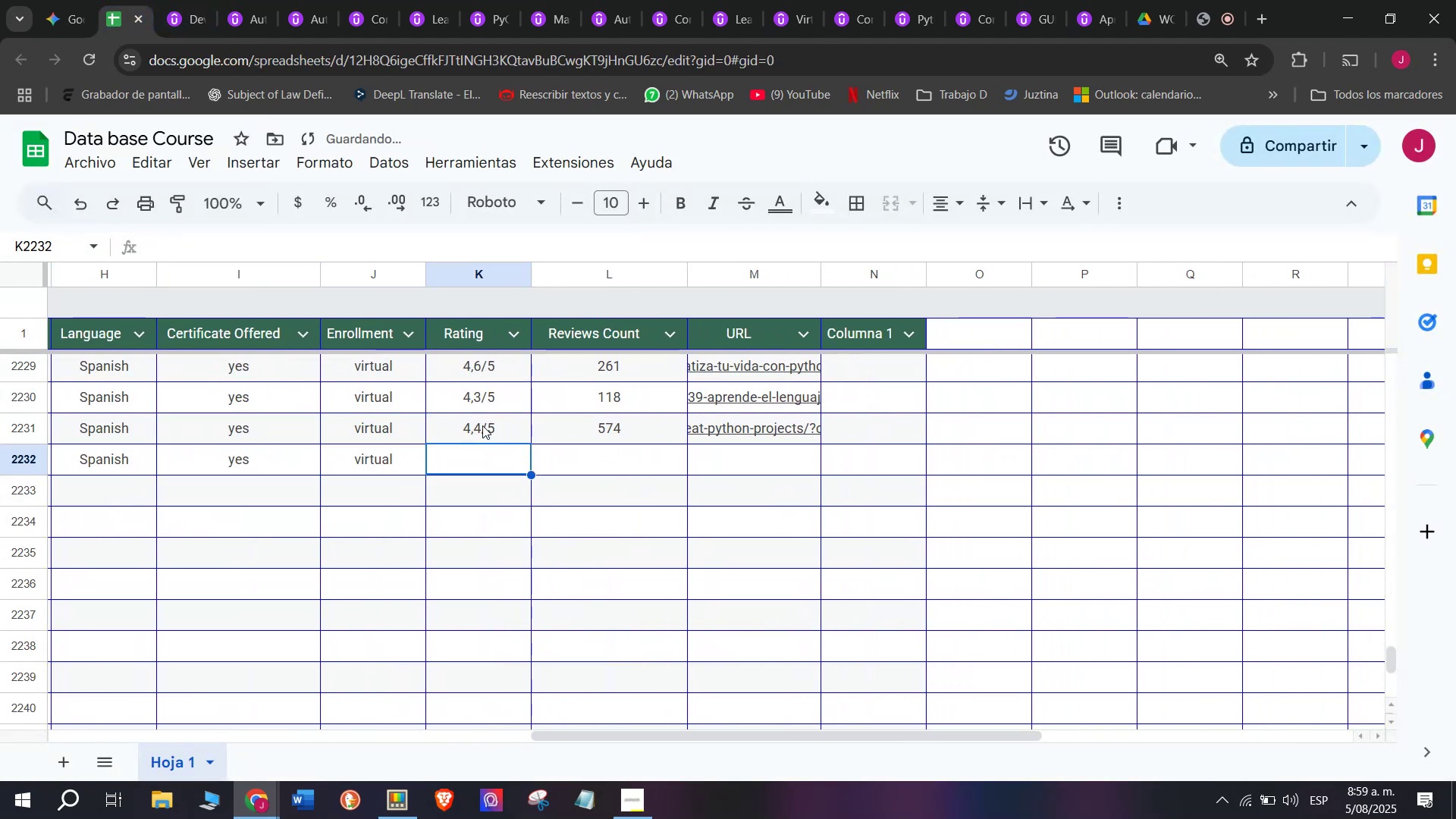 
key(Break)
 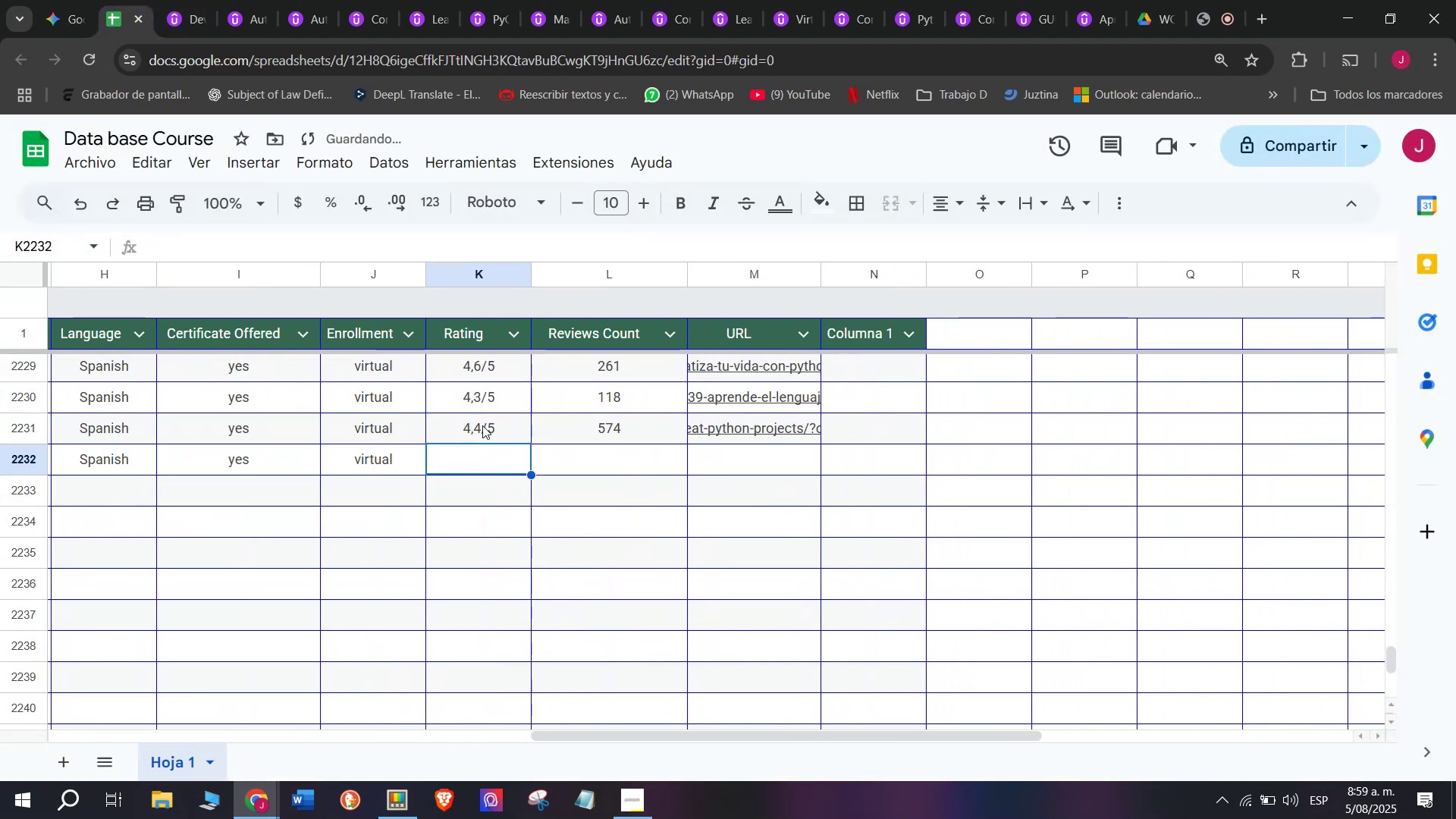 
key(Control+ControlLeft)
 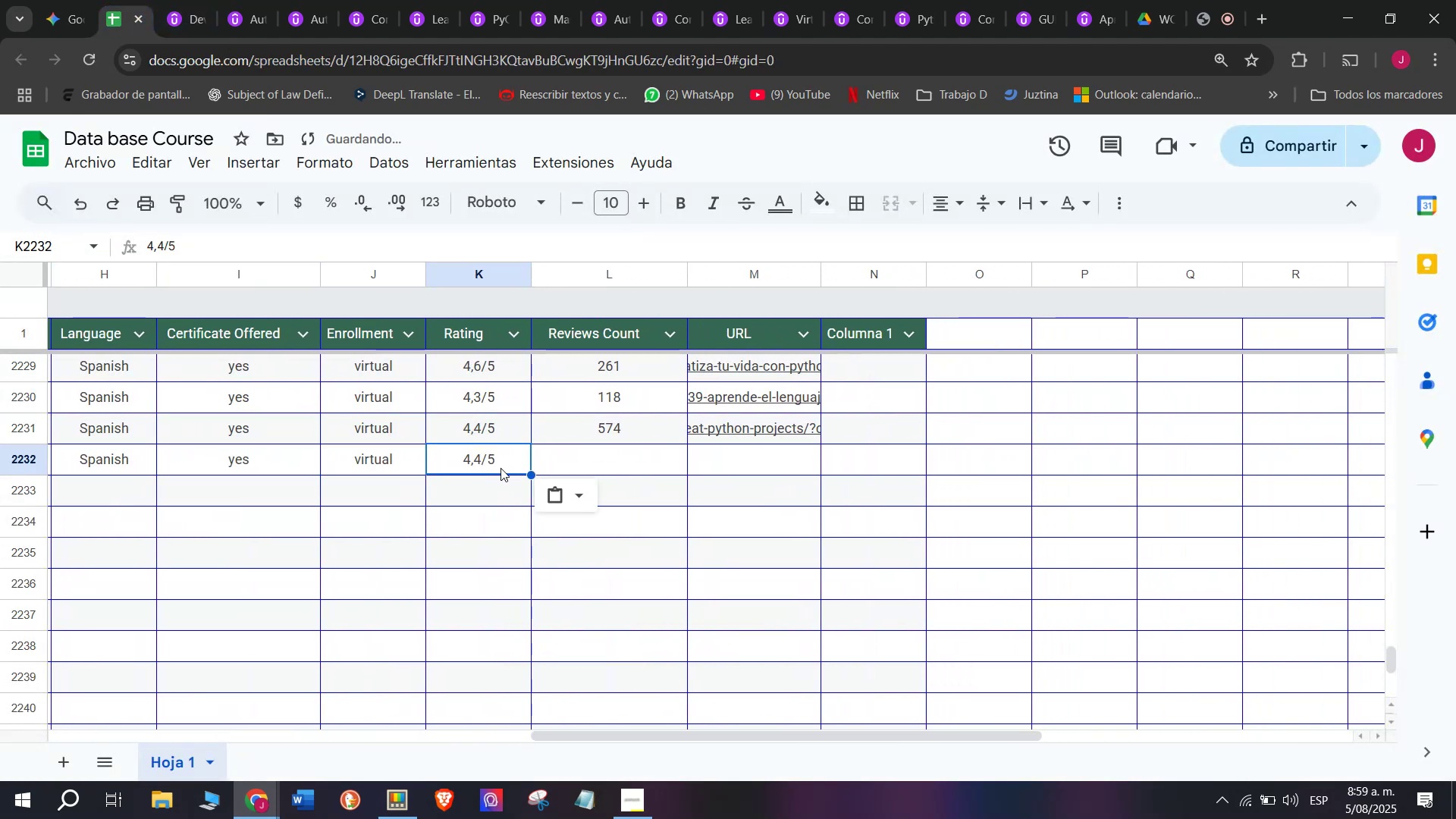 
key(Control+C)
 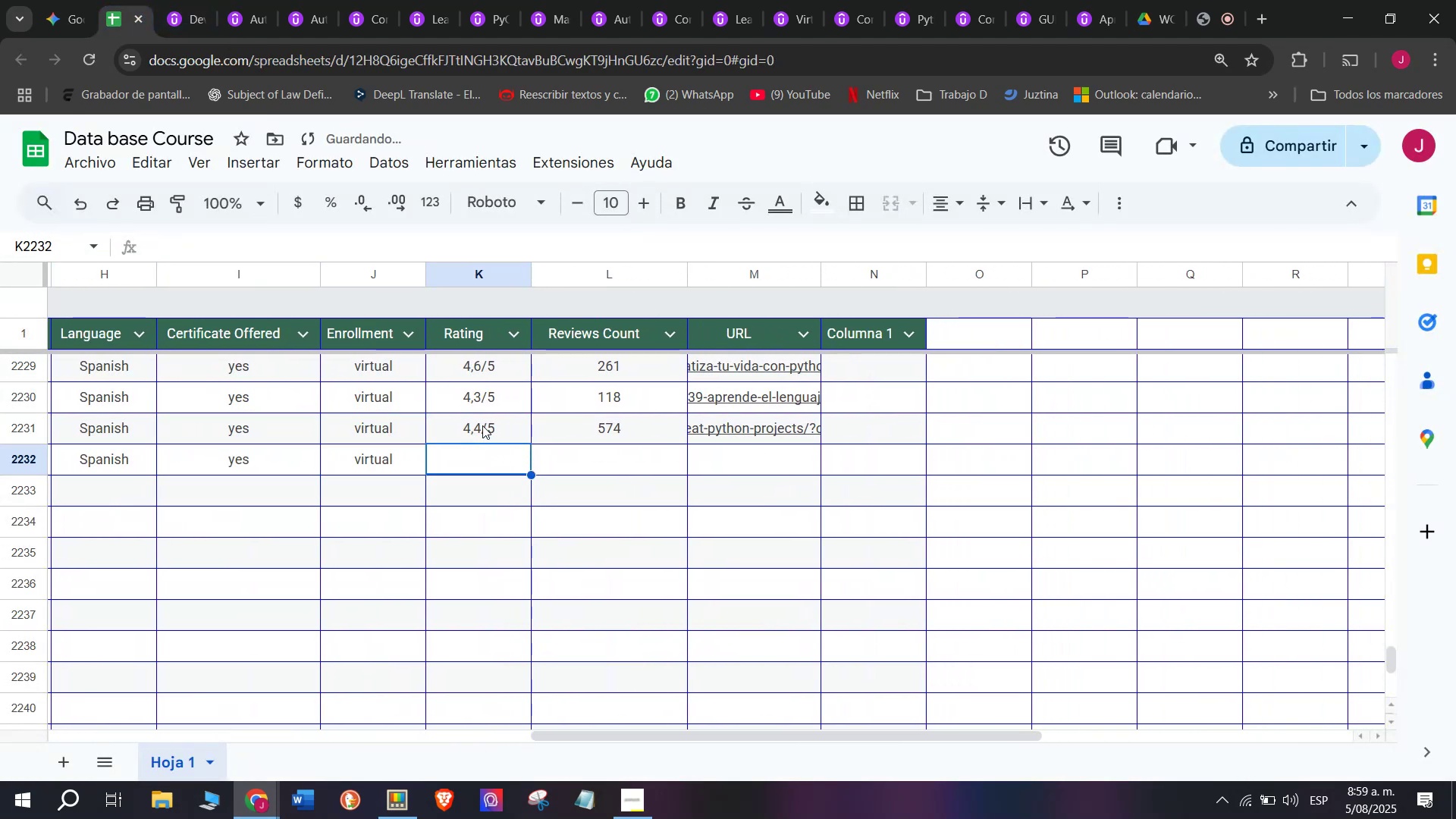 
triple_click([482, 425])
 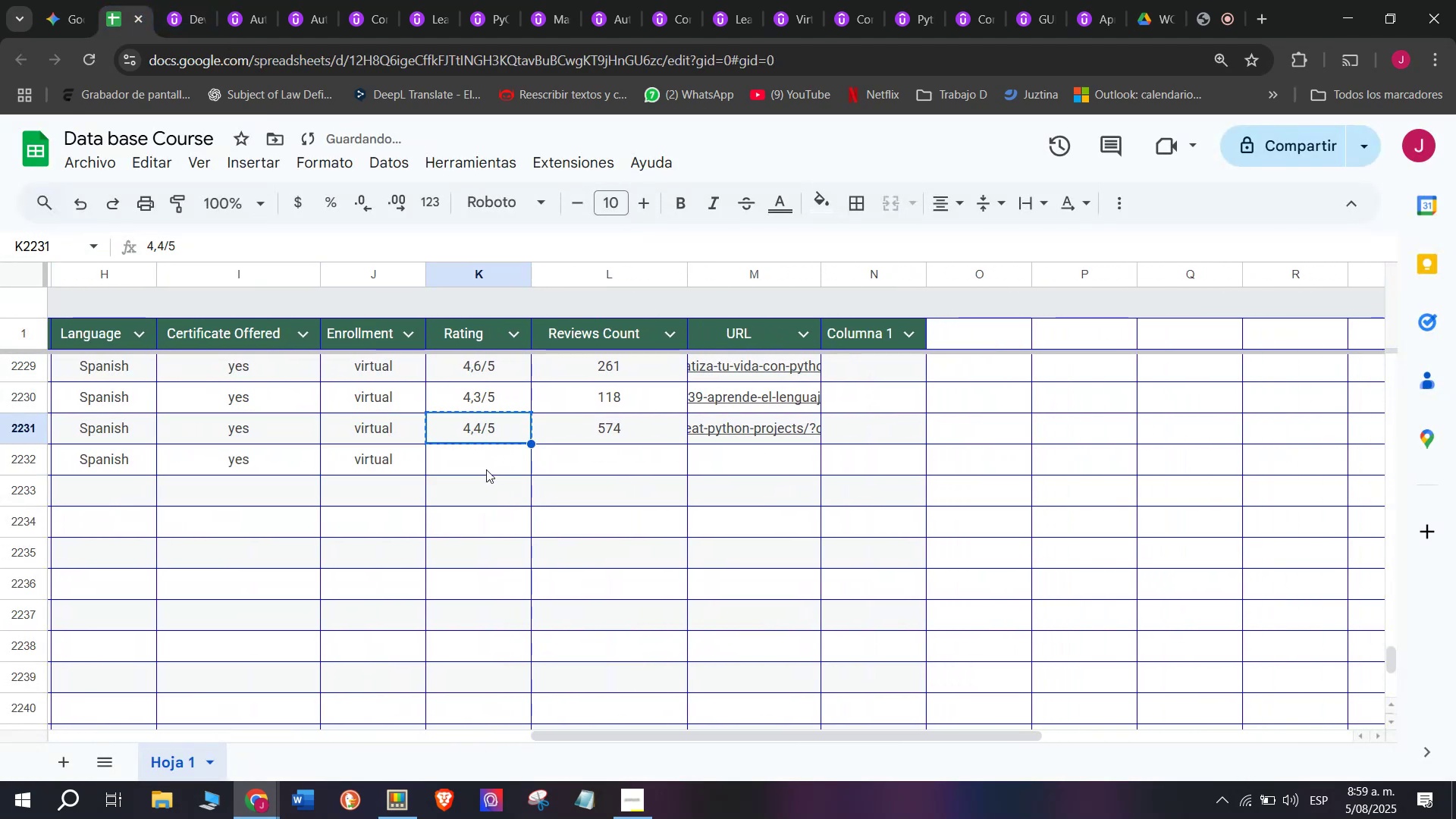 
key(Z)
 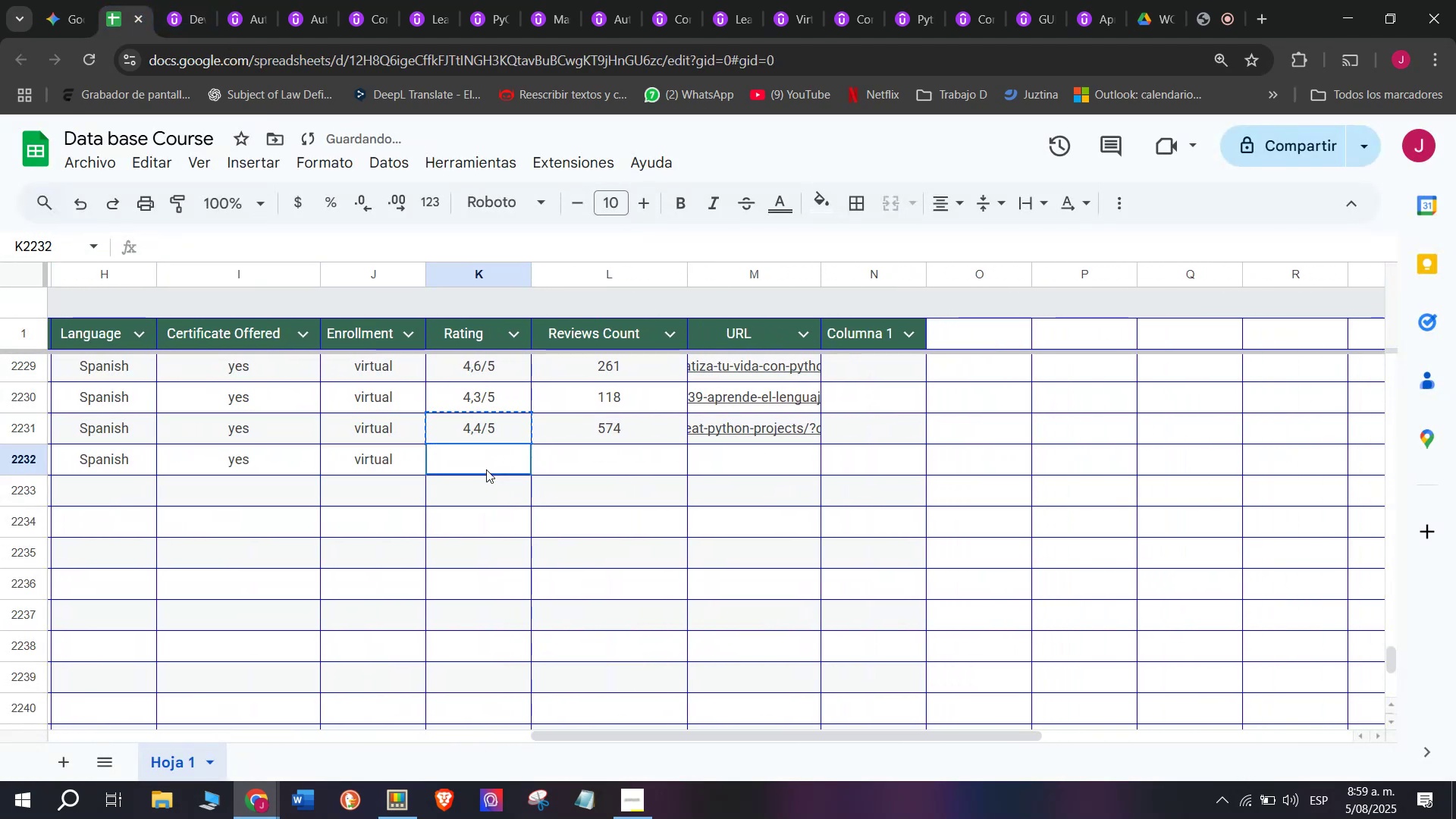 
key(Control+ControlLeft)
 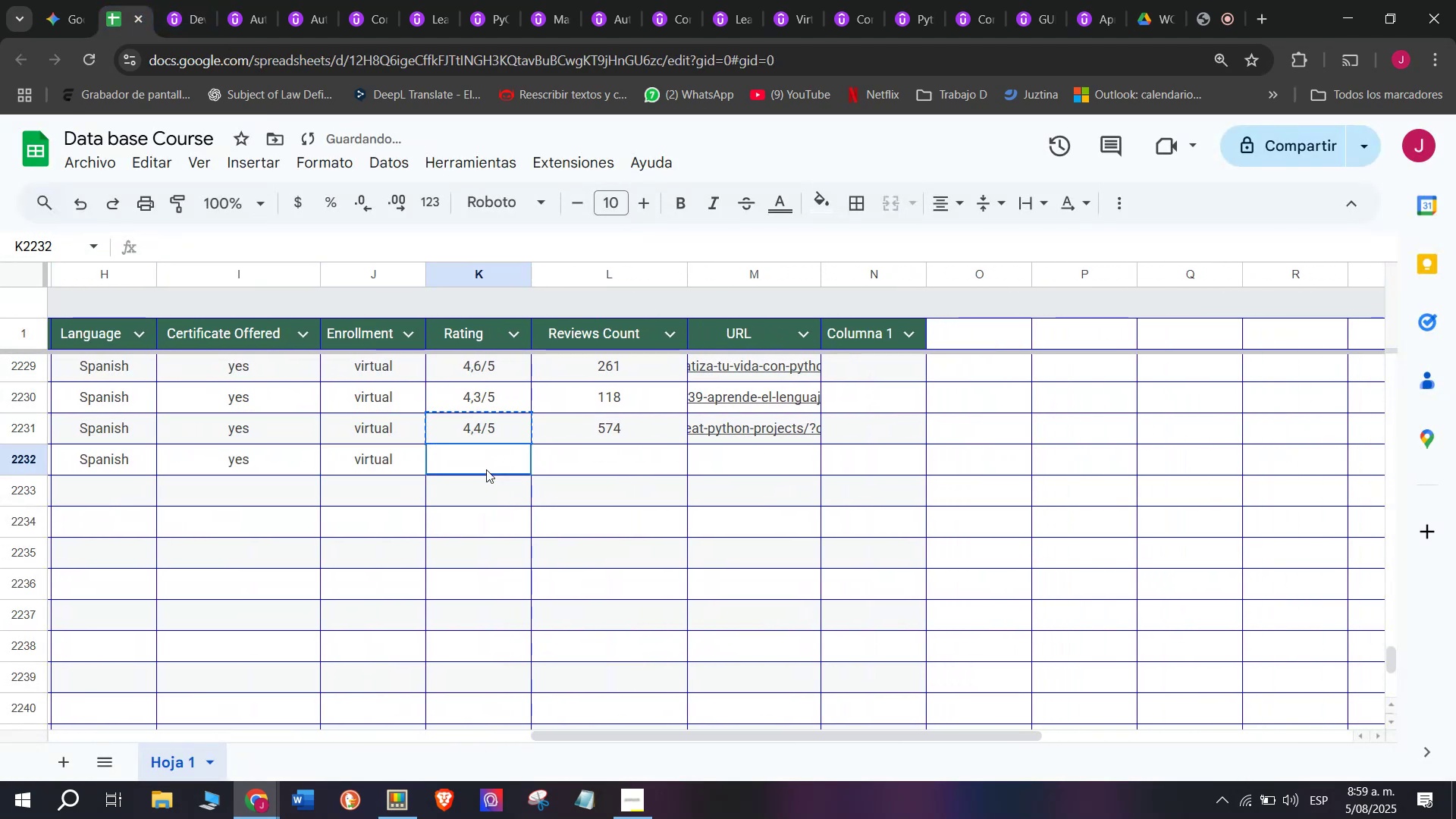 
key(Control+V)
 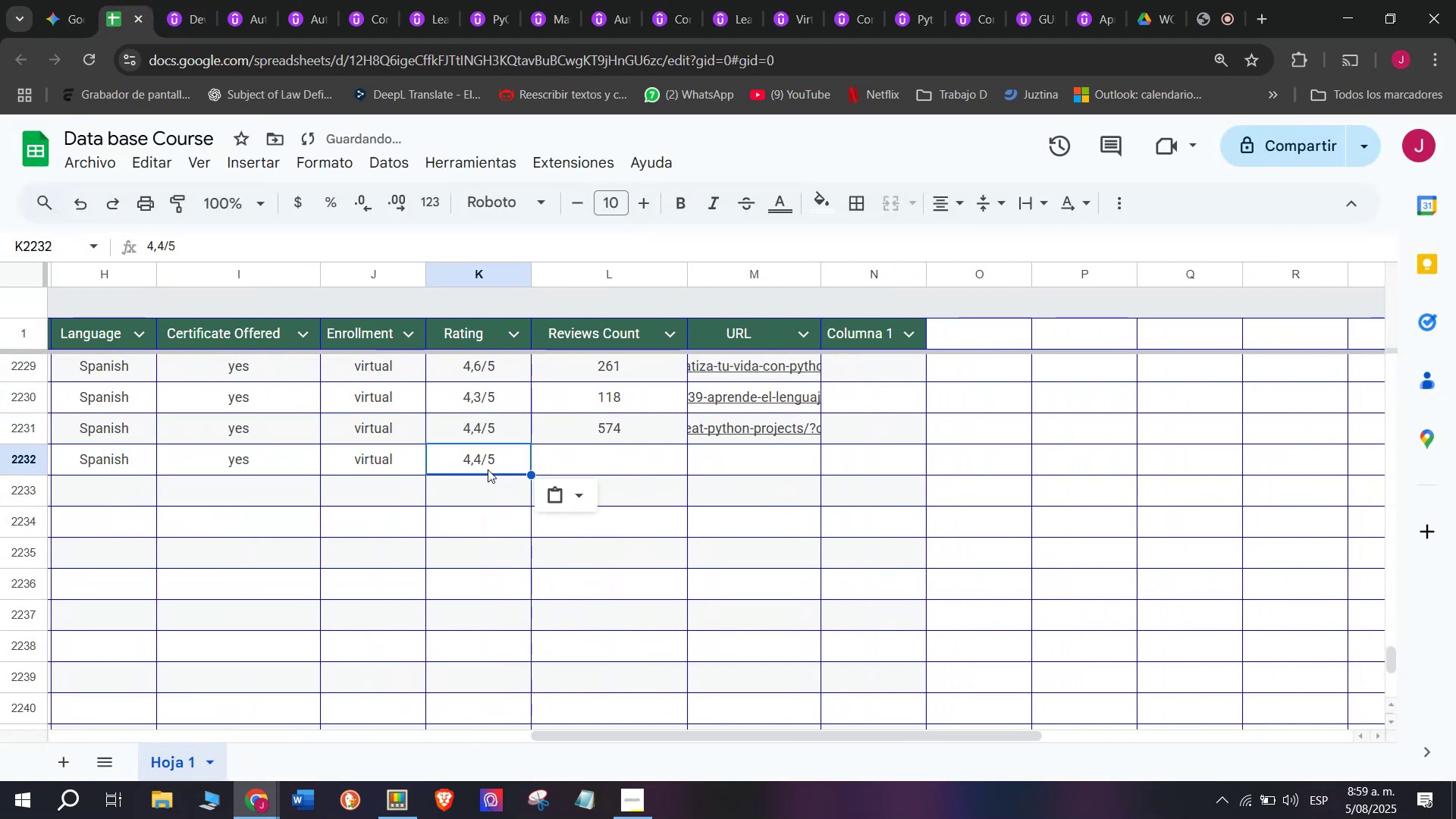 
triple_click([486, 469])
 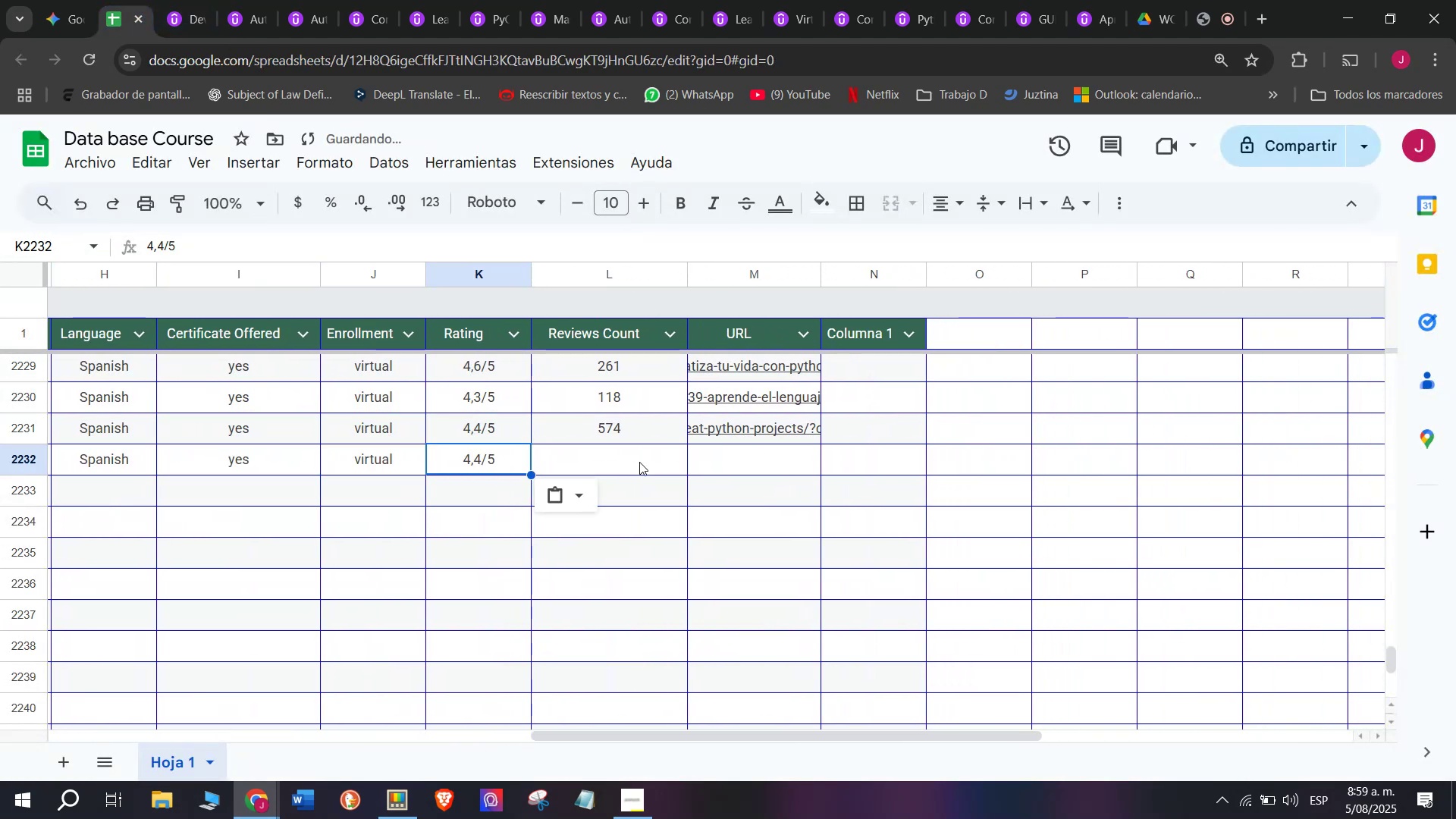 
triple_click([639, 461])
 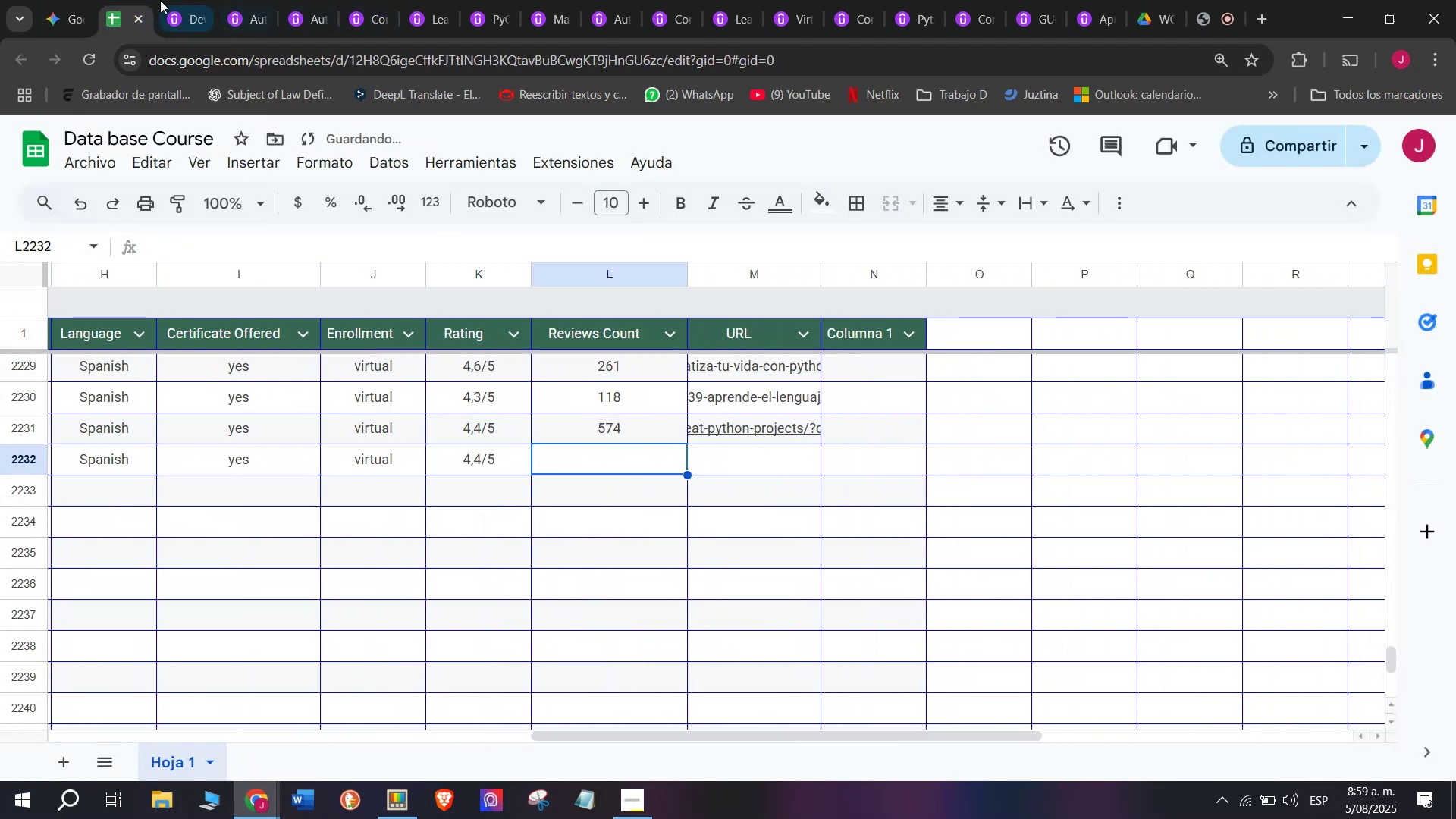 
left_click([155, 0])
 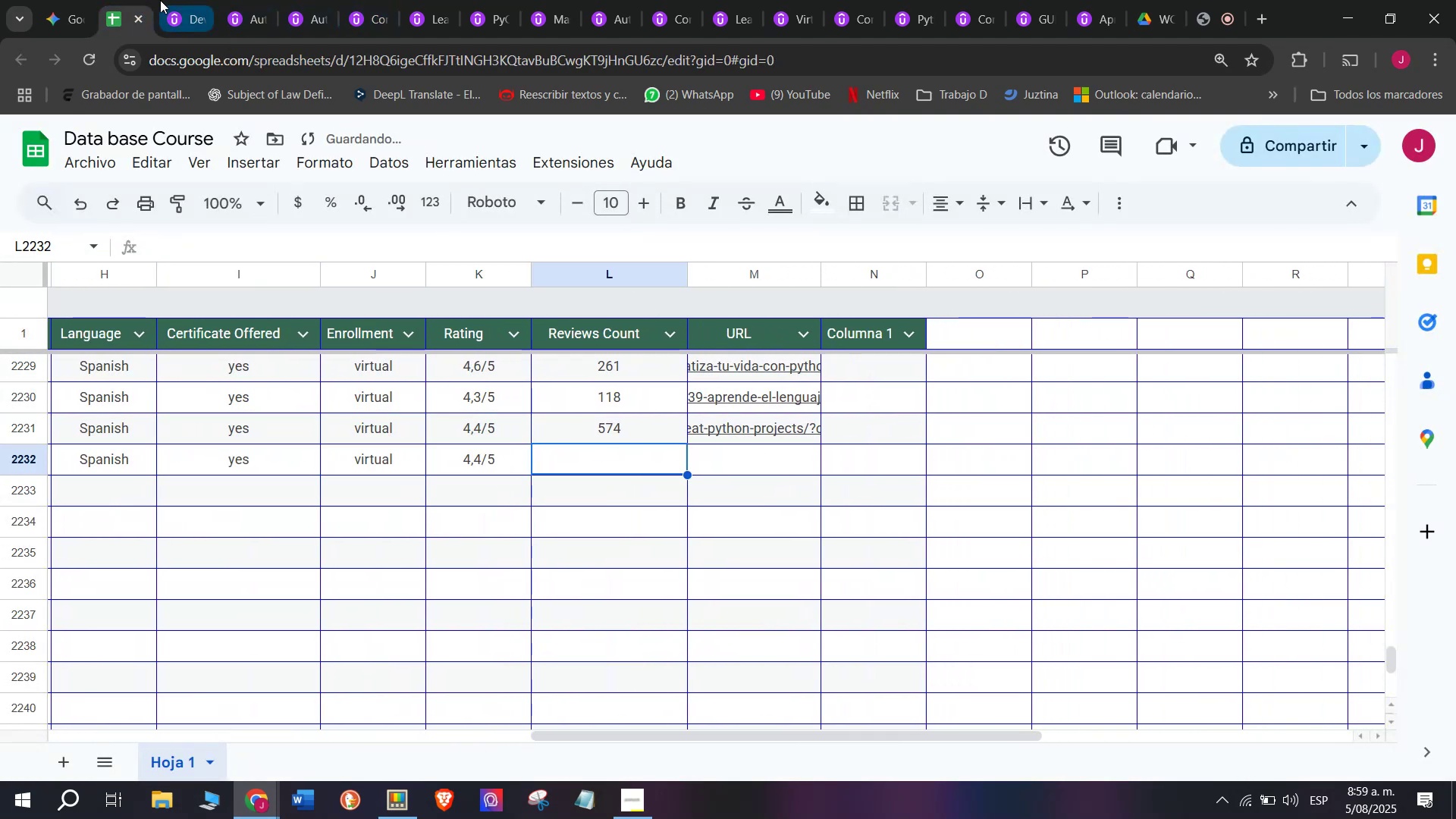 
left_click([162, 0])
 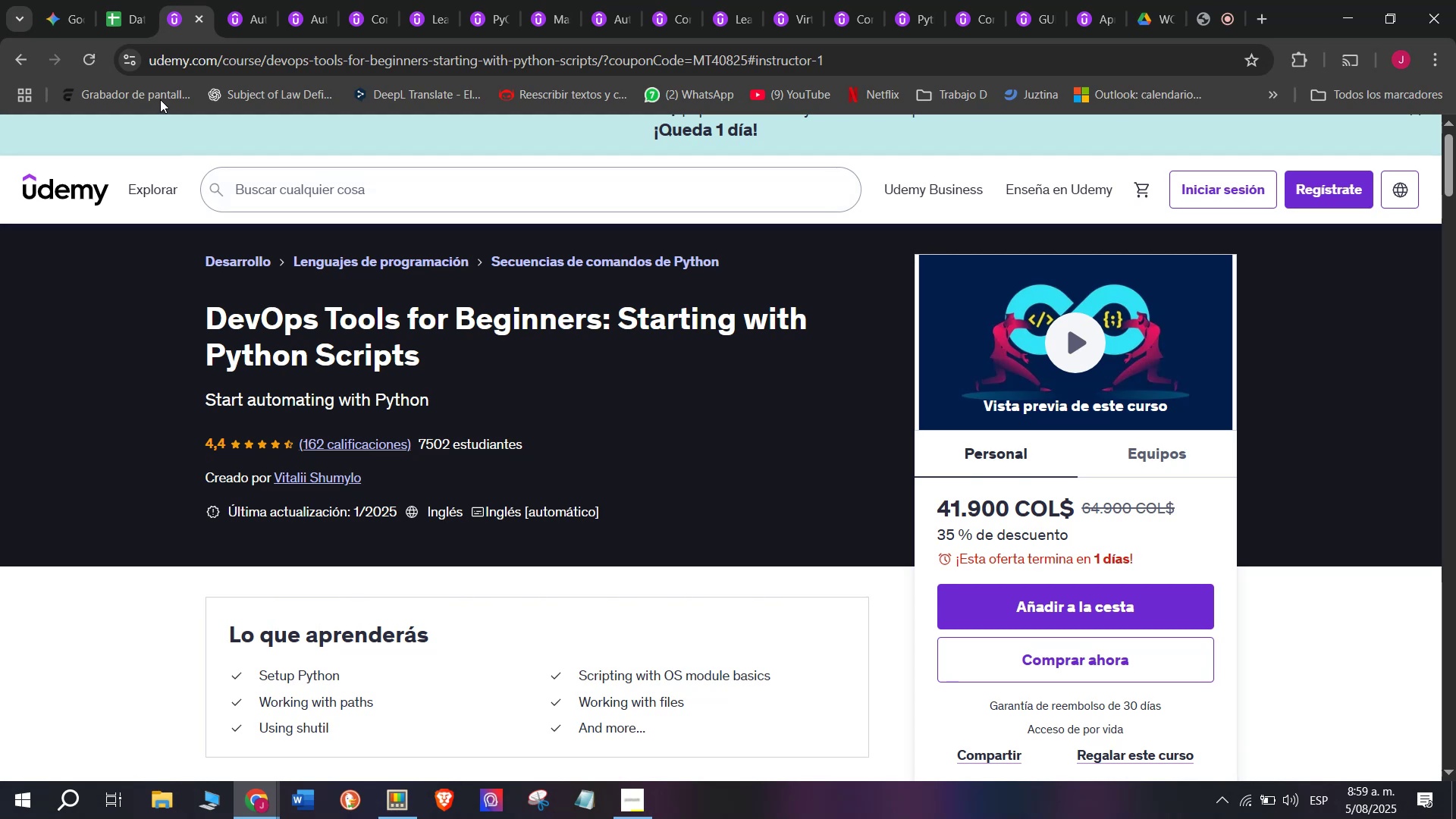 
left_click([109, 0])
 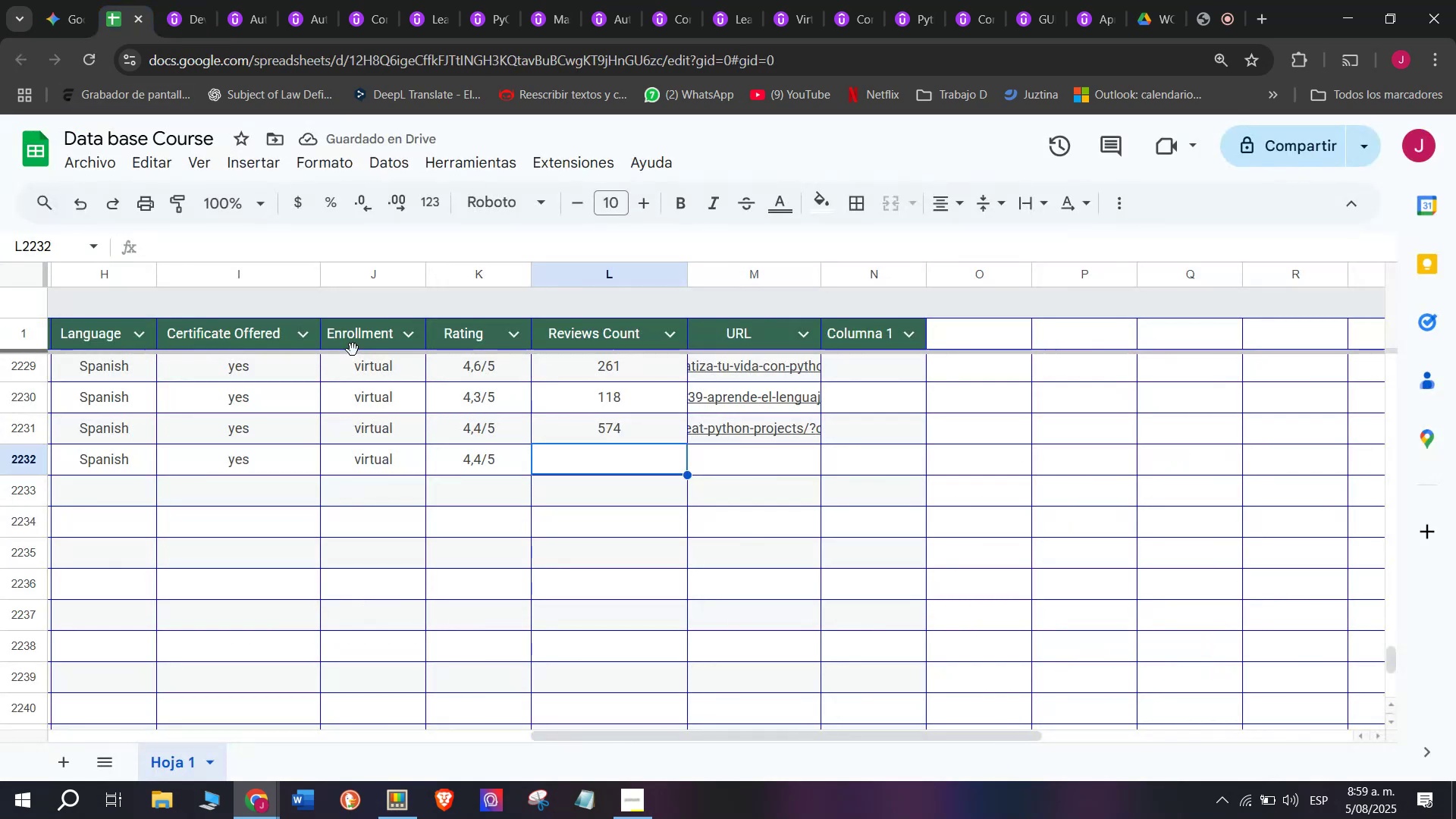 
type(162)
 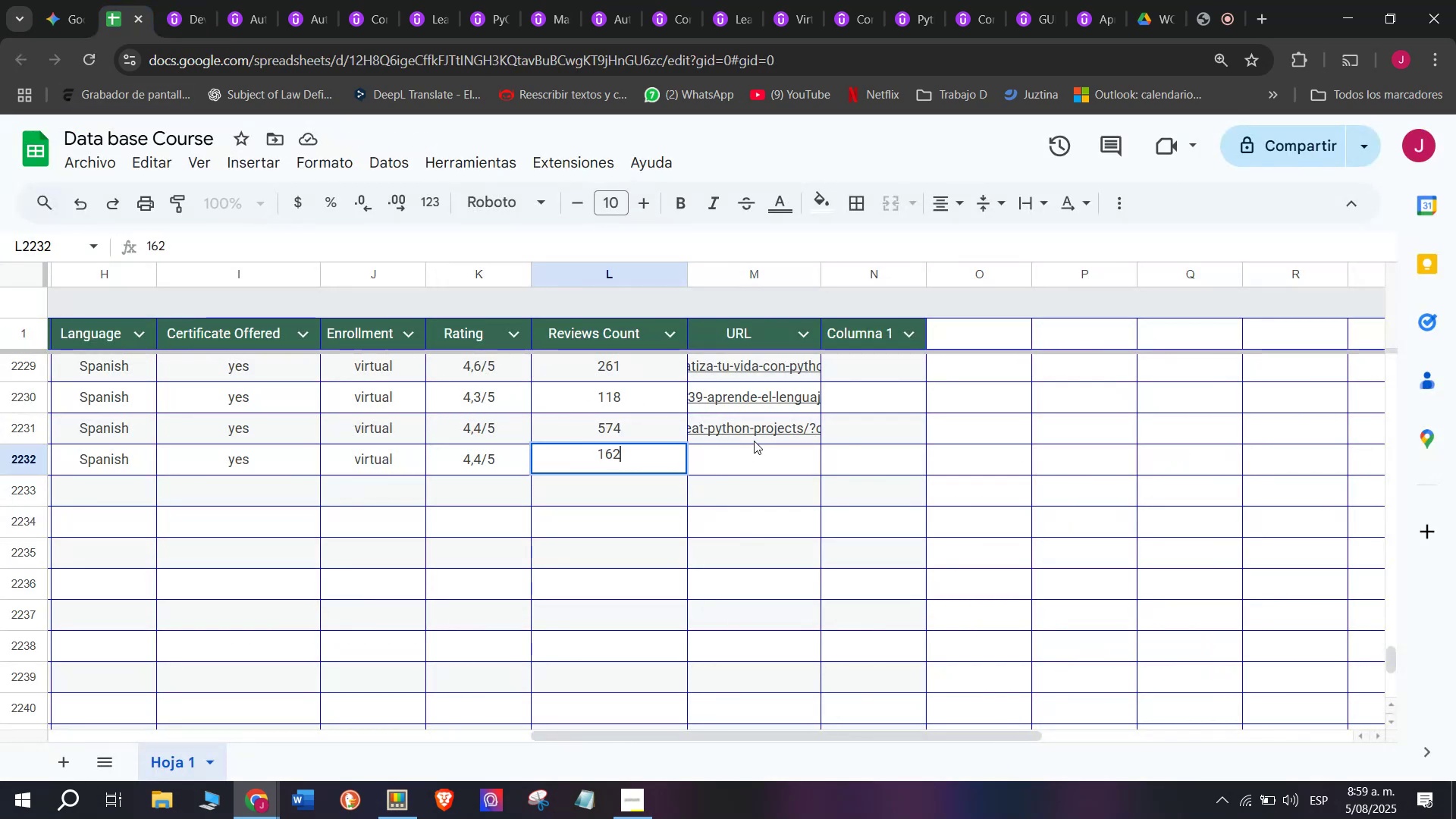 
left_click([758, 460])
 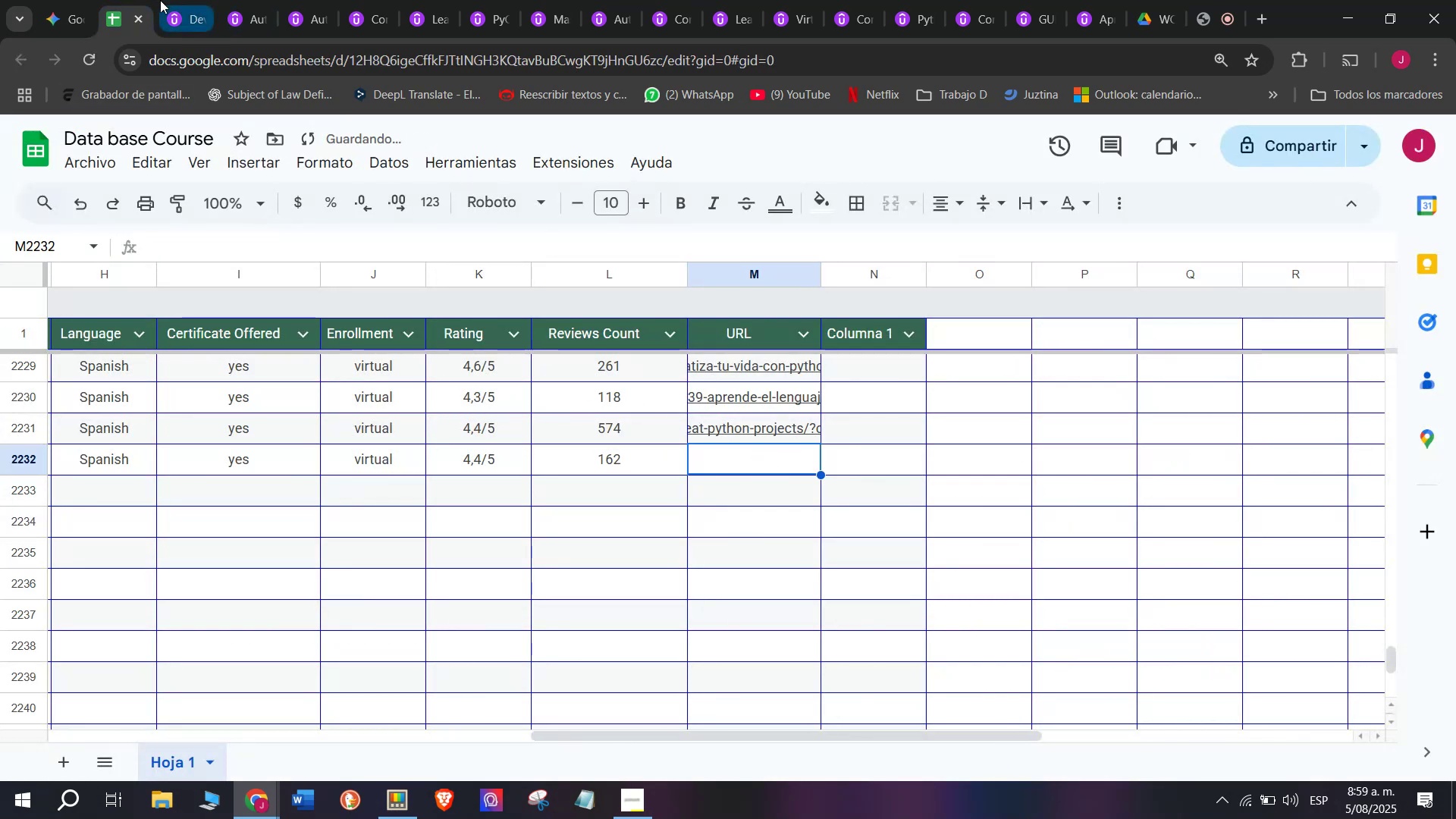 
left_click([180, 0])
 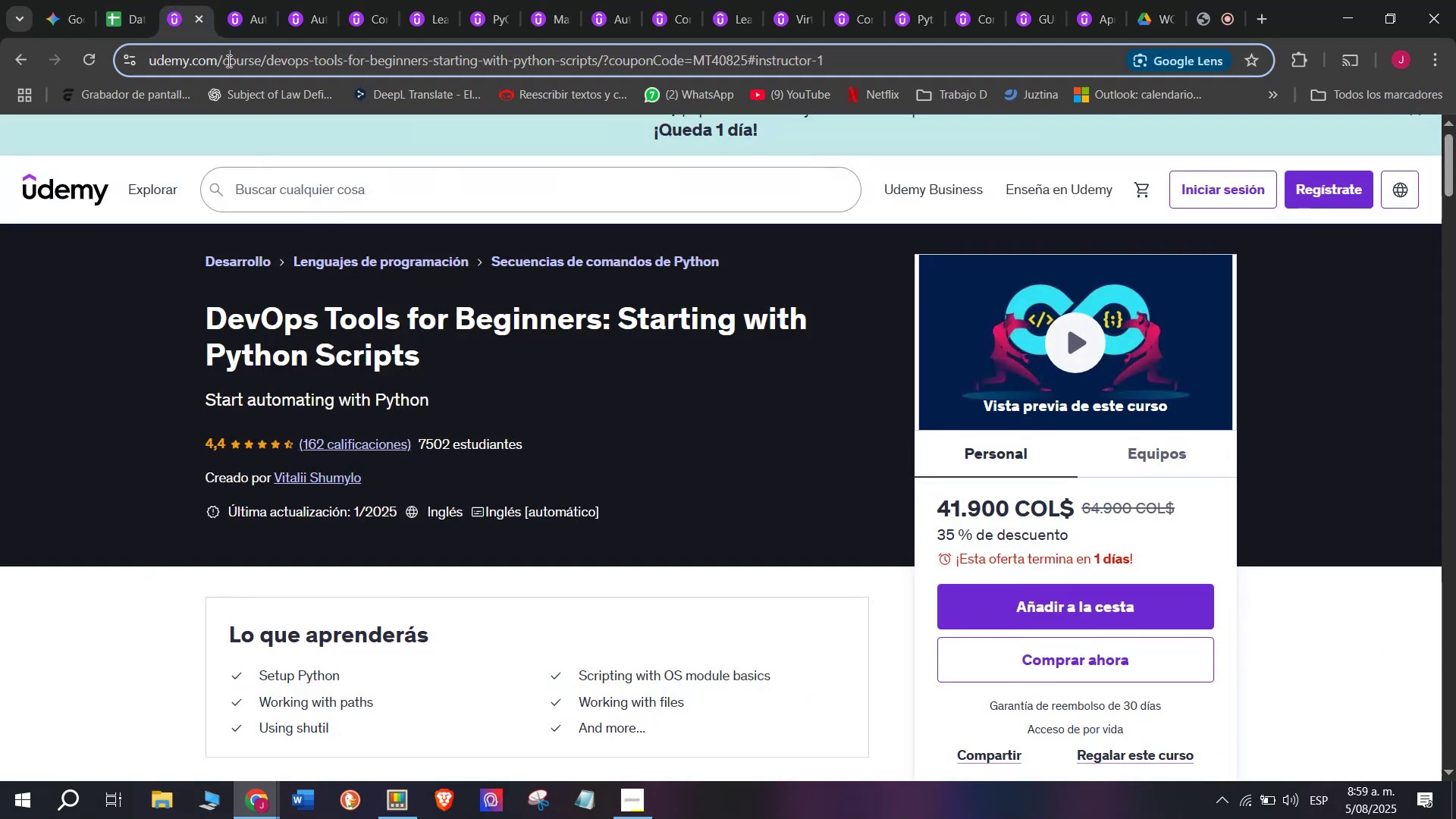 
double_click([228, 61])
 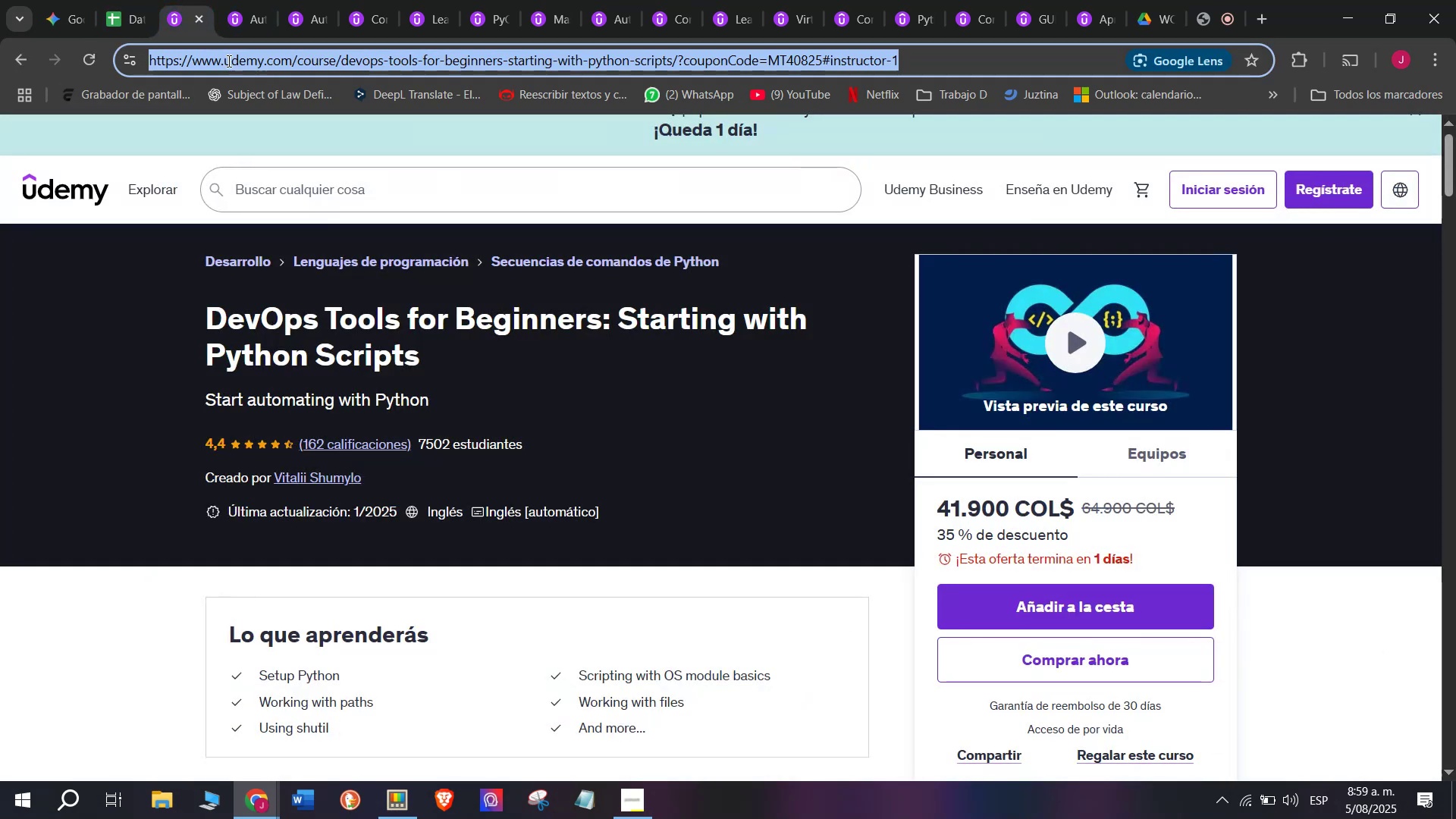 
triple_click([228, 61])
 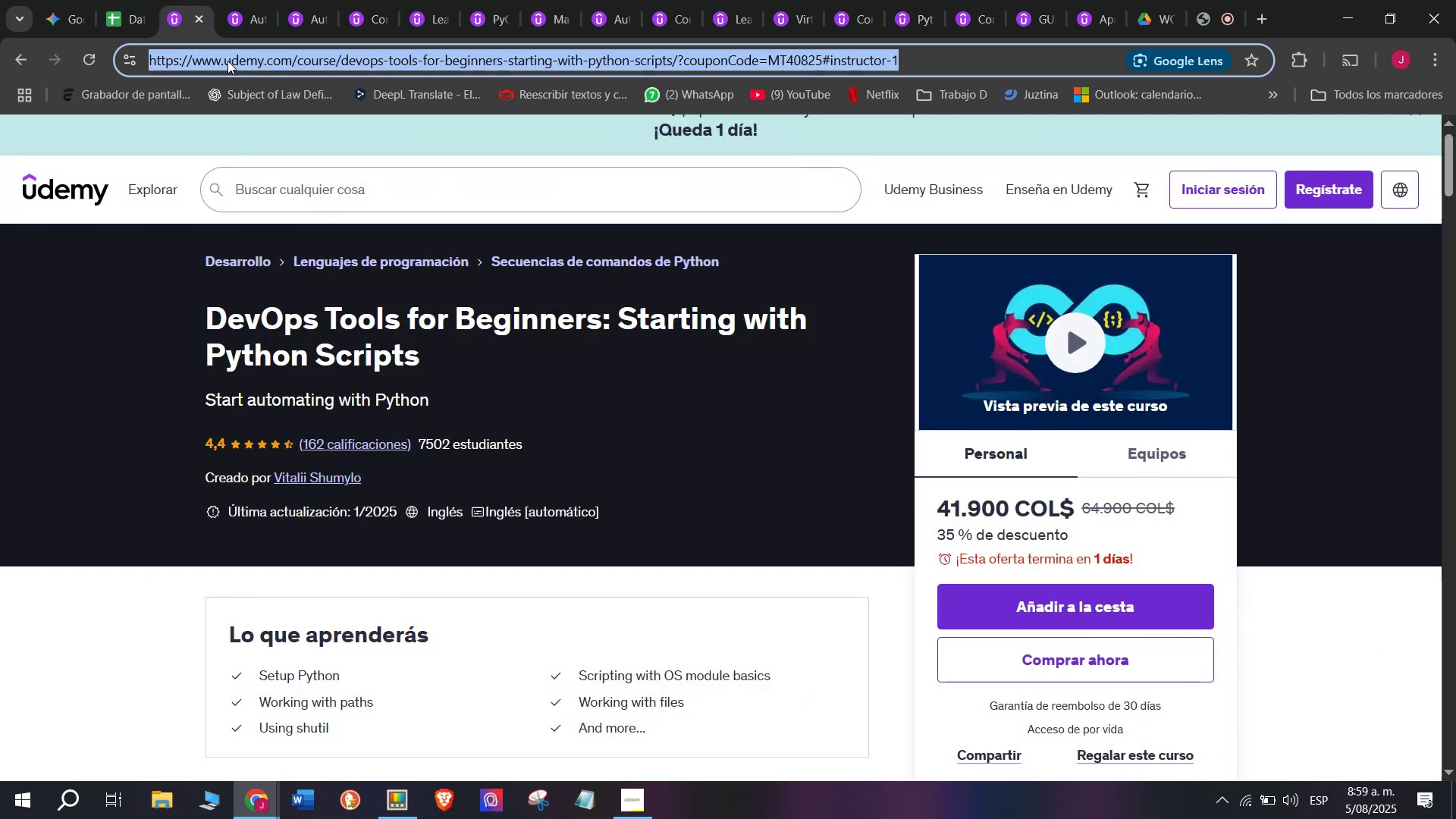 
key(Break)
 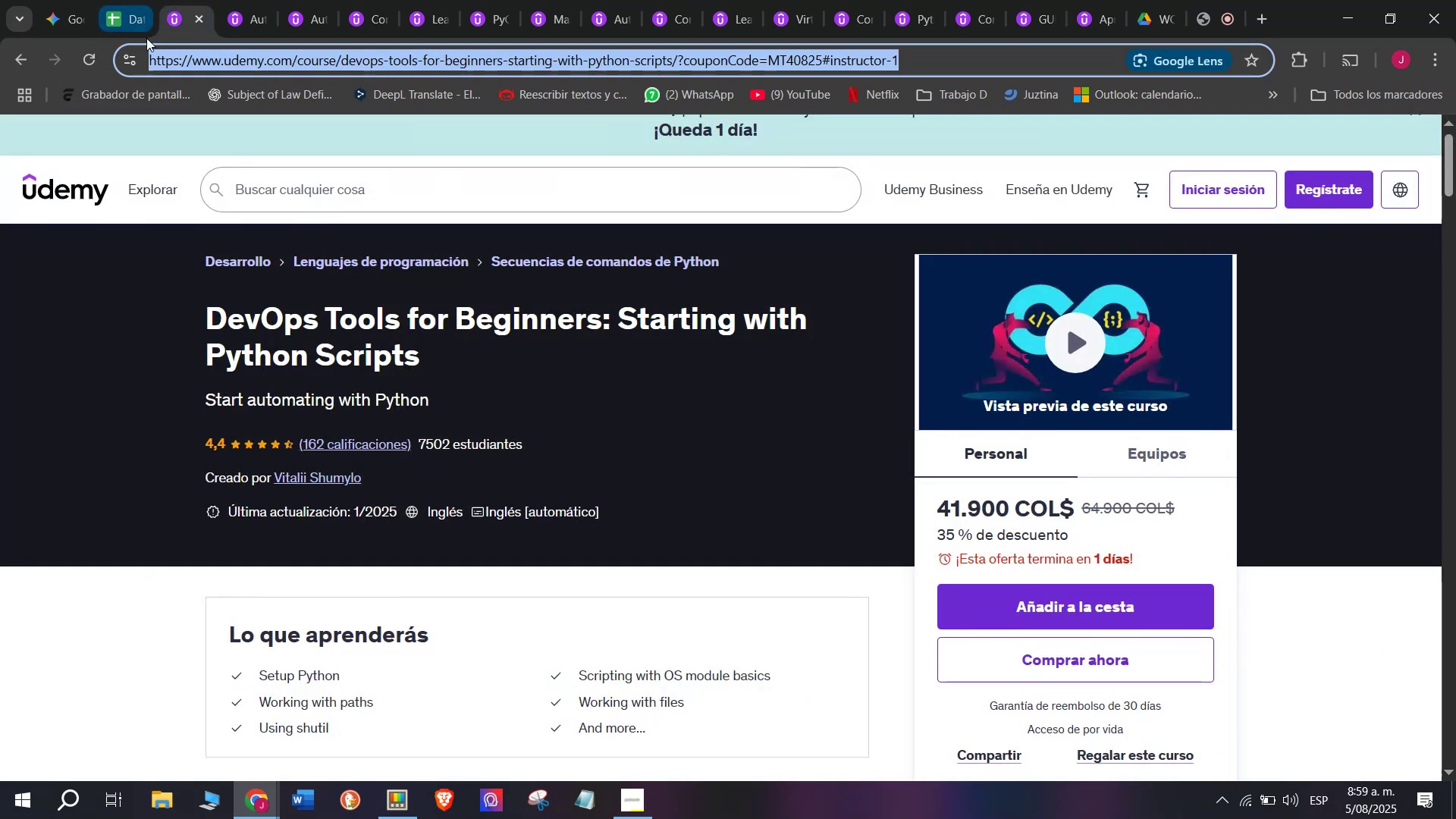 
key(Control+ControlLeft)
 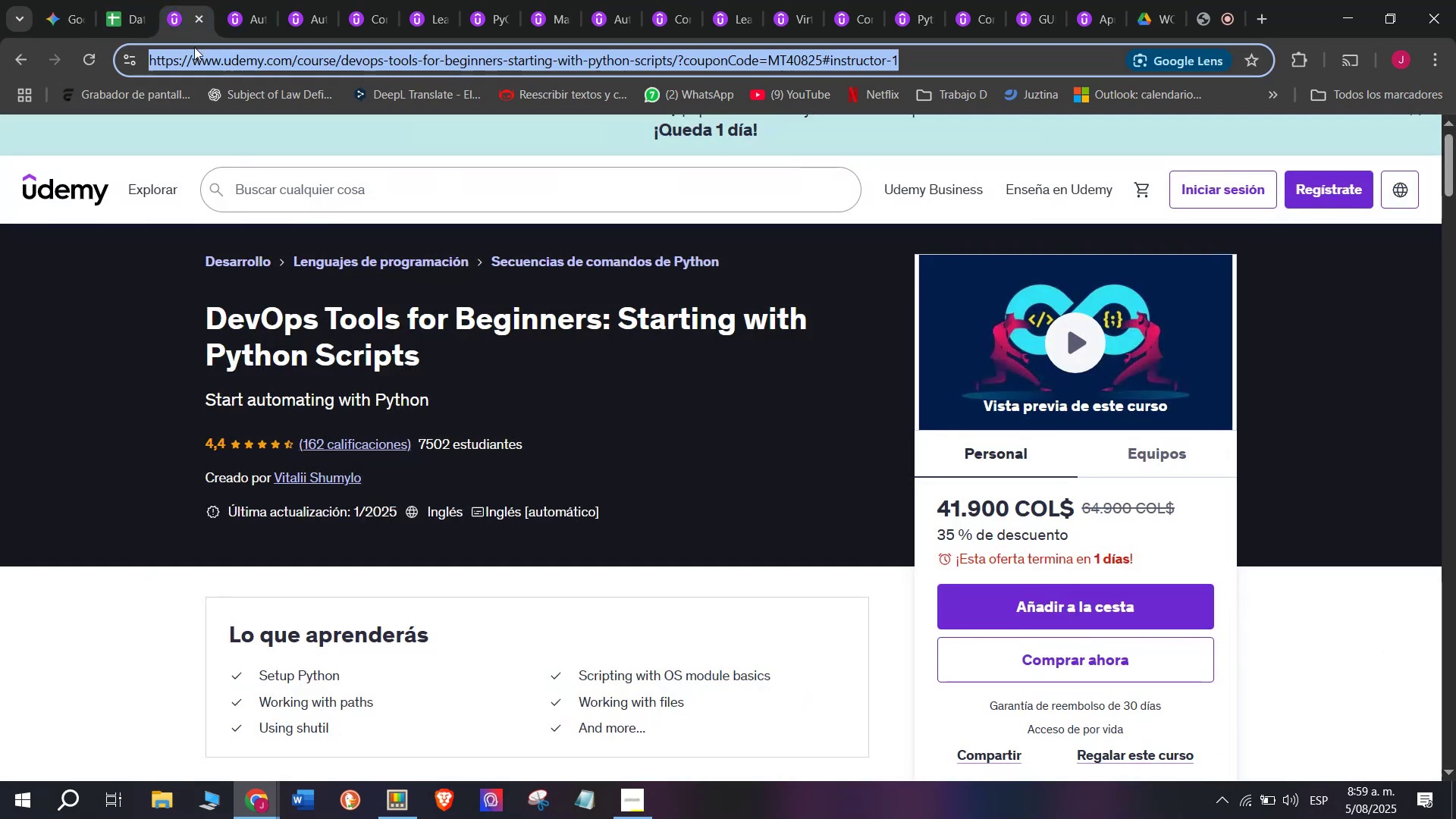 
key(Control+C)
 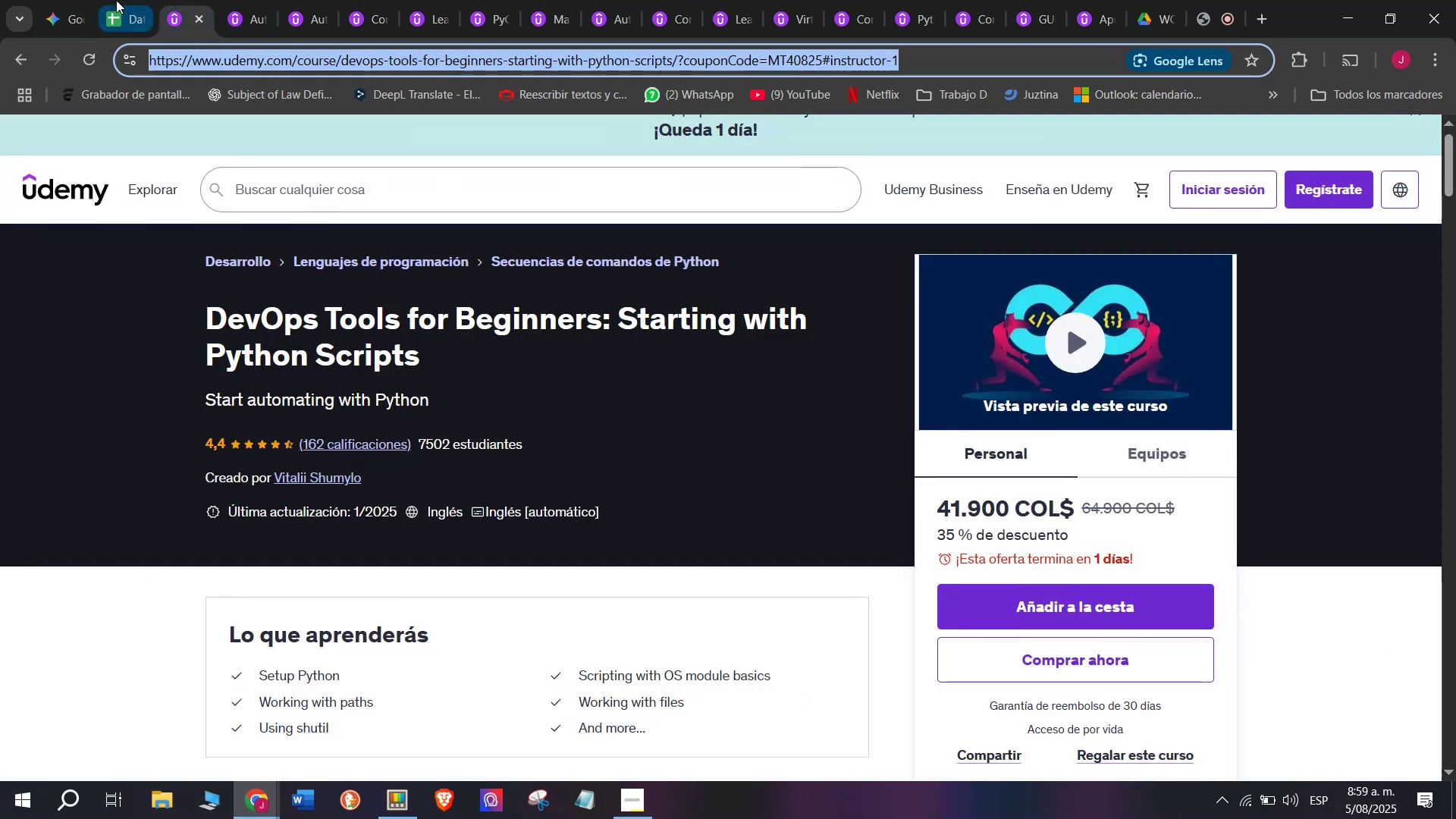 
triple_click([116, 0])
 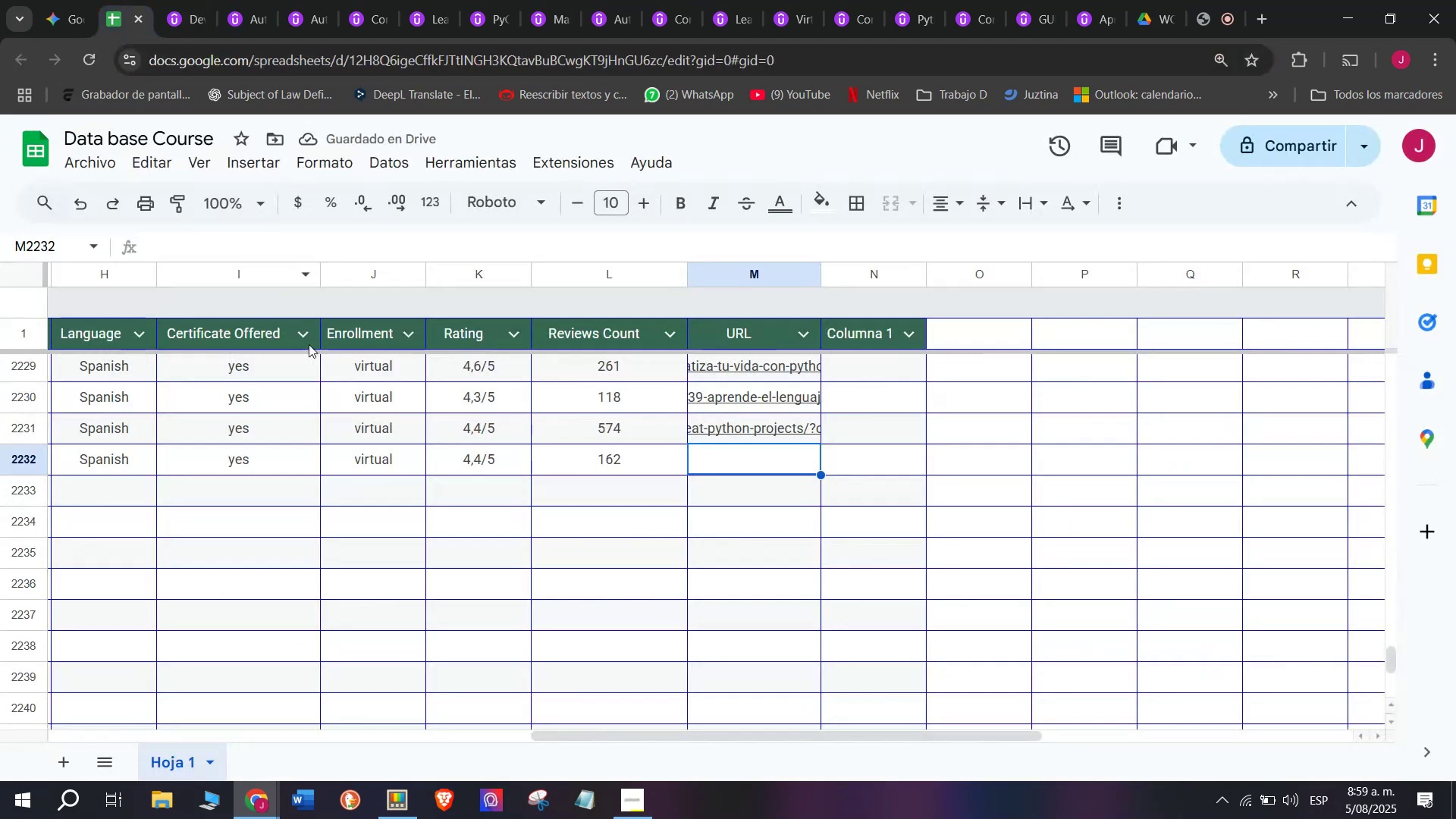 
key(Z)
 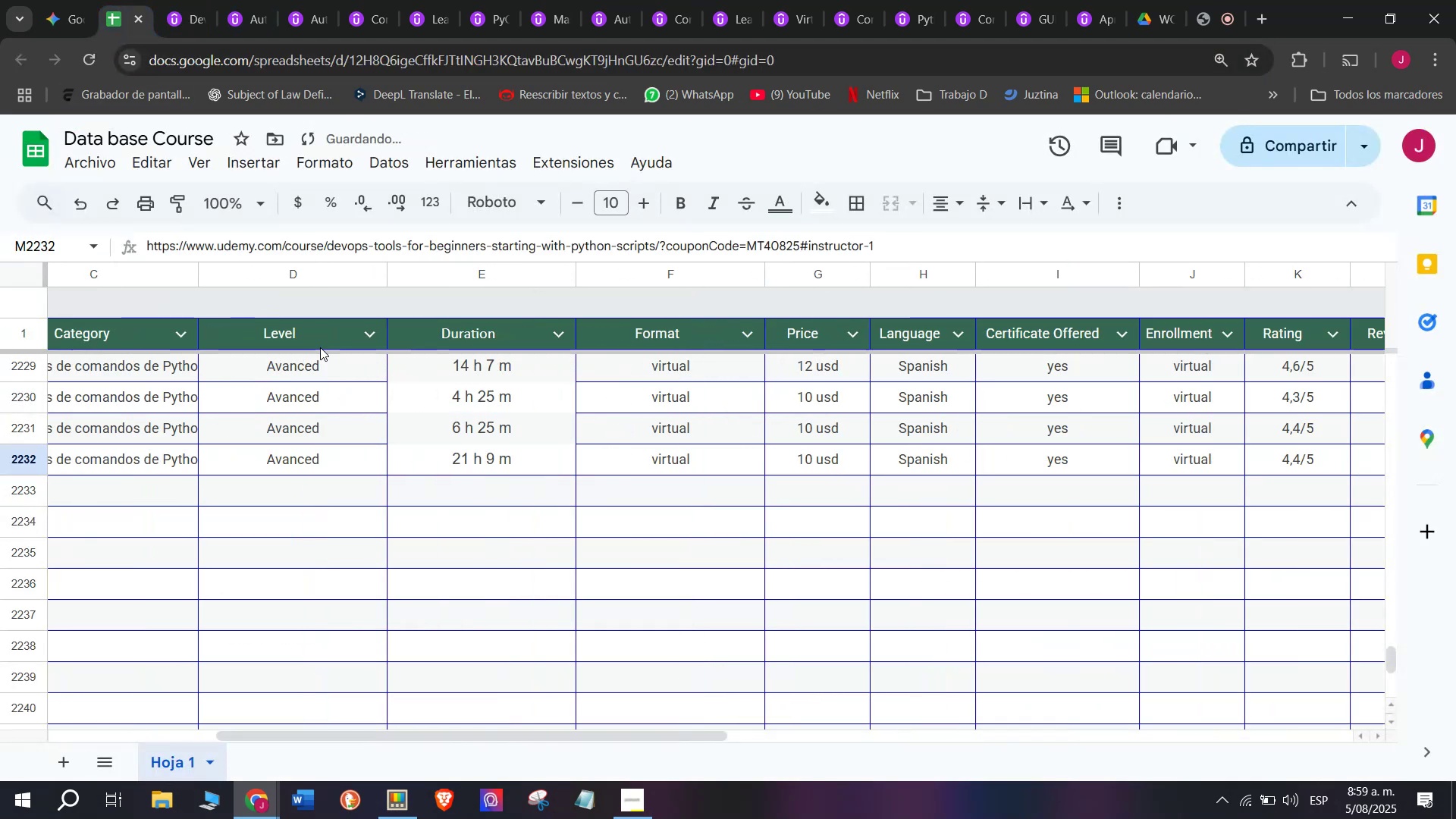 
key(Control+ControlLeft)
 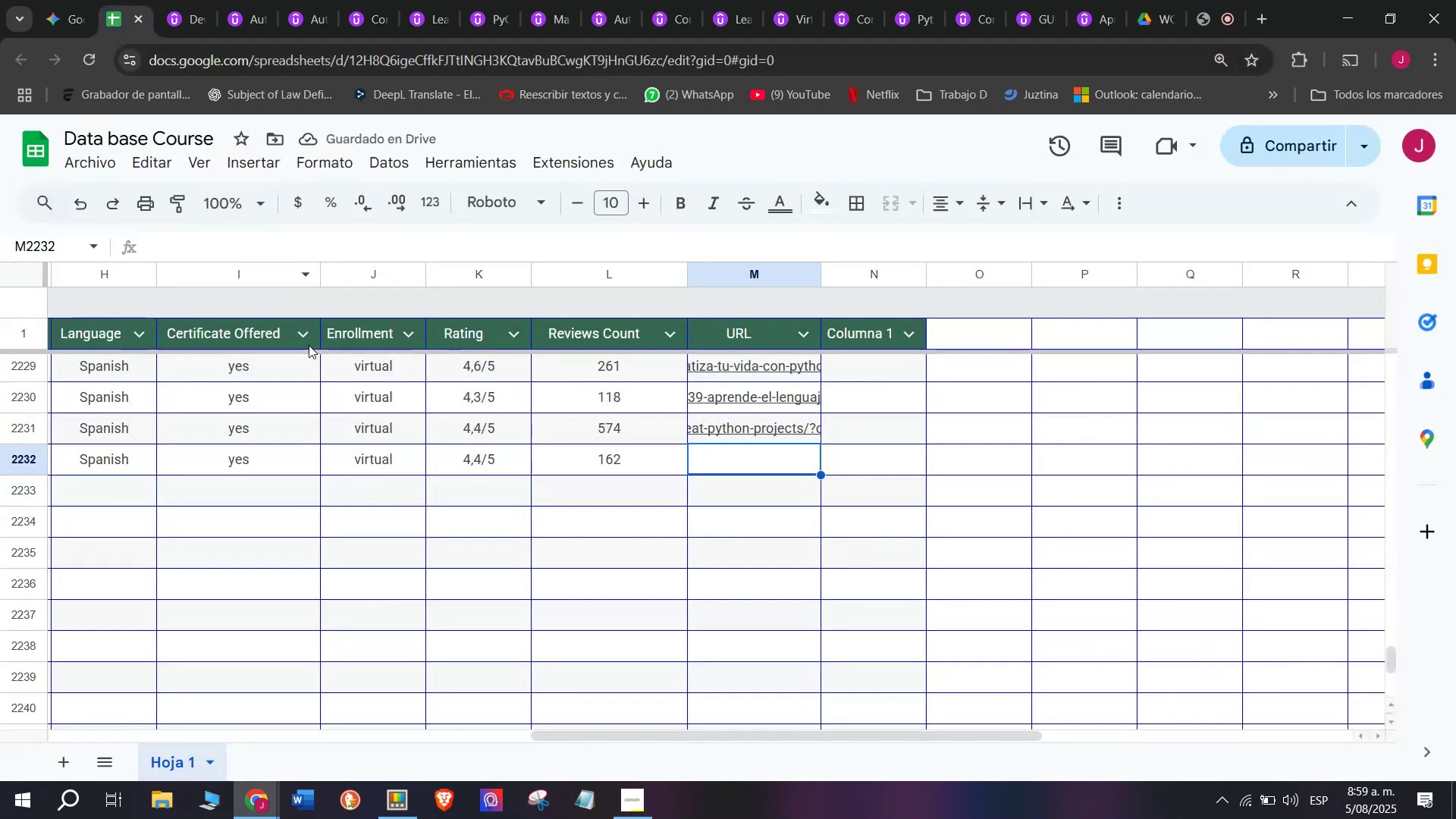 
key(Control+V)
 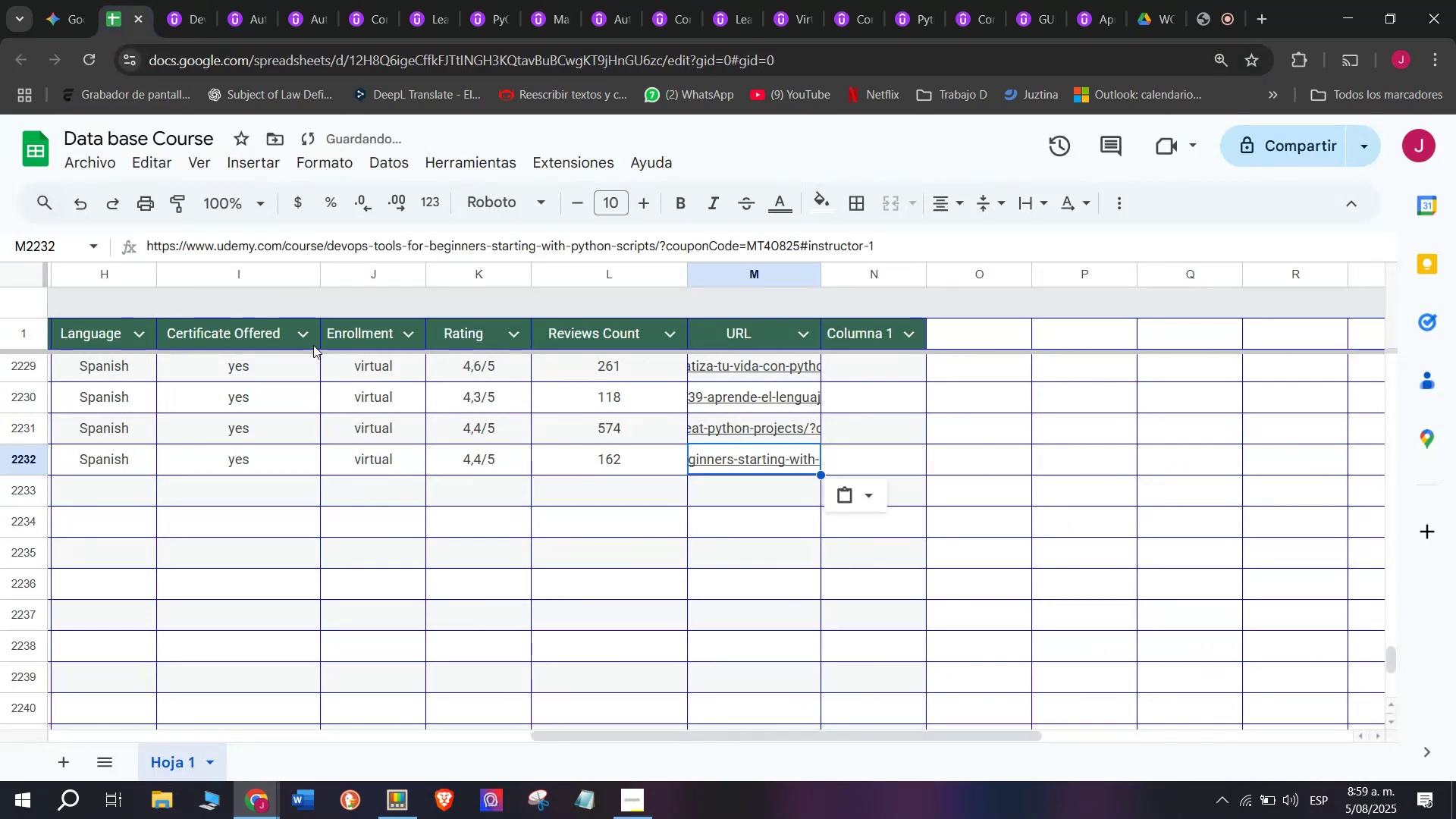 
scroll: coordinate [171, 463], scroll_direction: up, amount: 3.0
 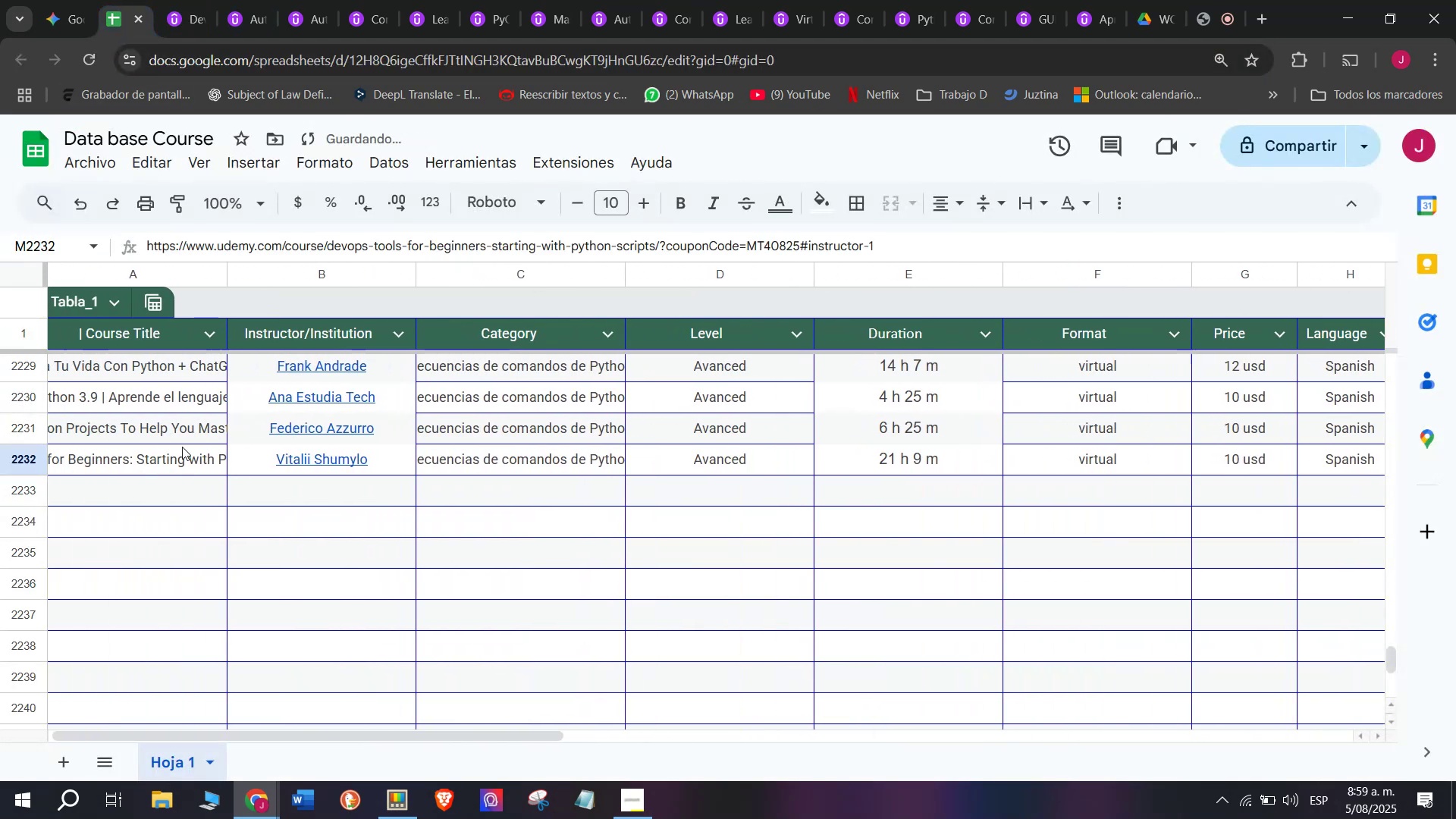 
mouse_move([165, 494])
 